 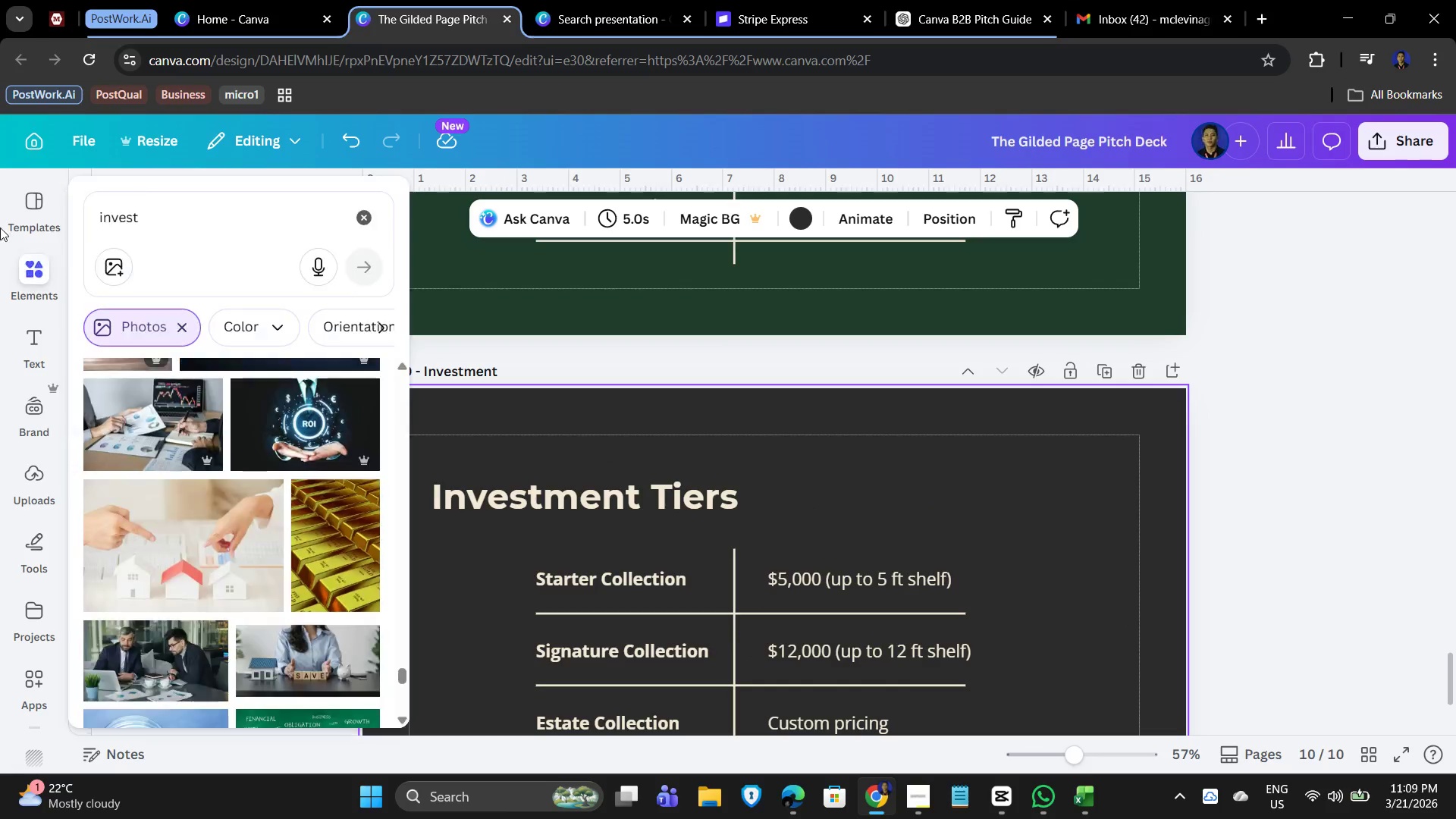 
left_click([144, 219])
 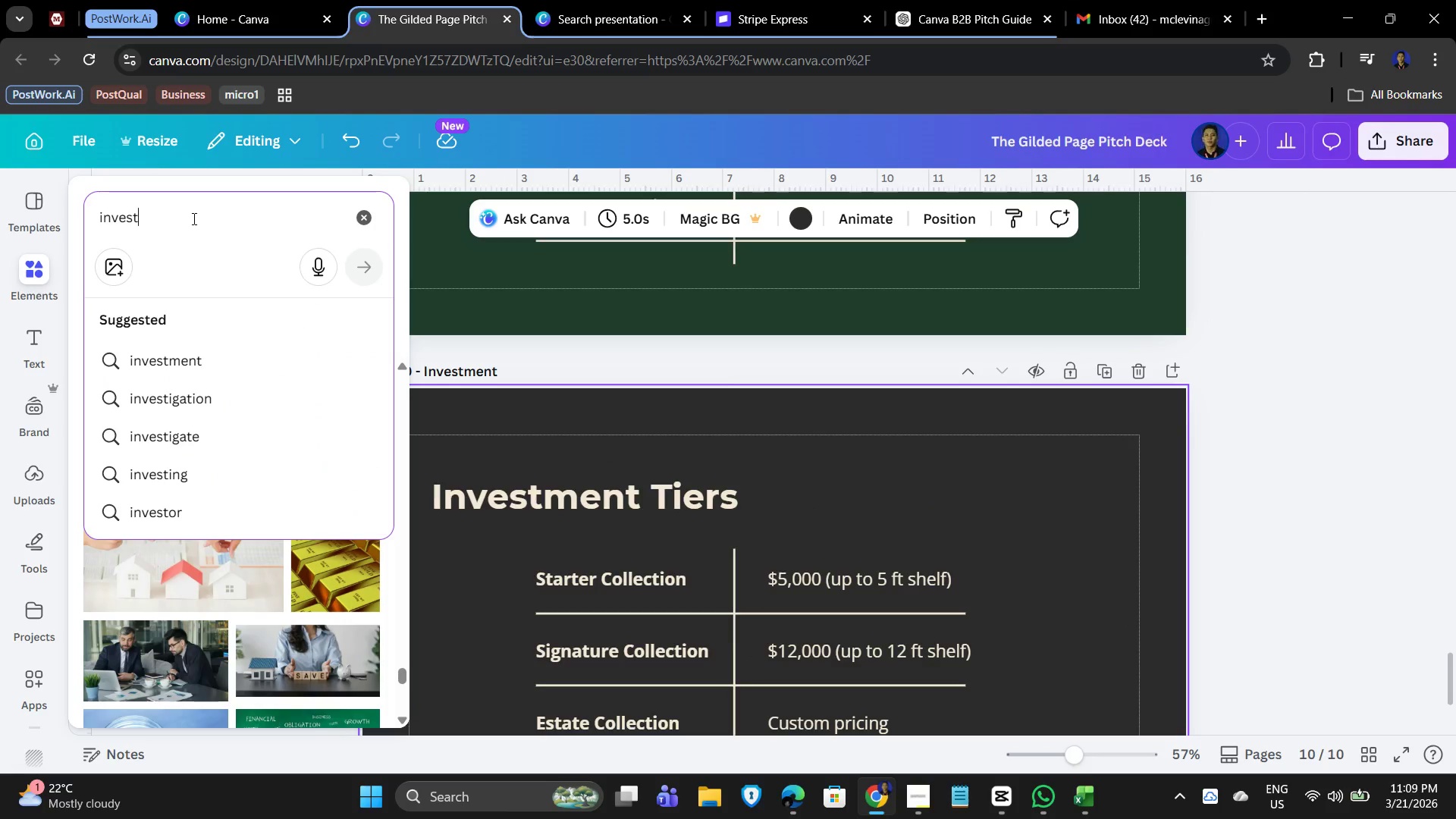 
type( books)
 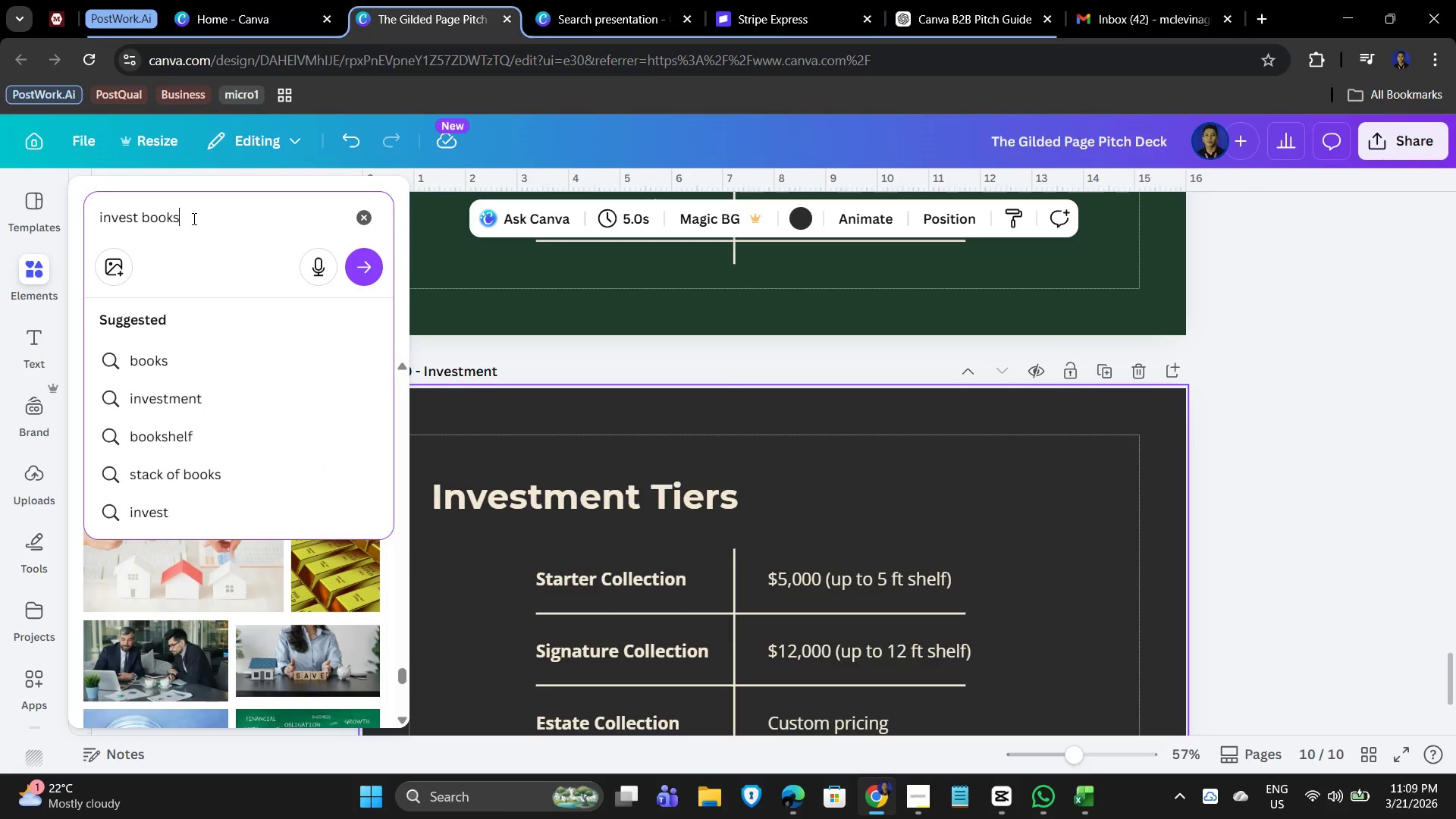 
key(Enter)
 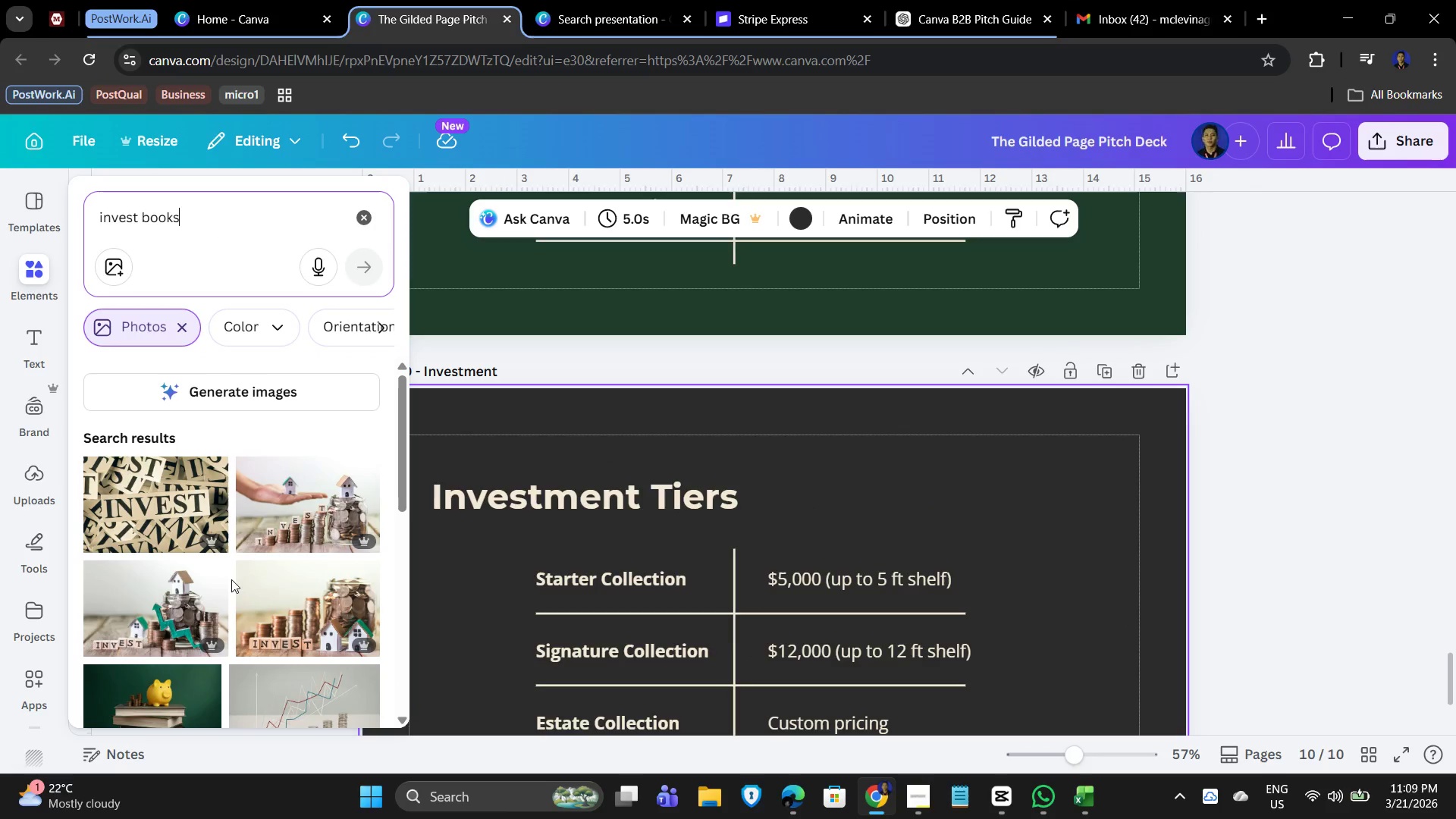 
scroll: coordinate [248, 566], scroll_direction: down, amount: 8.0
 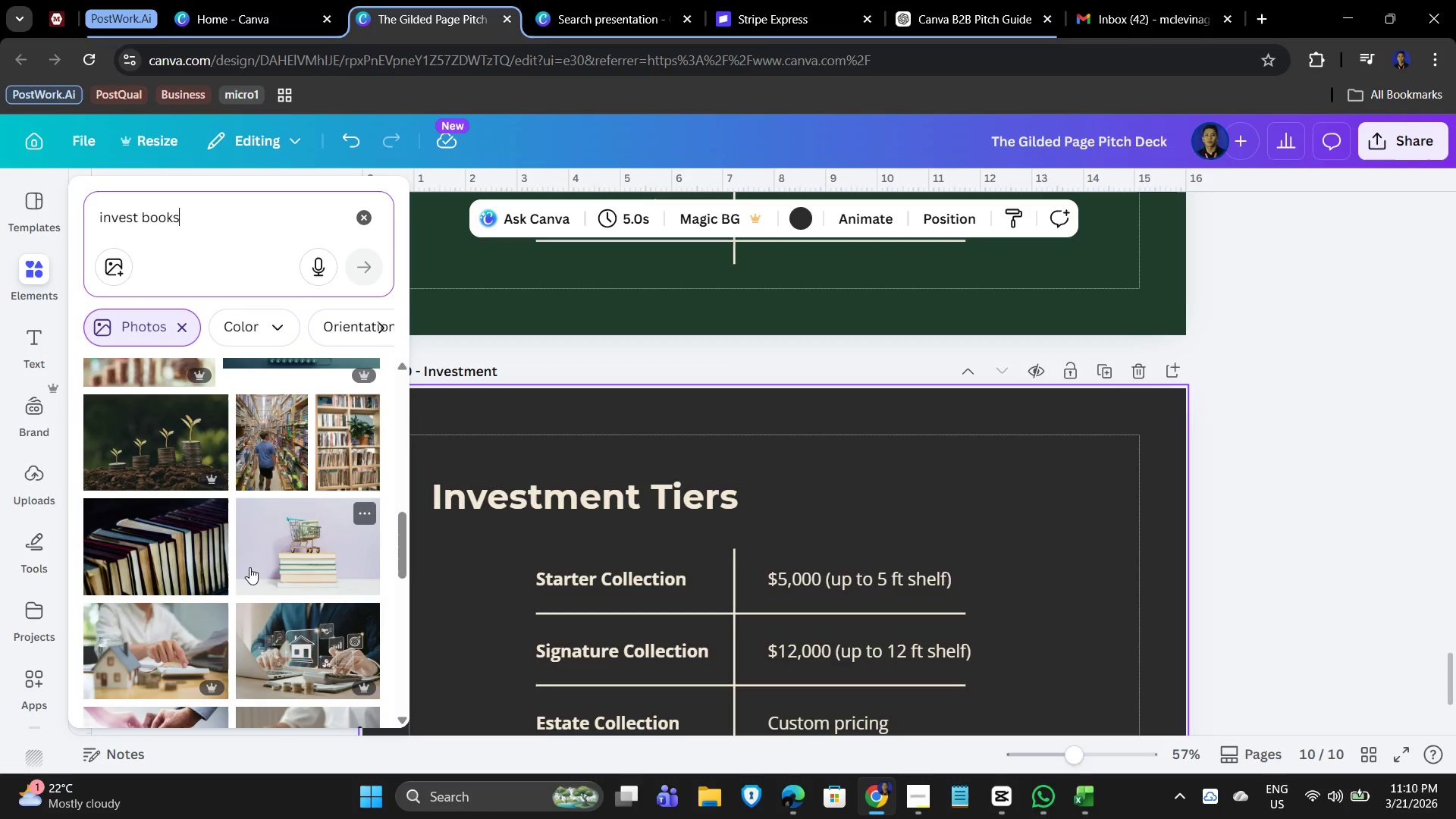 
scroll: coordinate [247, 577], scroll_direction: down, amount: 13.0
 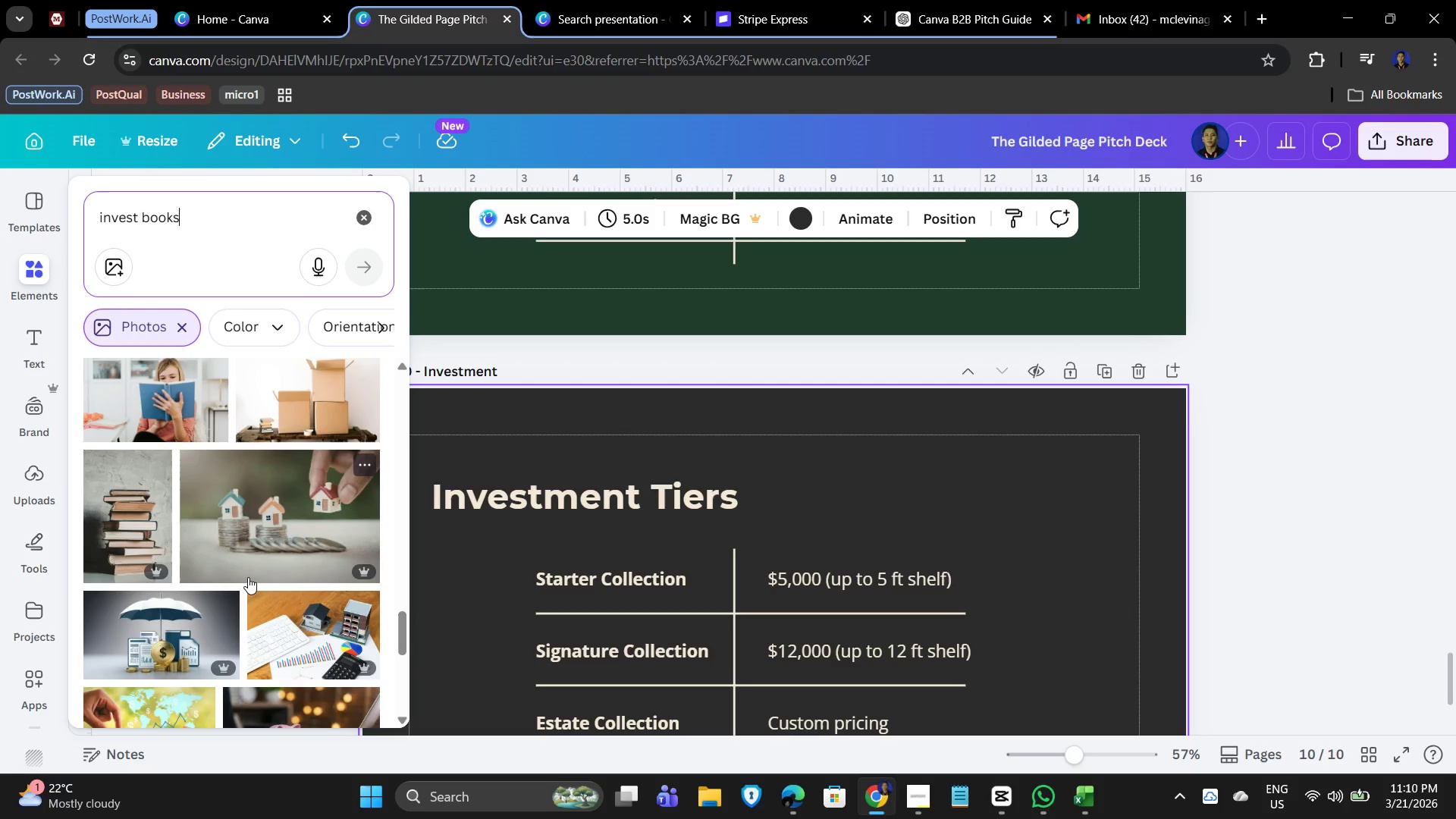 
scroll: coordinate [252, 582], scroll_direction: down, amount: 7.0
 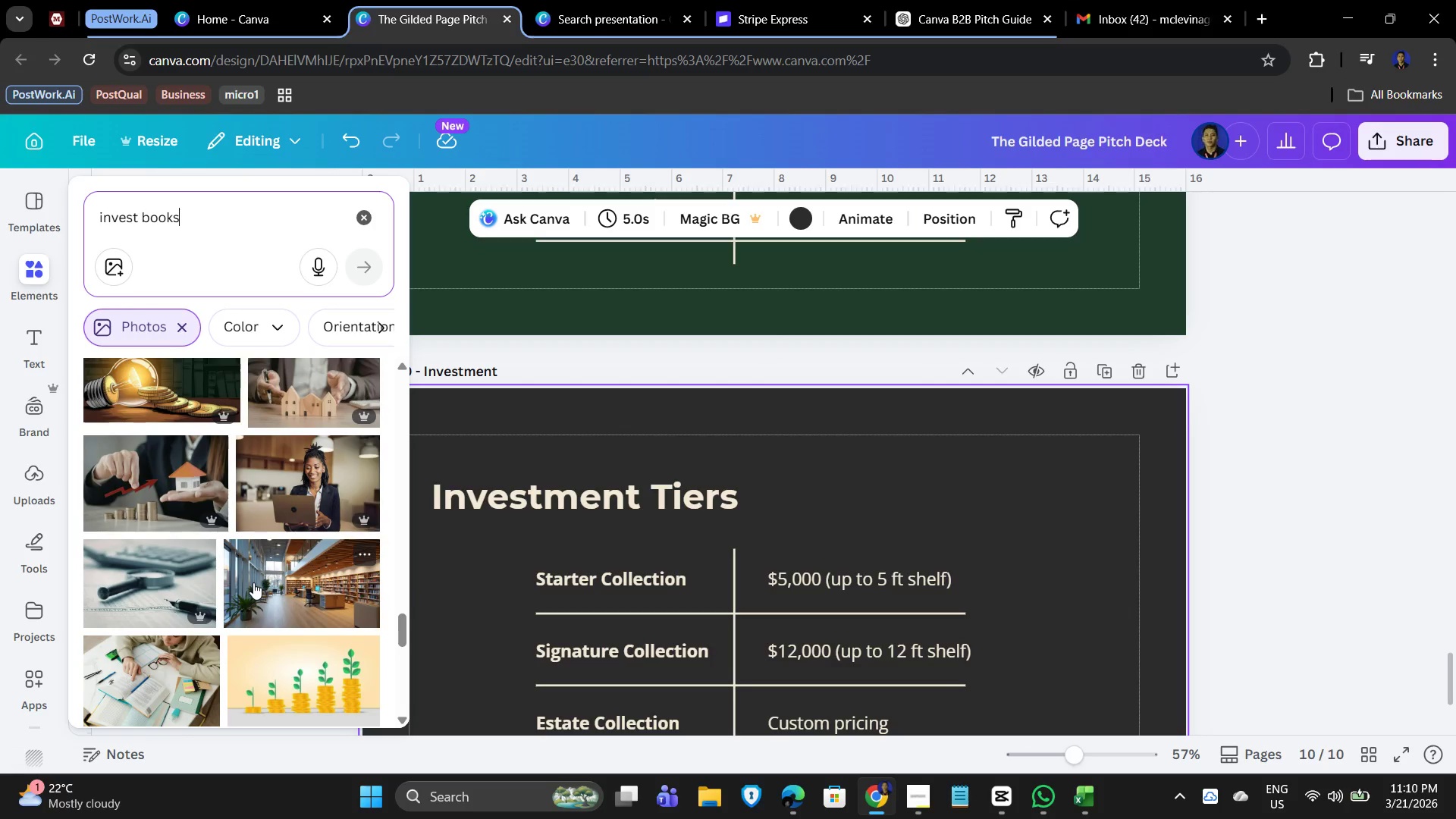 
scroll: coordinate [259, 587], scroll_direction: down, amount: 8.0
 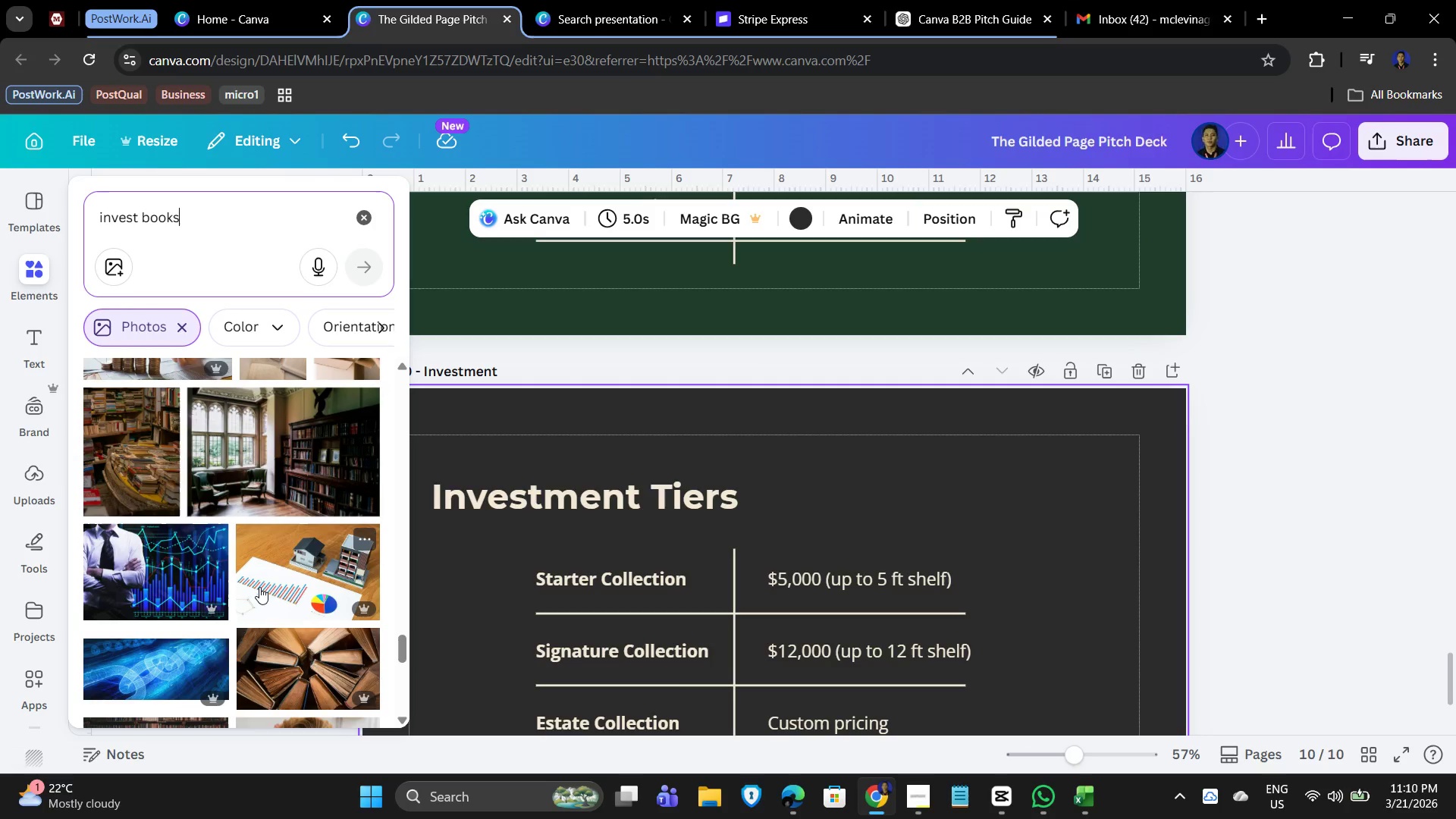 
scroll: coordinate [1128, 540], scroll_direction: down, amount: 12.0
 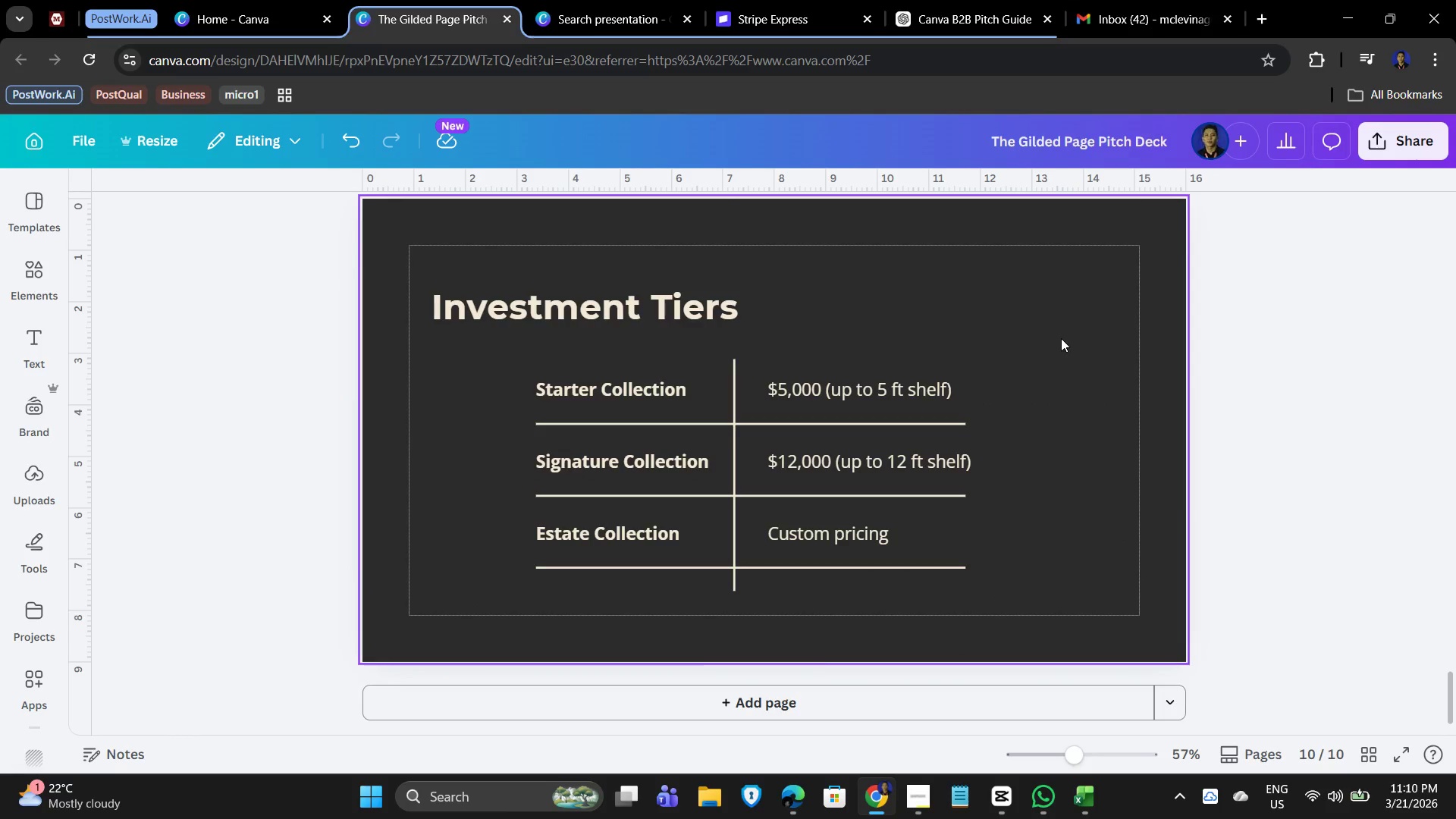 
left_click([1061, 338])
 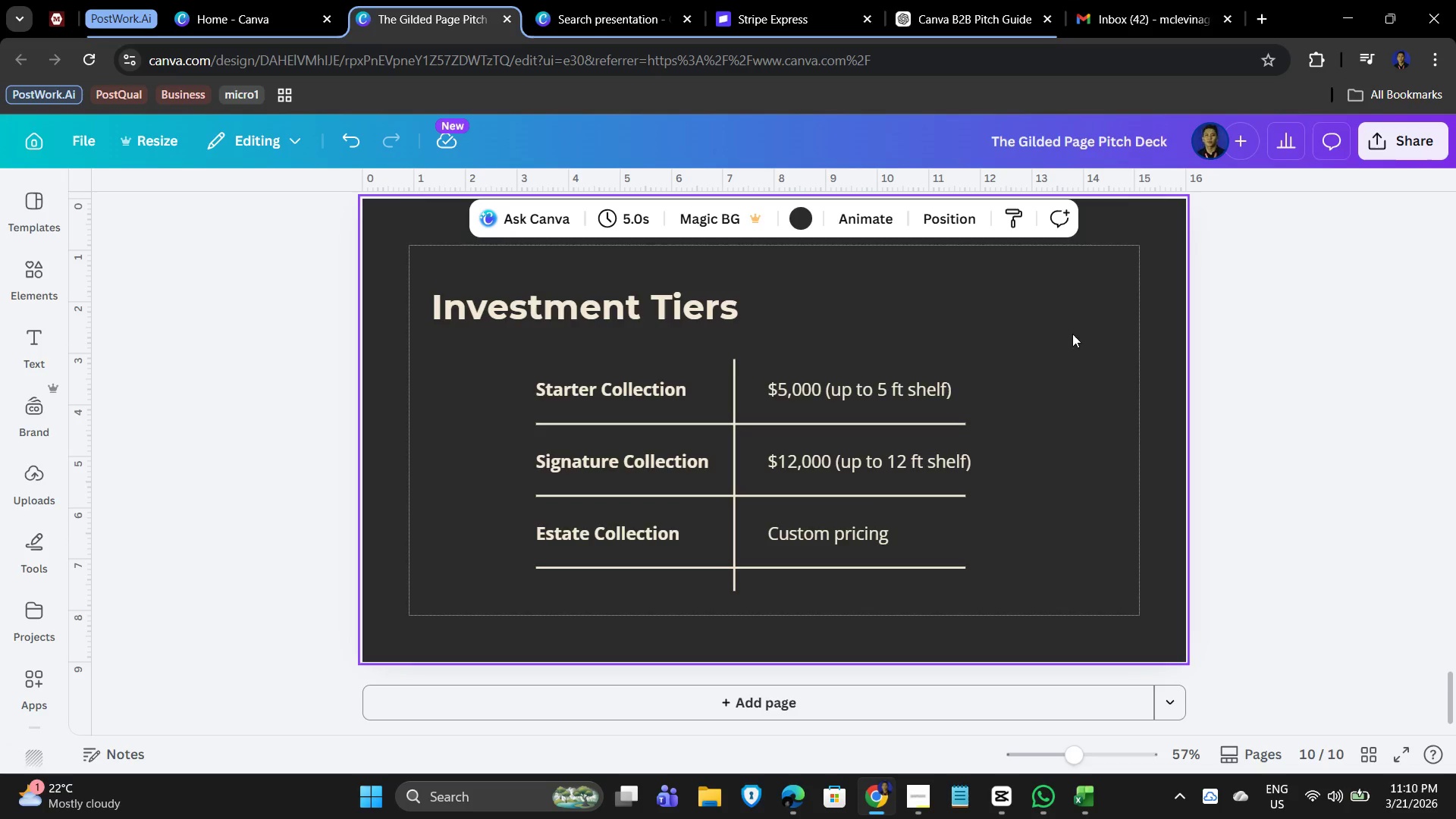 
left_click_drag(start_coordinate=[1072, 335], to_coordinate=[513, 601])
 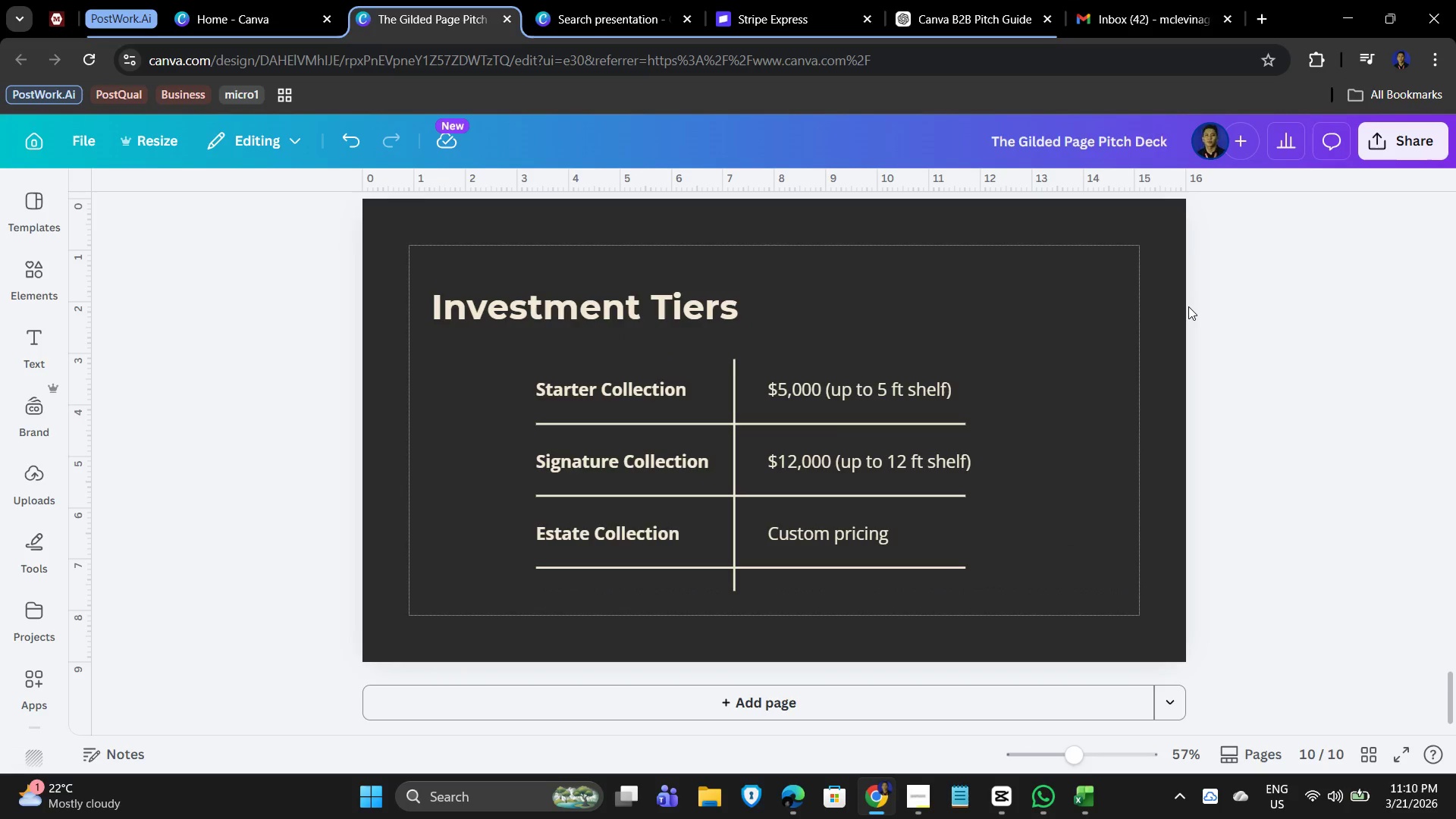 
wait(6.69)
 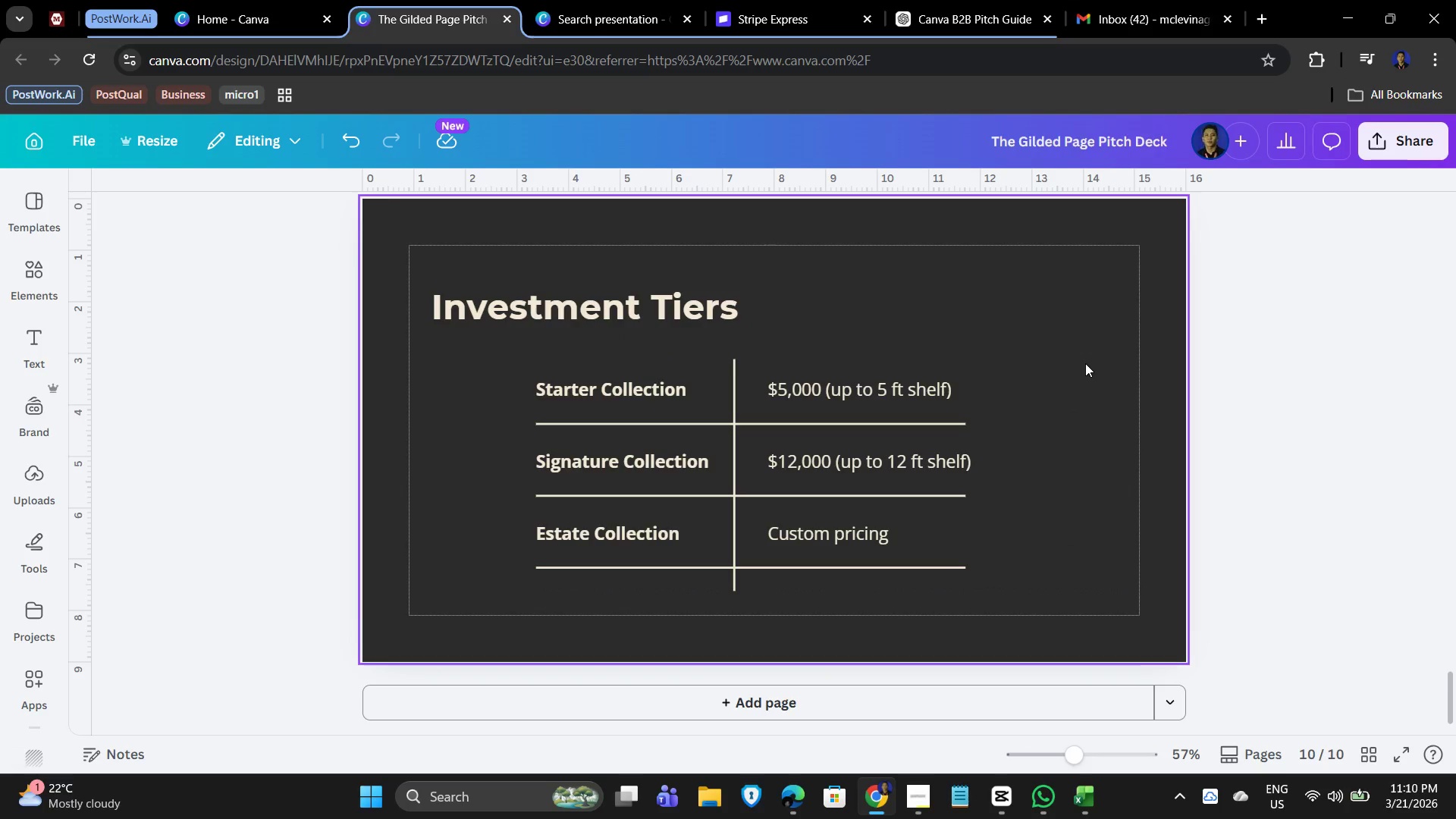 
scroll: coordinate [651, 317], scroll_direction: up, amount: 2.0
 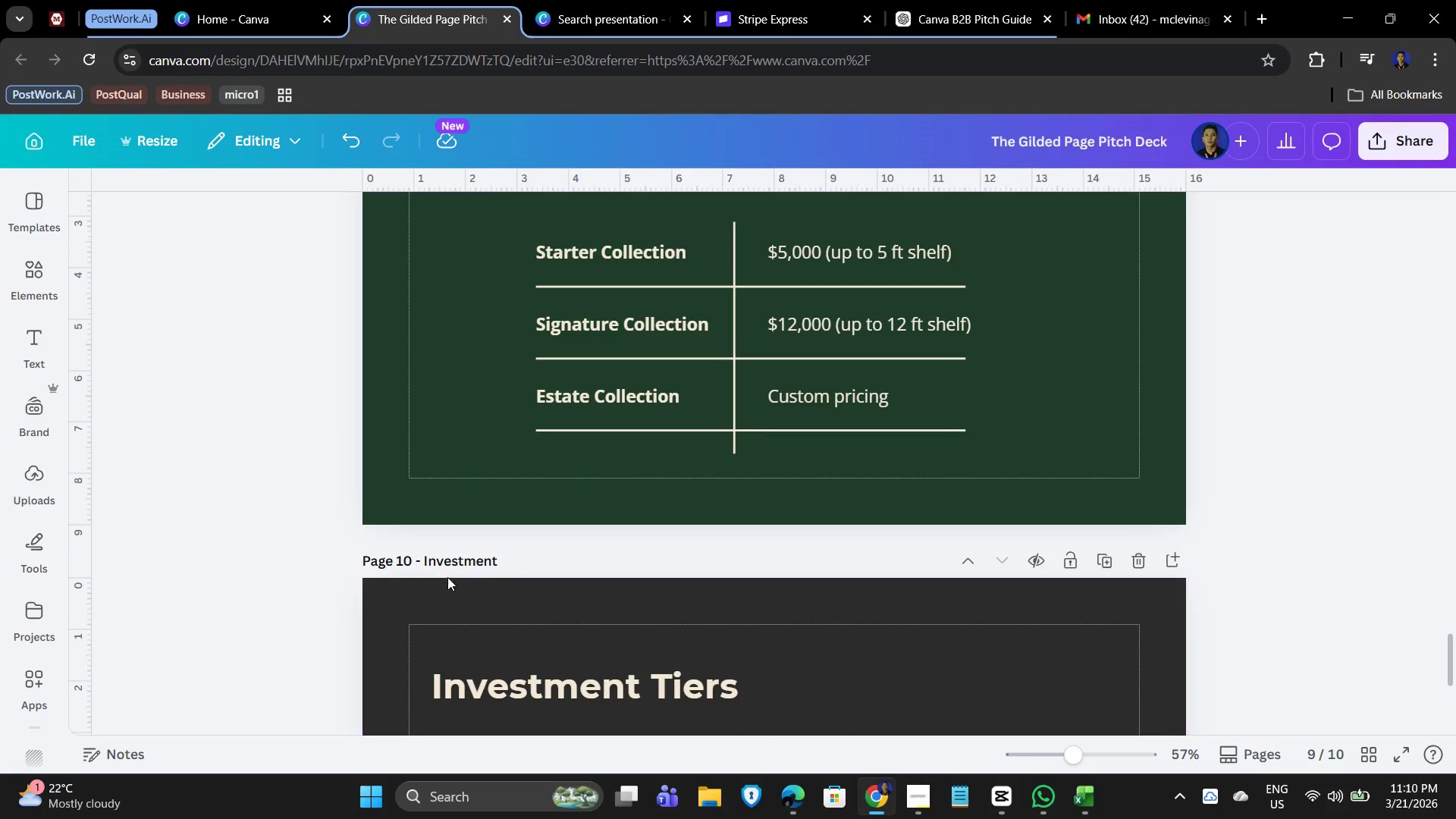 
left_click([455, 563])
 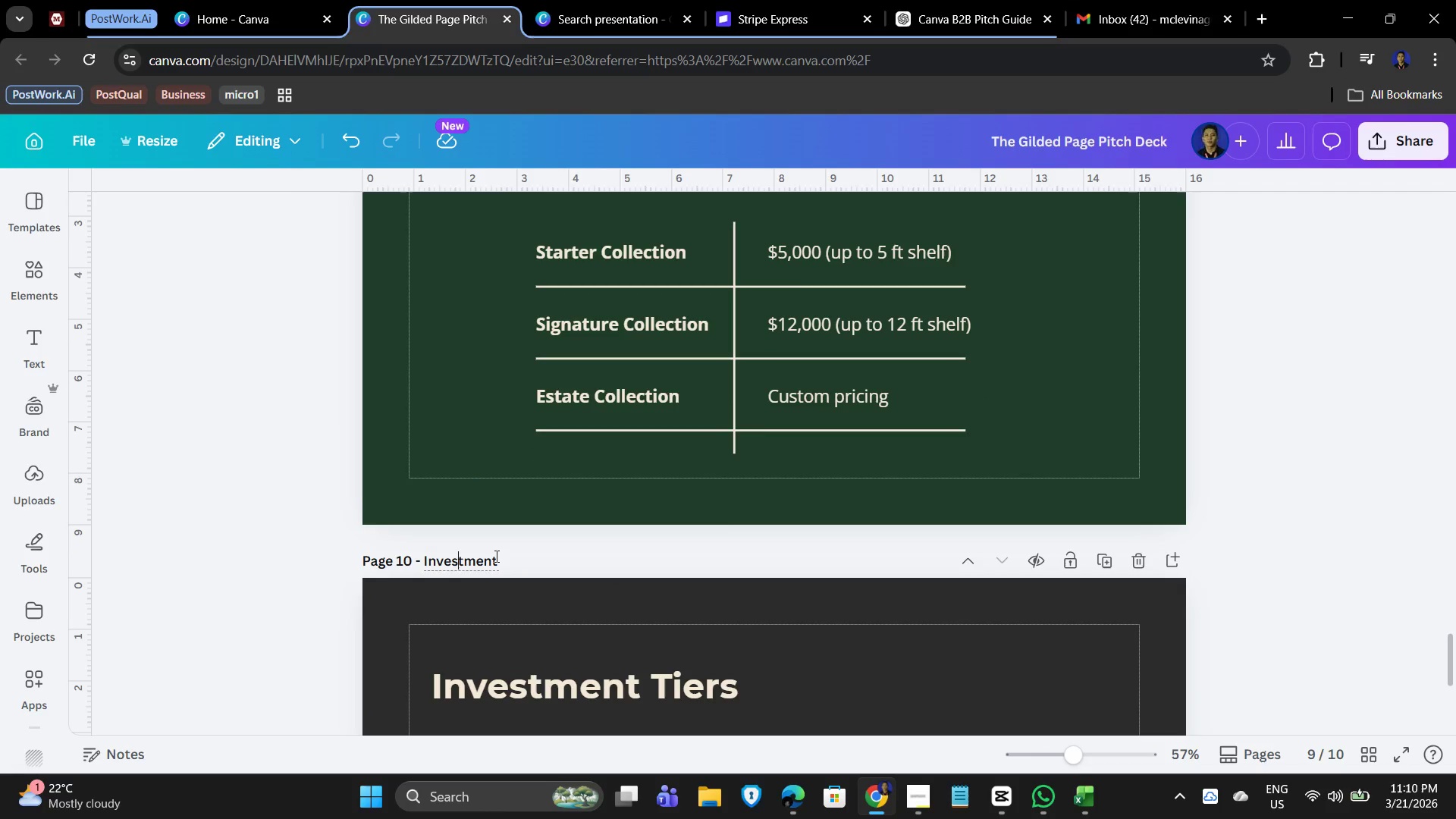 
left_click([495, 556])
 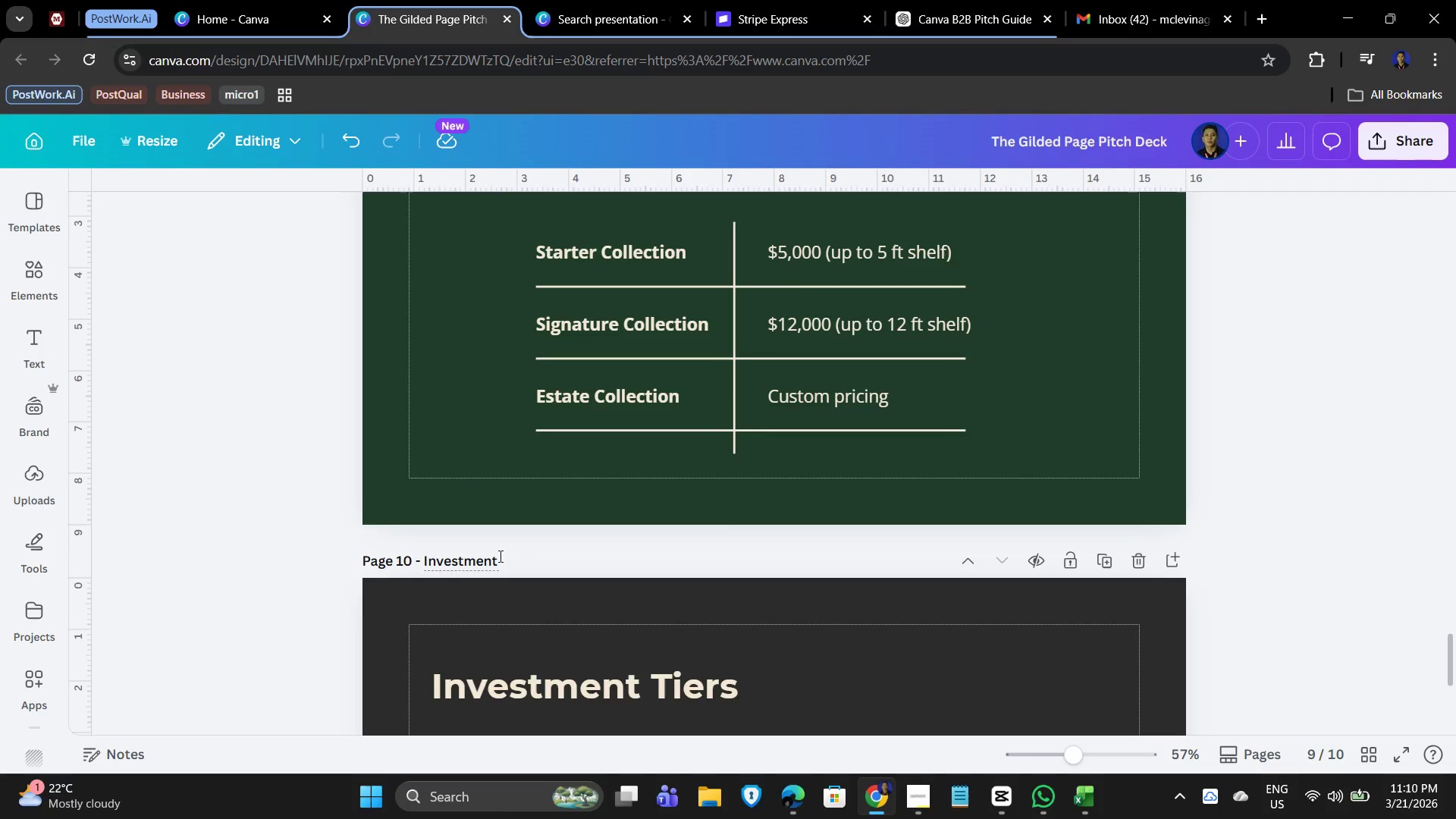 
left_click_drag(start_coordinate=[496, 556], to_coordinate=[409, 560])
 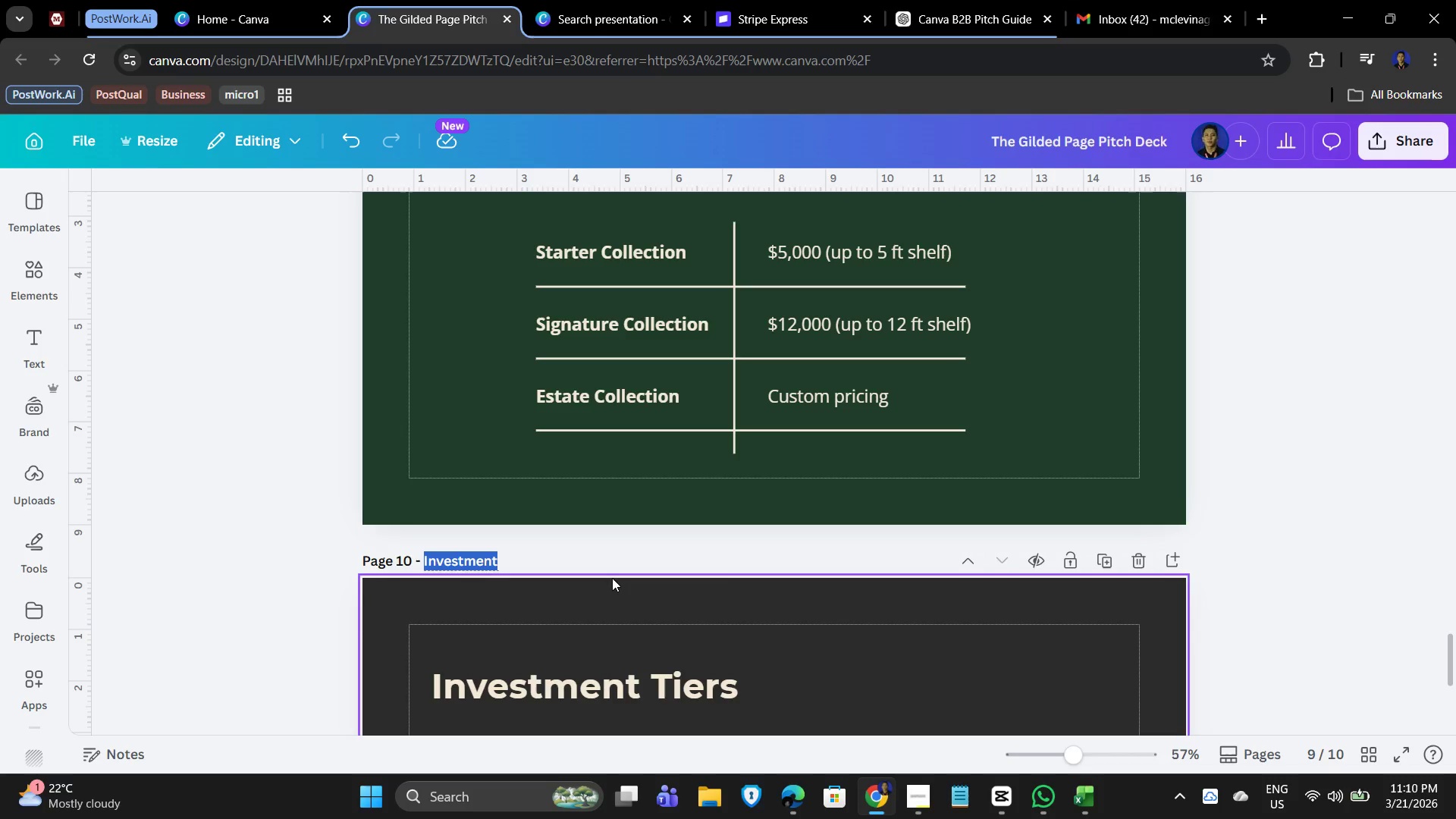 
type(Call to ac)
key(Backspace)
key(Backspace)
key(Backspace)
type( Action)
 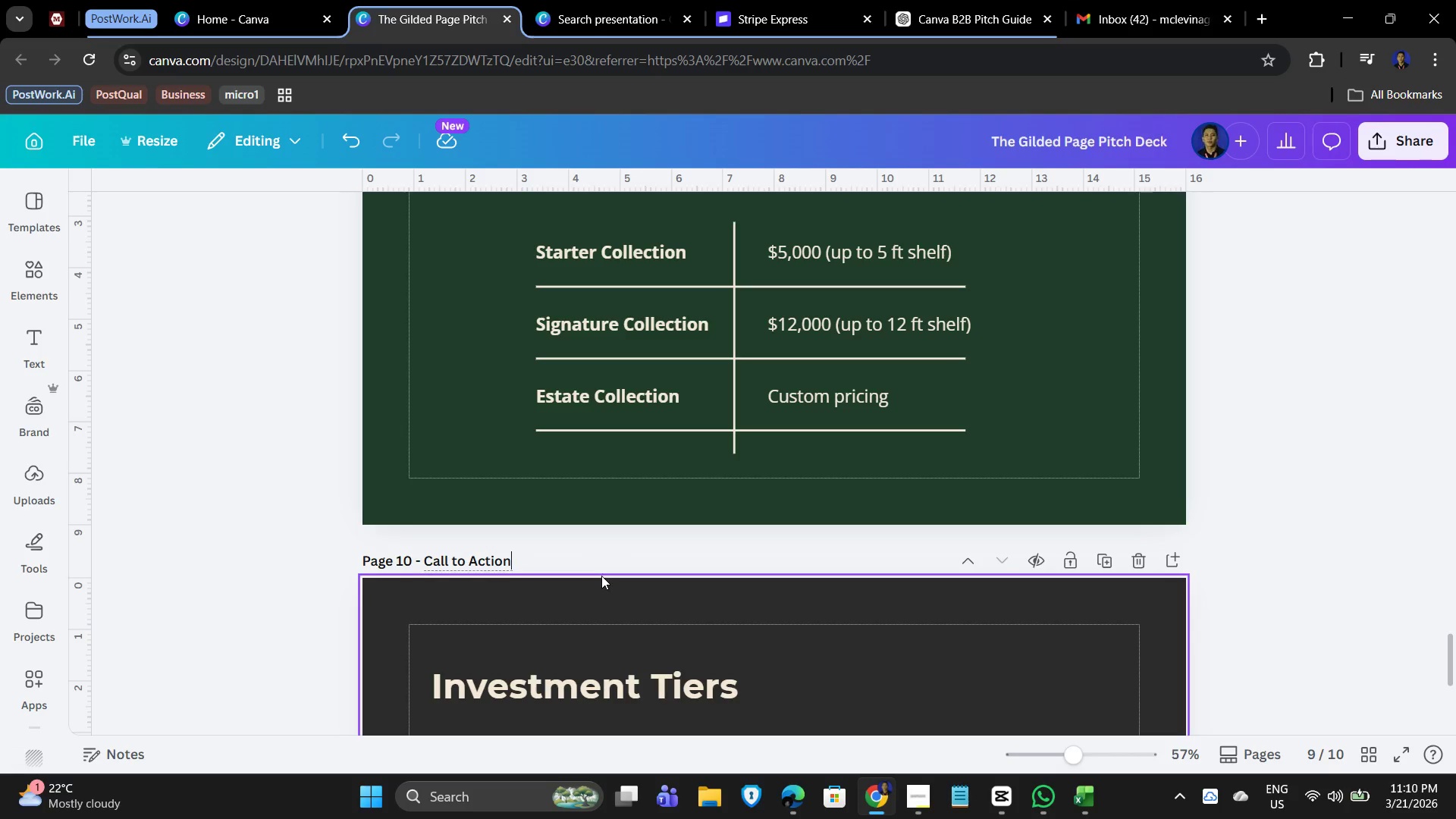 
left_click([748, 661])
 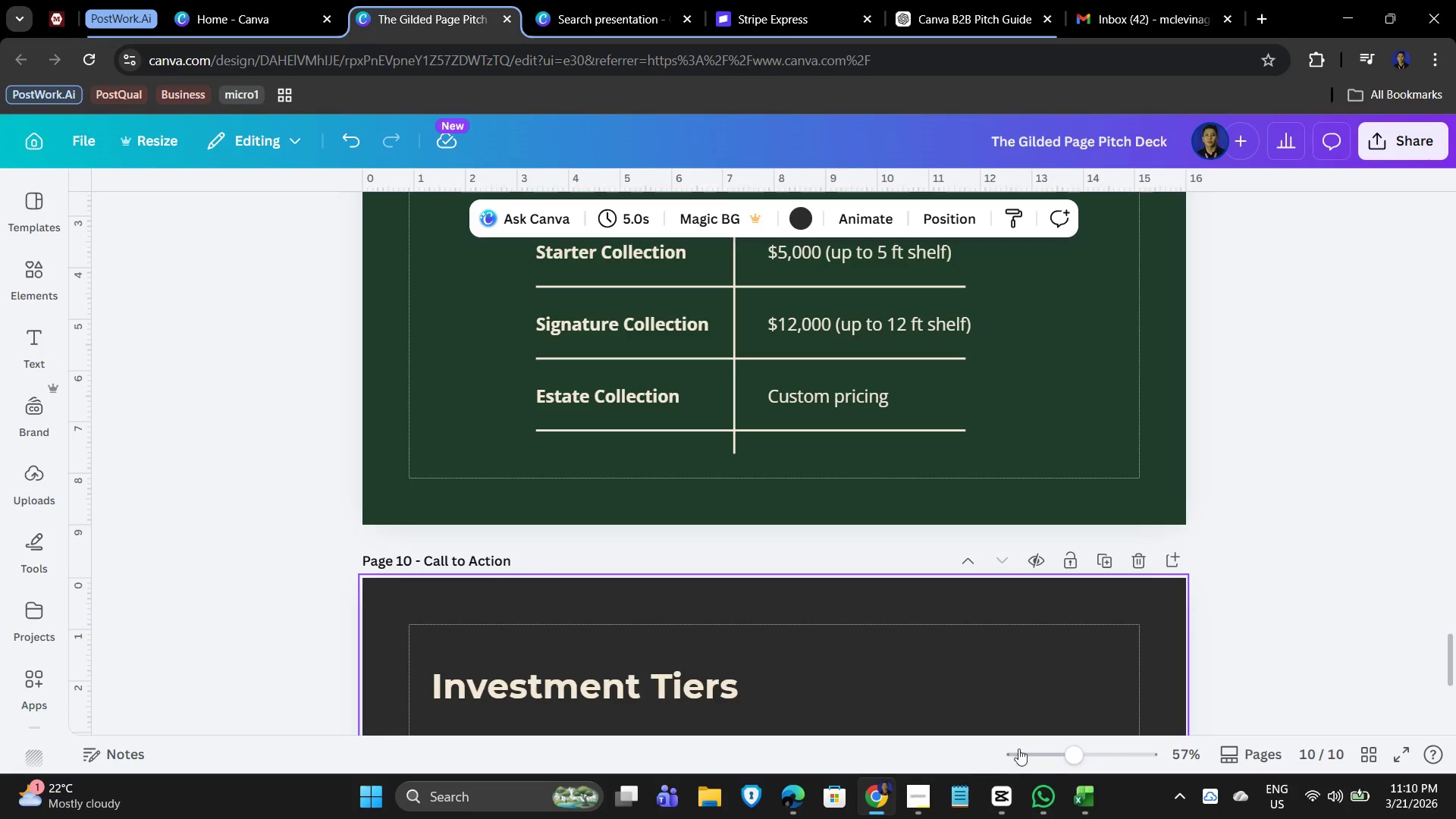 
scroll: coordinate [1377, 626], scroll_direction: down, amount: 2.0
 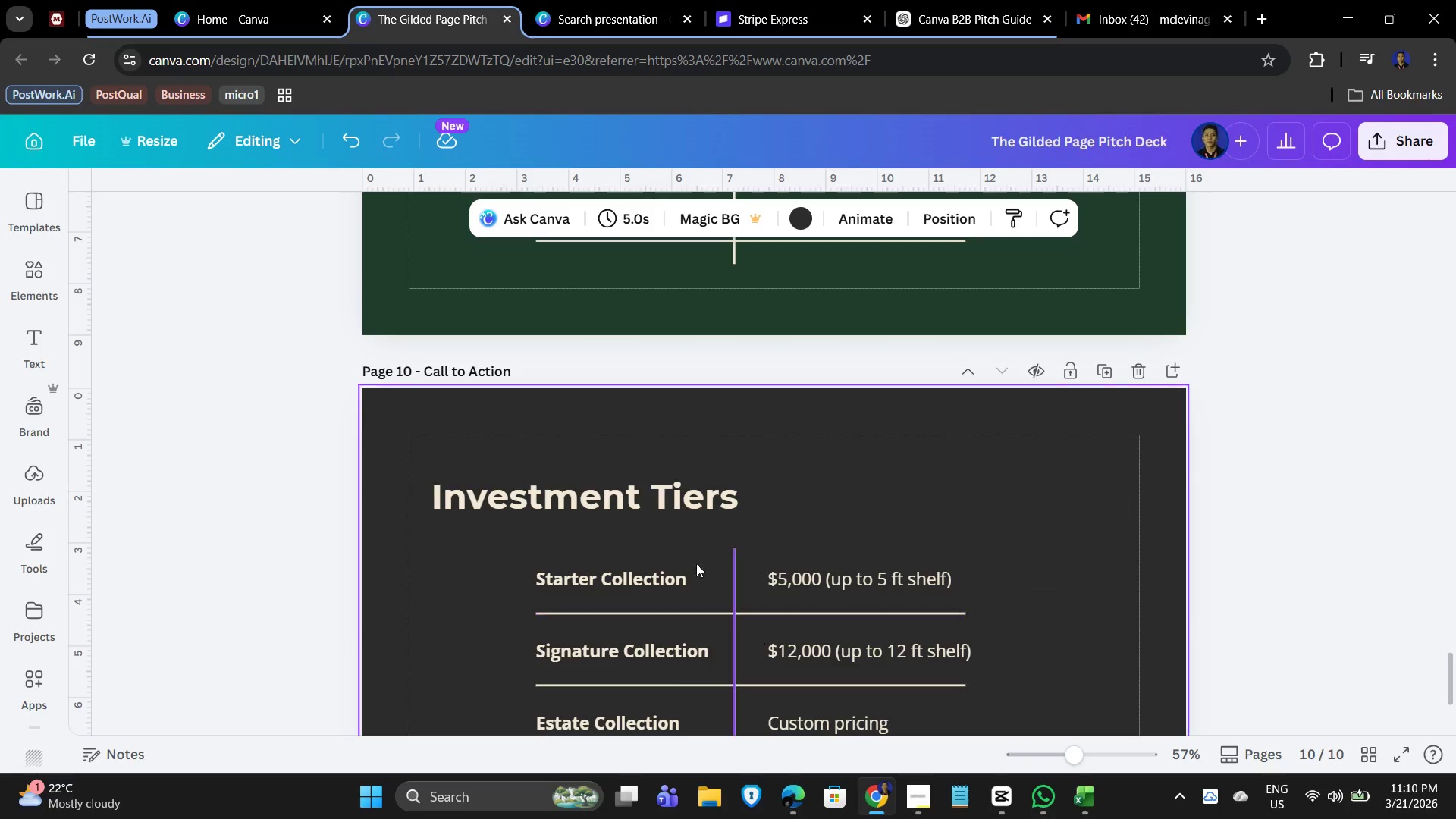 
double_click([597, 507])
 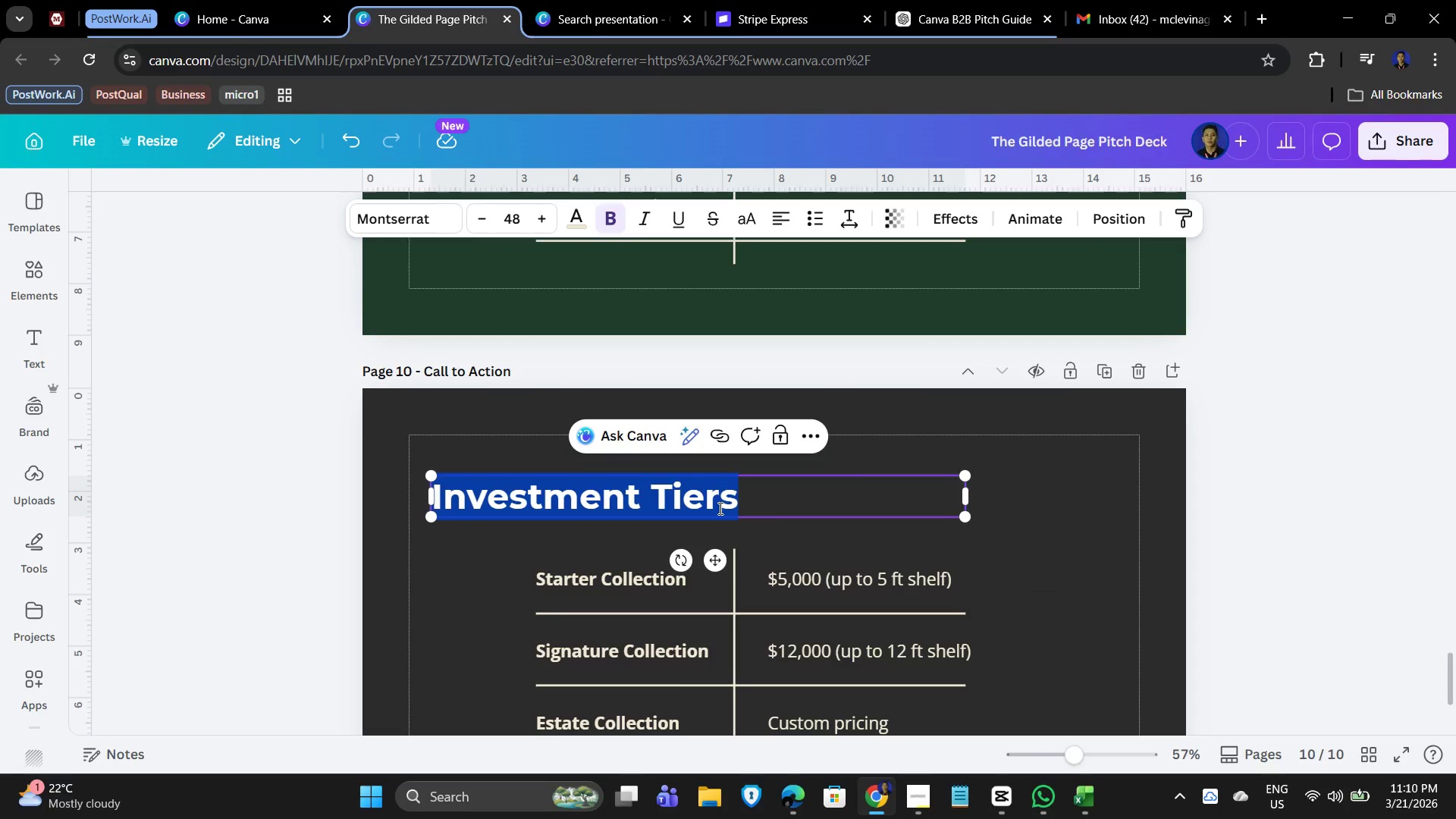 
key(Shift+C)
 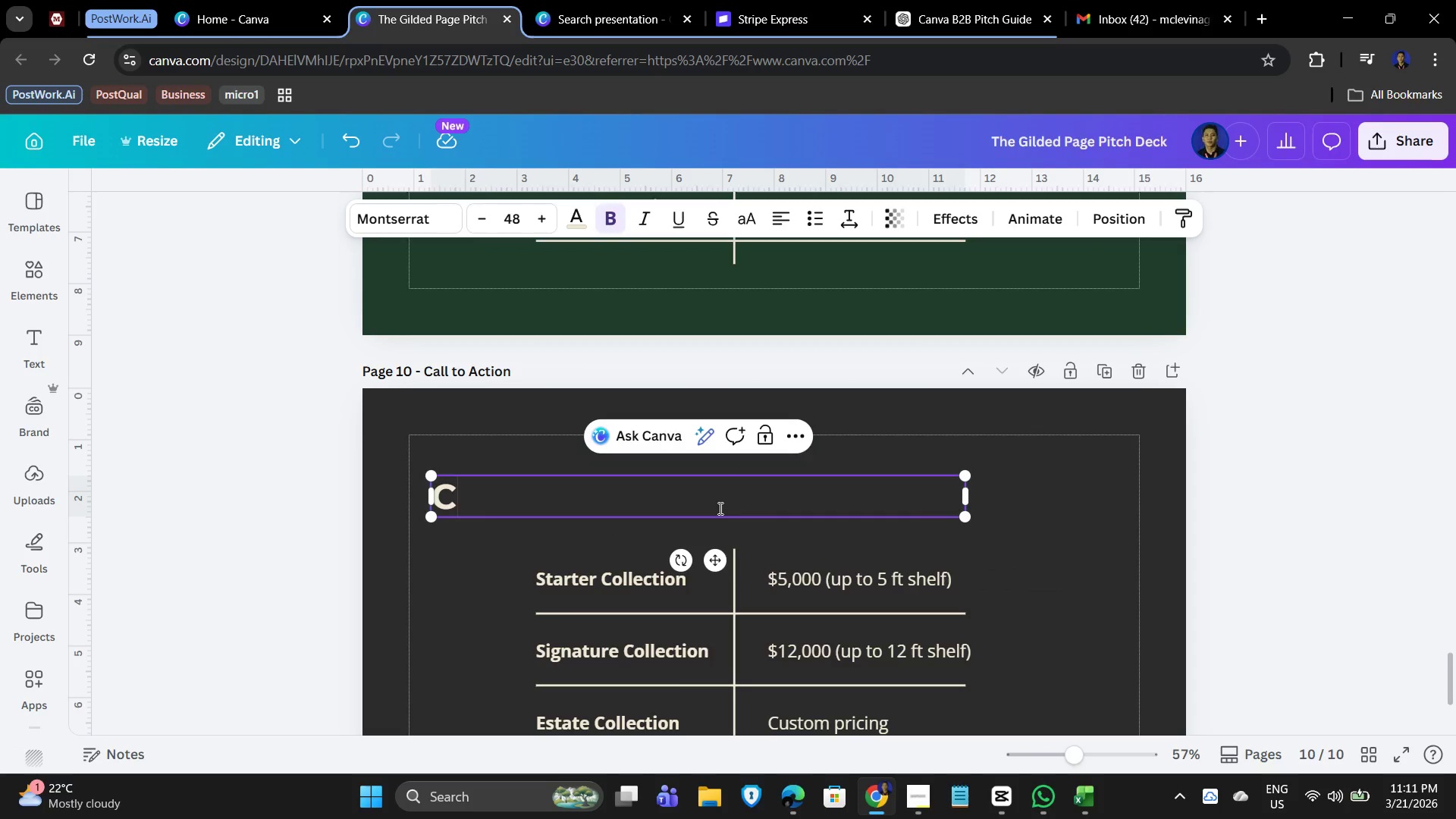 
key(Backspace)
type(Let's Curate Your Story)
 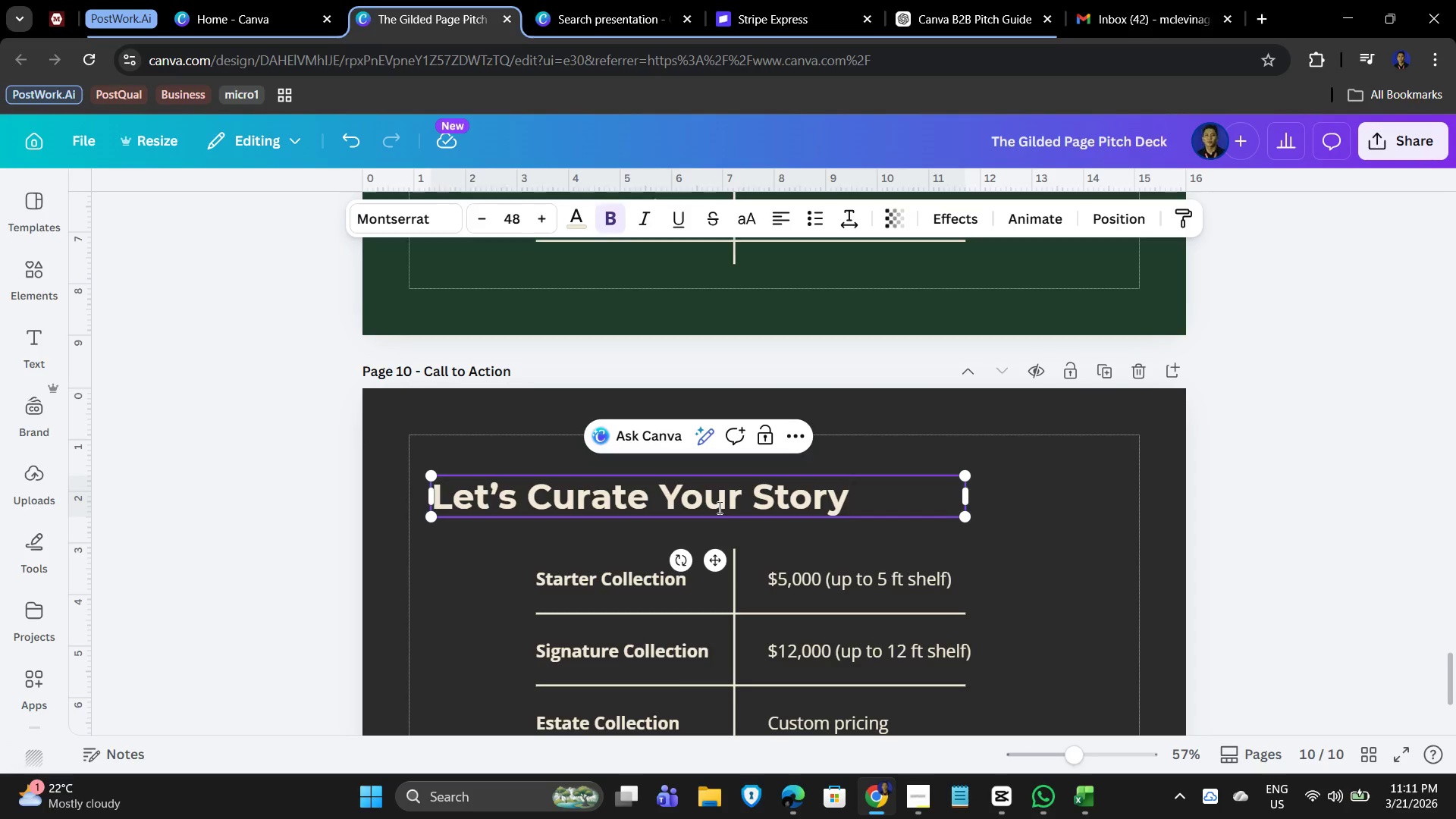 
left_click([1031, 598])
 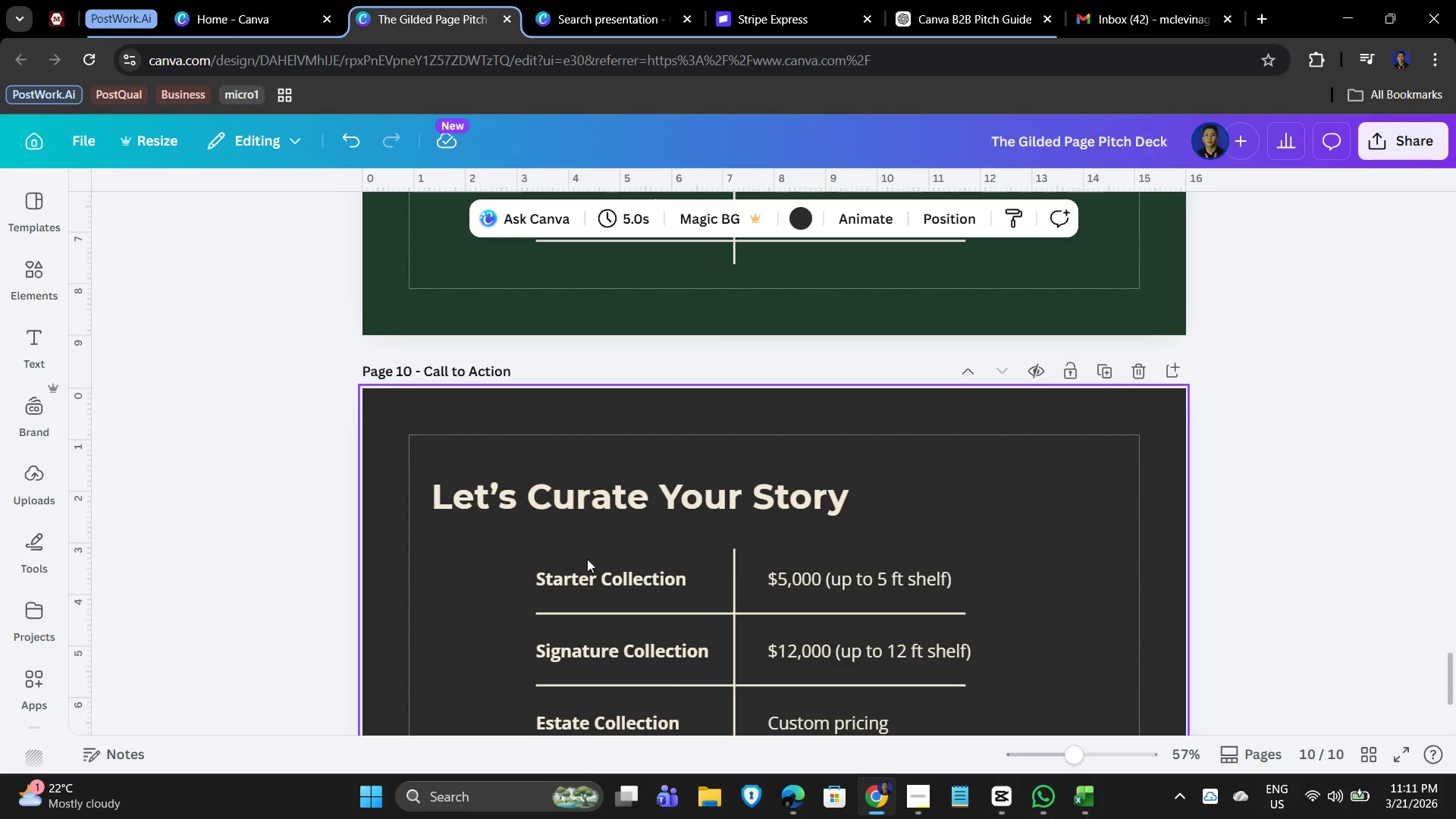 
scroll: coordinate [822, 602], scroll_direction: down, amount: 2.0
 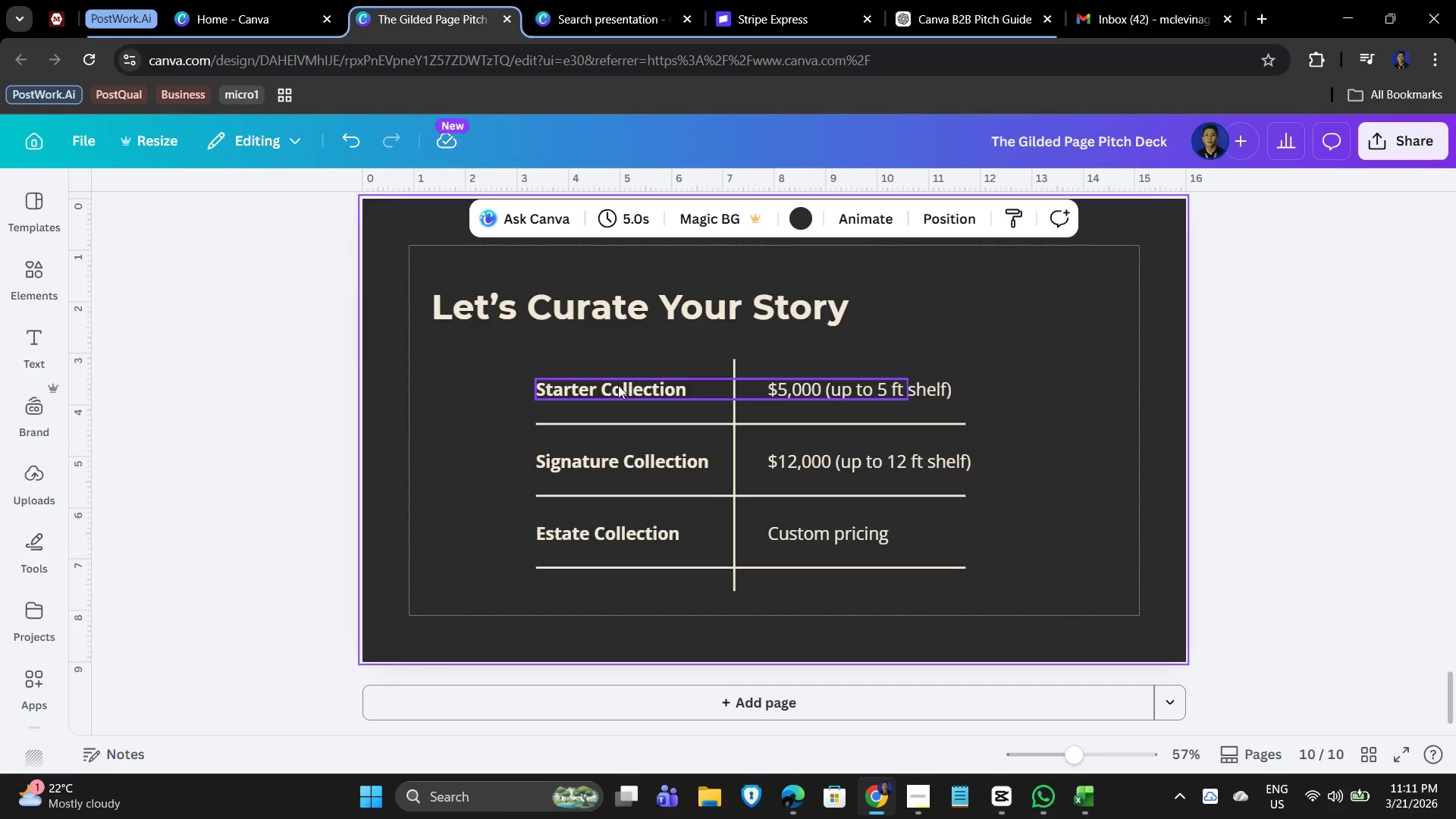 
left_click([616, 386])
 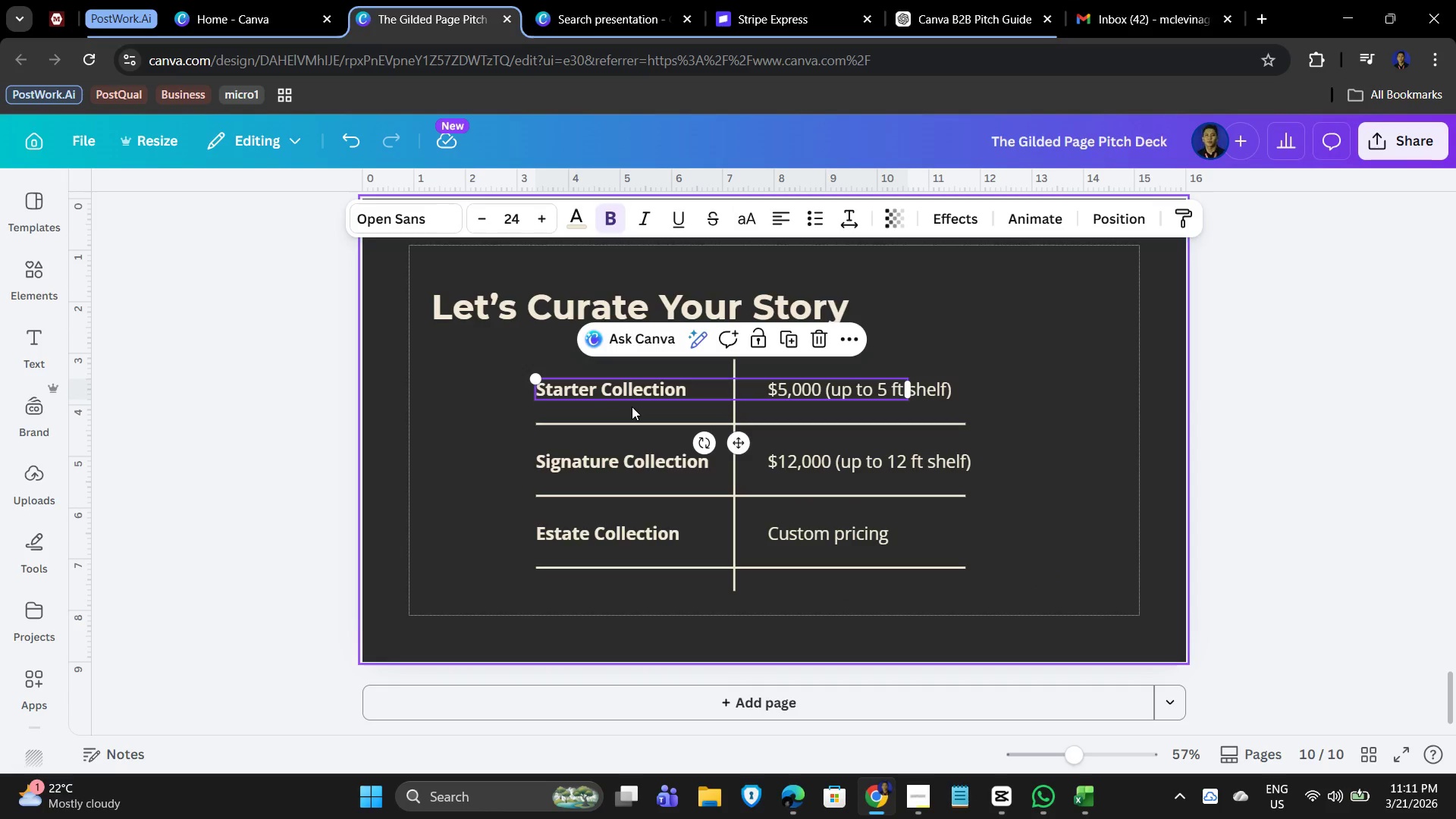 
wait(9.12)
 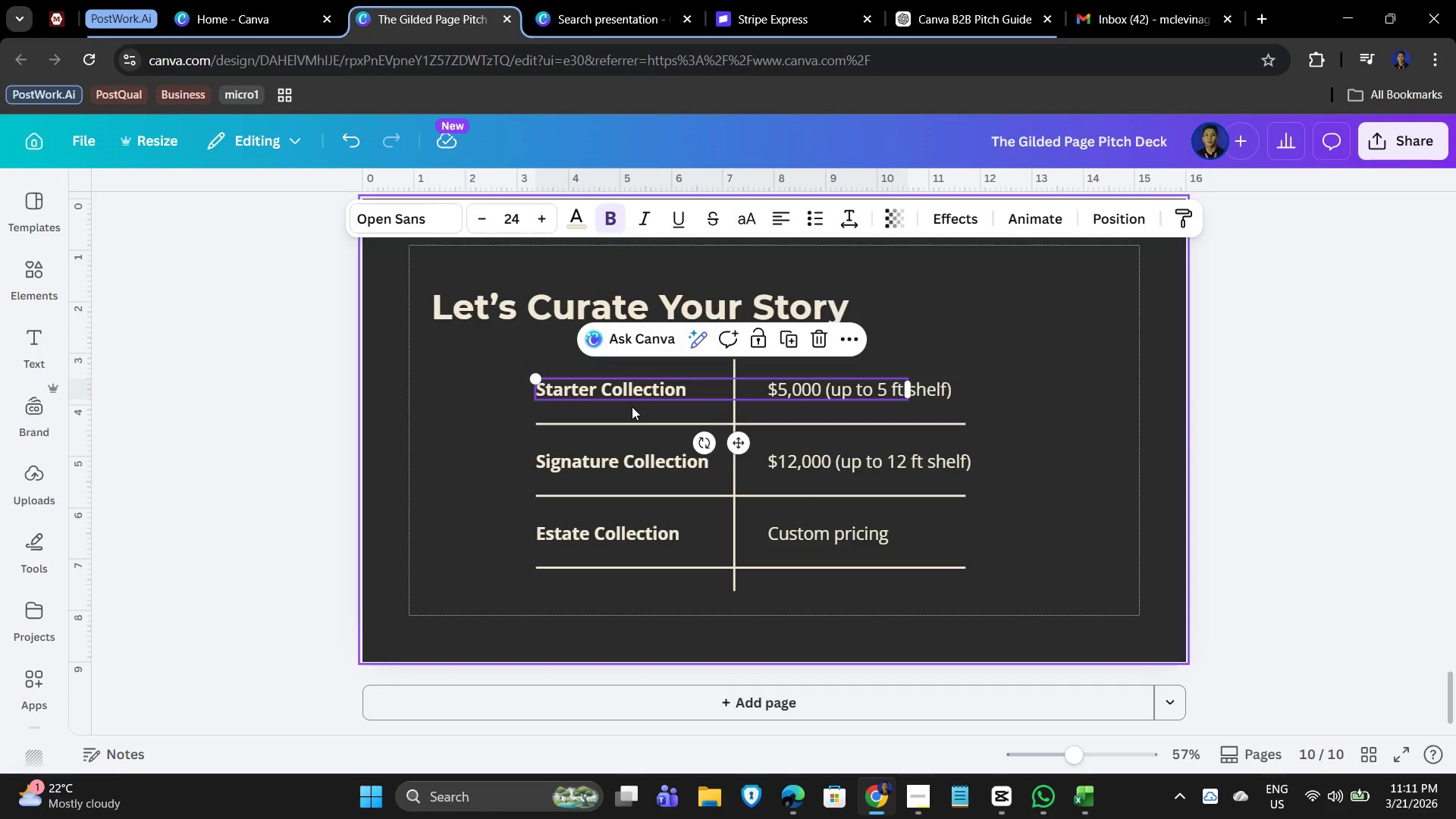 
double_click([641, 385])
 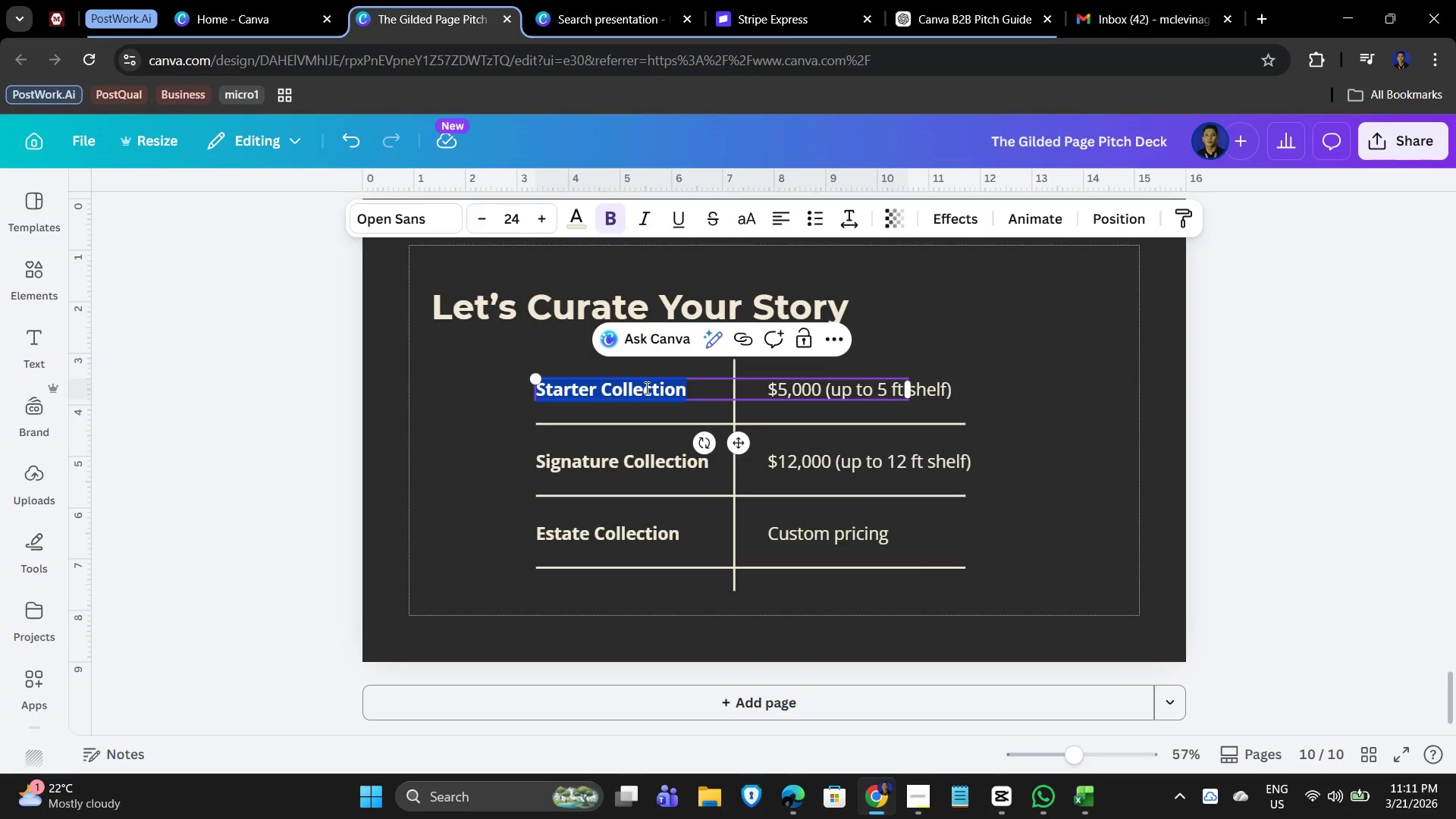 
type(Email)
 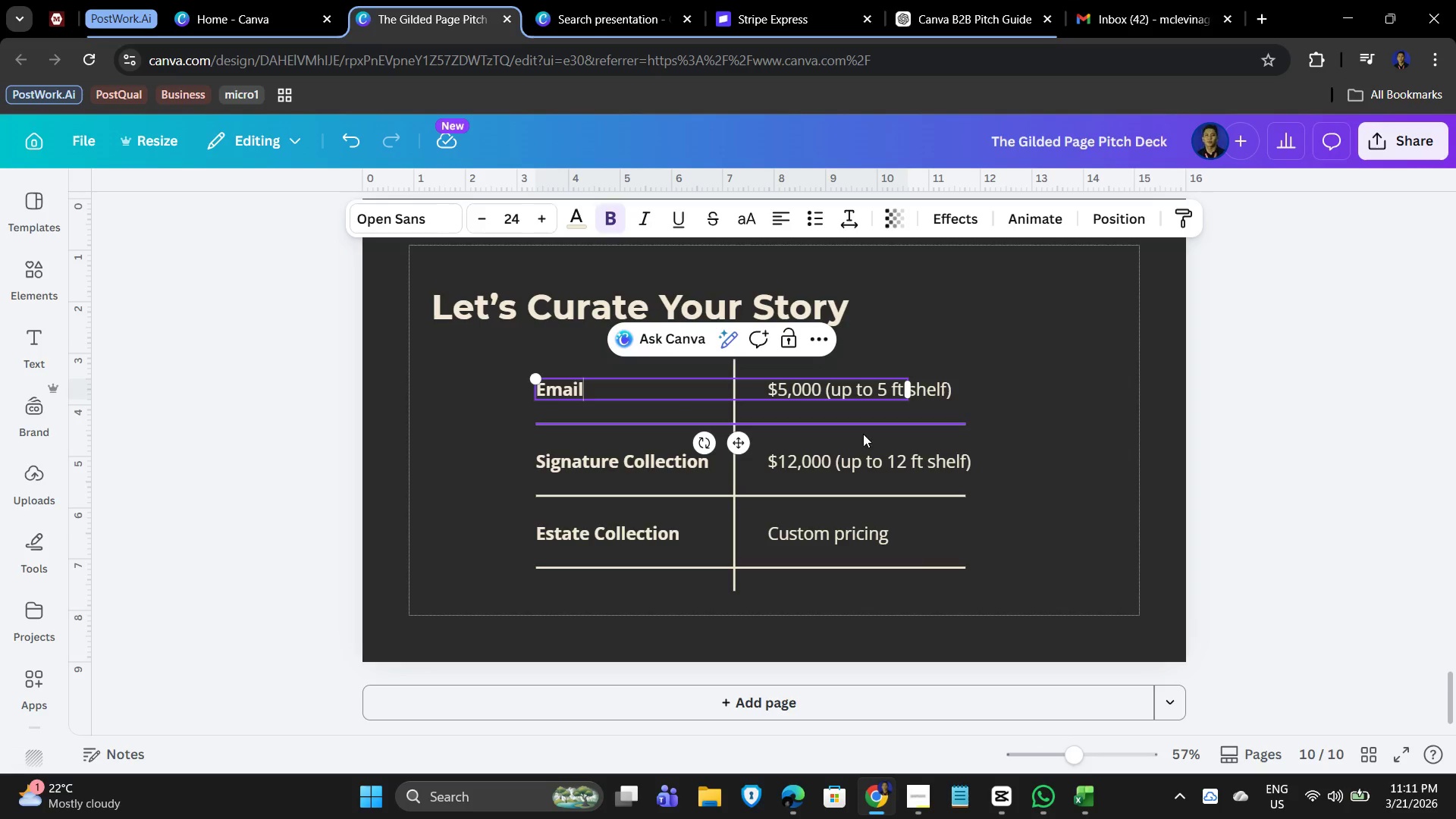 
left_click([1081, 421])
 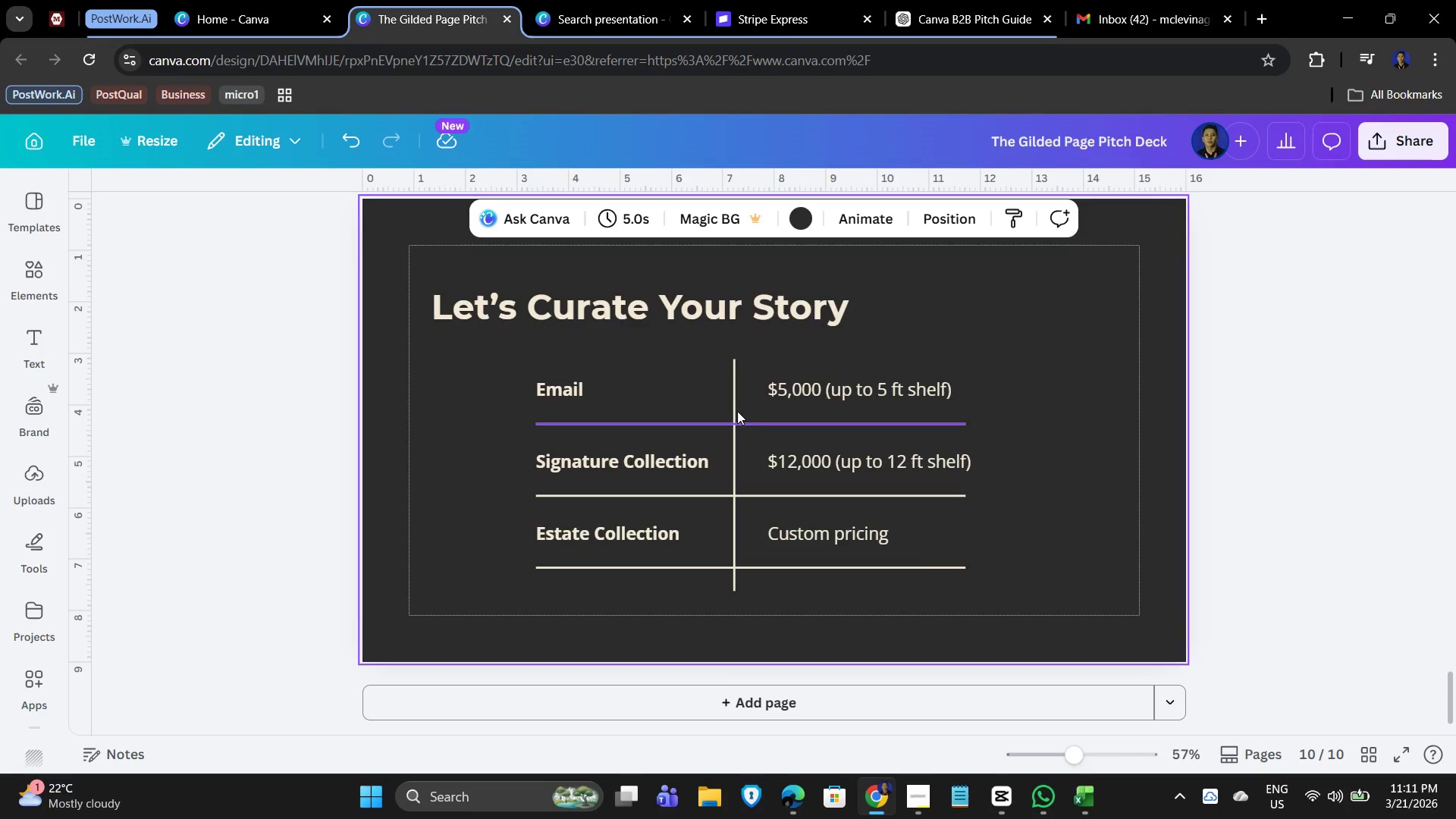 
left_click([735, 411])
 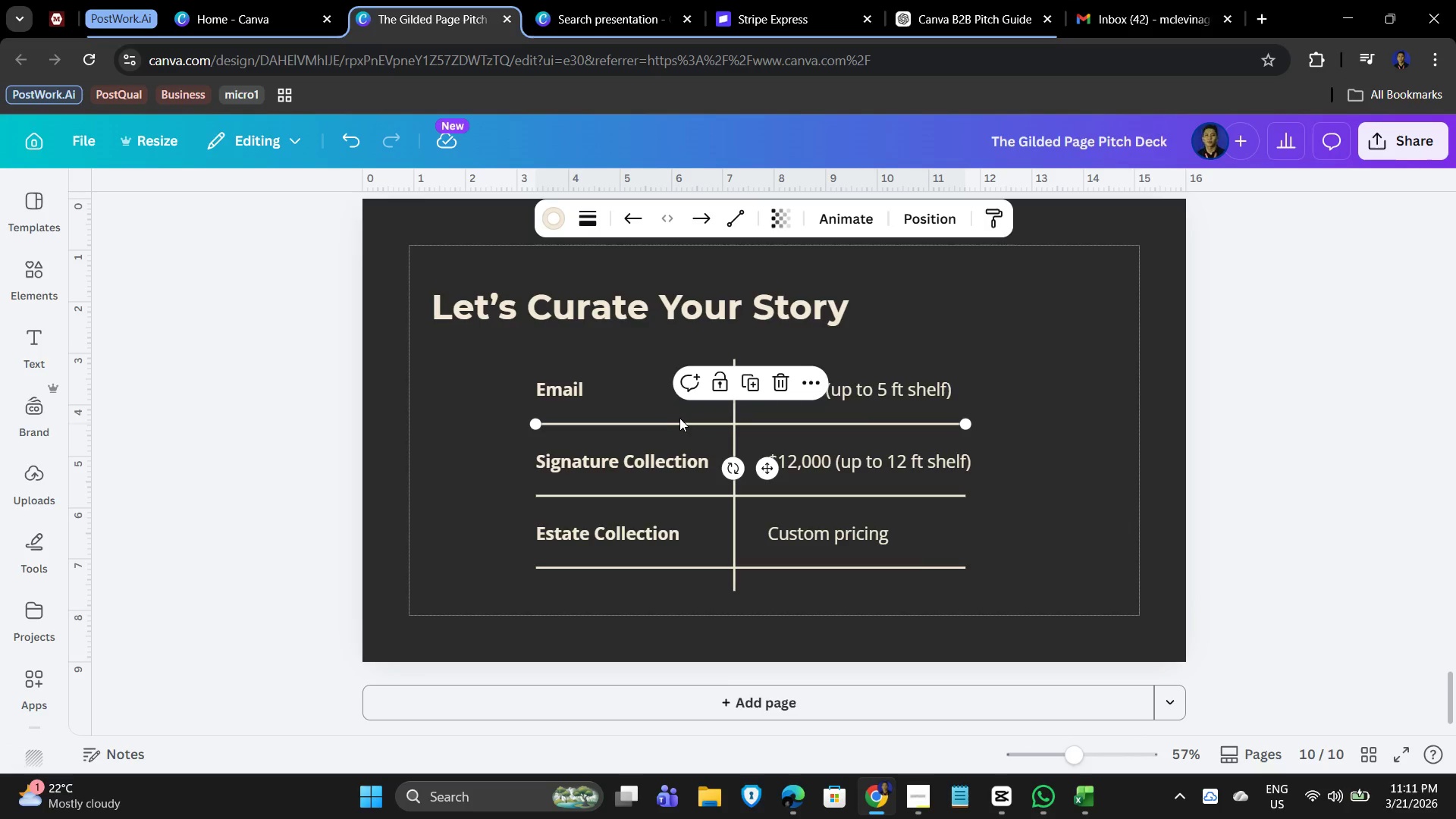 
hold_key(key=ShiftLeft, duration=1.5)
left_click([714, 497])
 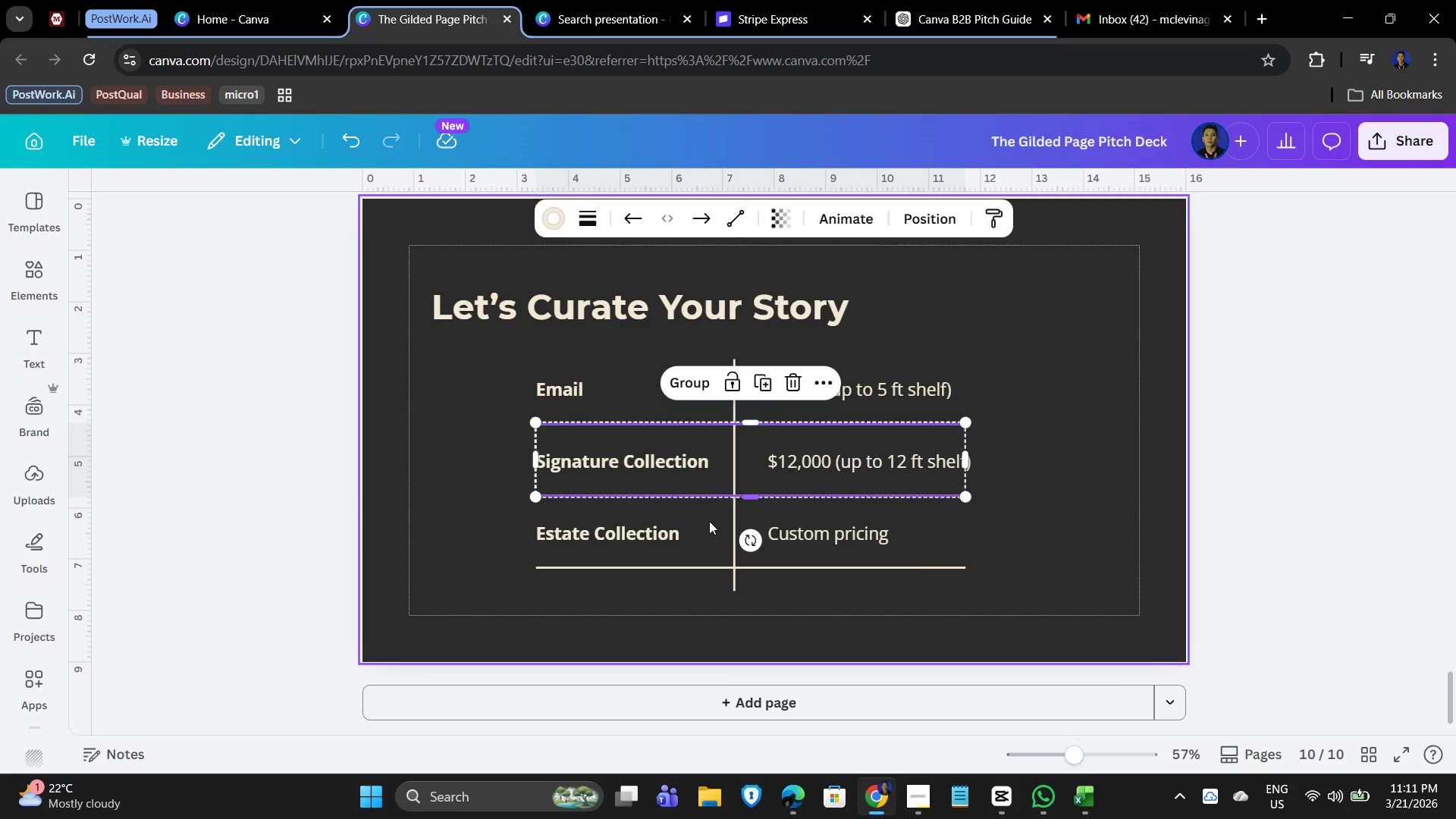 
hold_key(key=ShiftLeft, duration=0.72)
left_click([698, 564])
 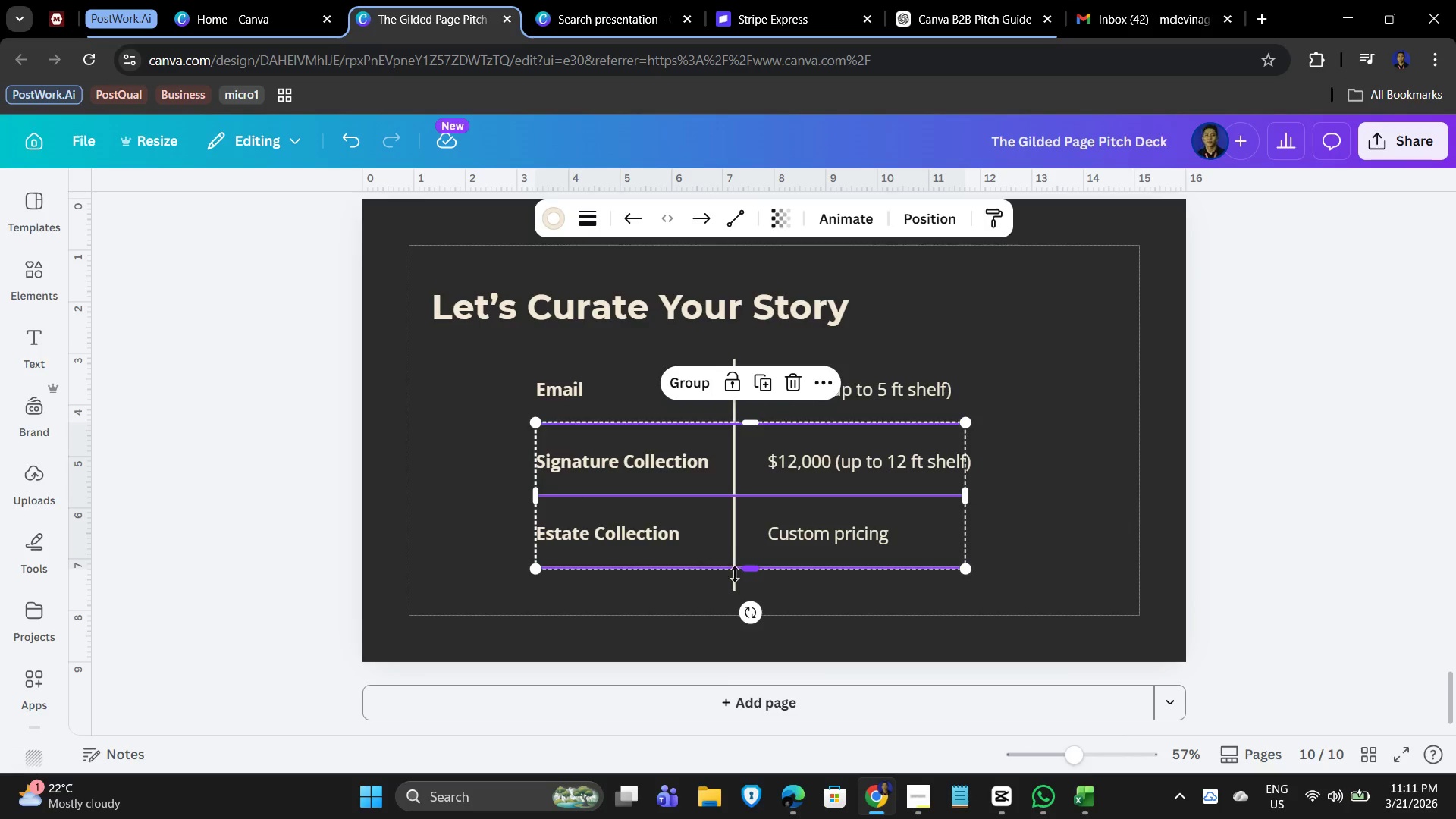 
key(Backspace)
 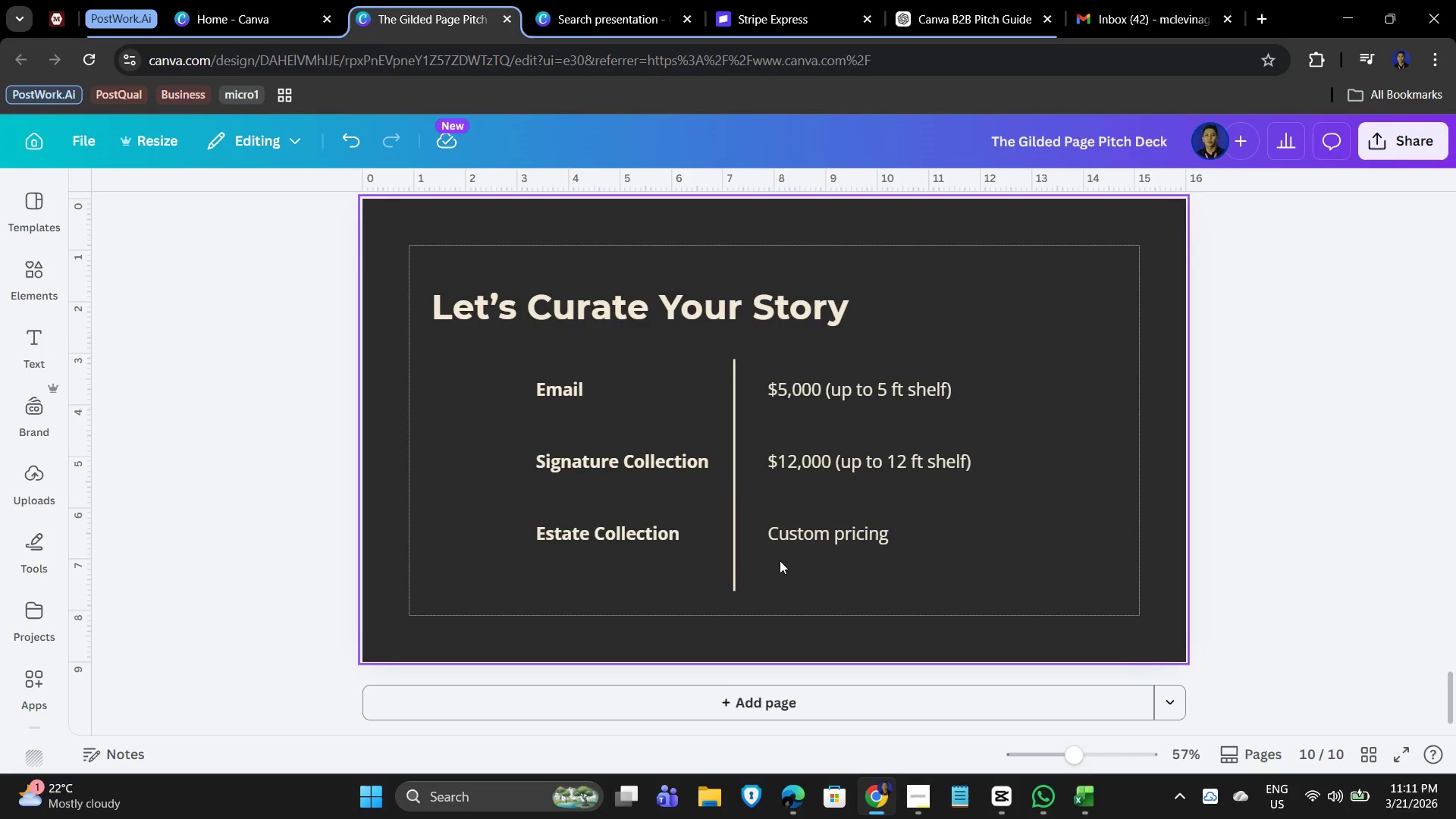 
key(Delete)
 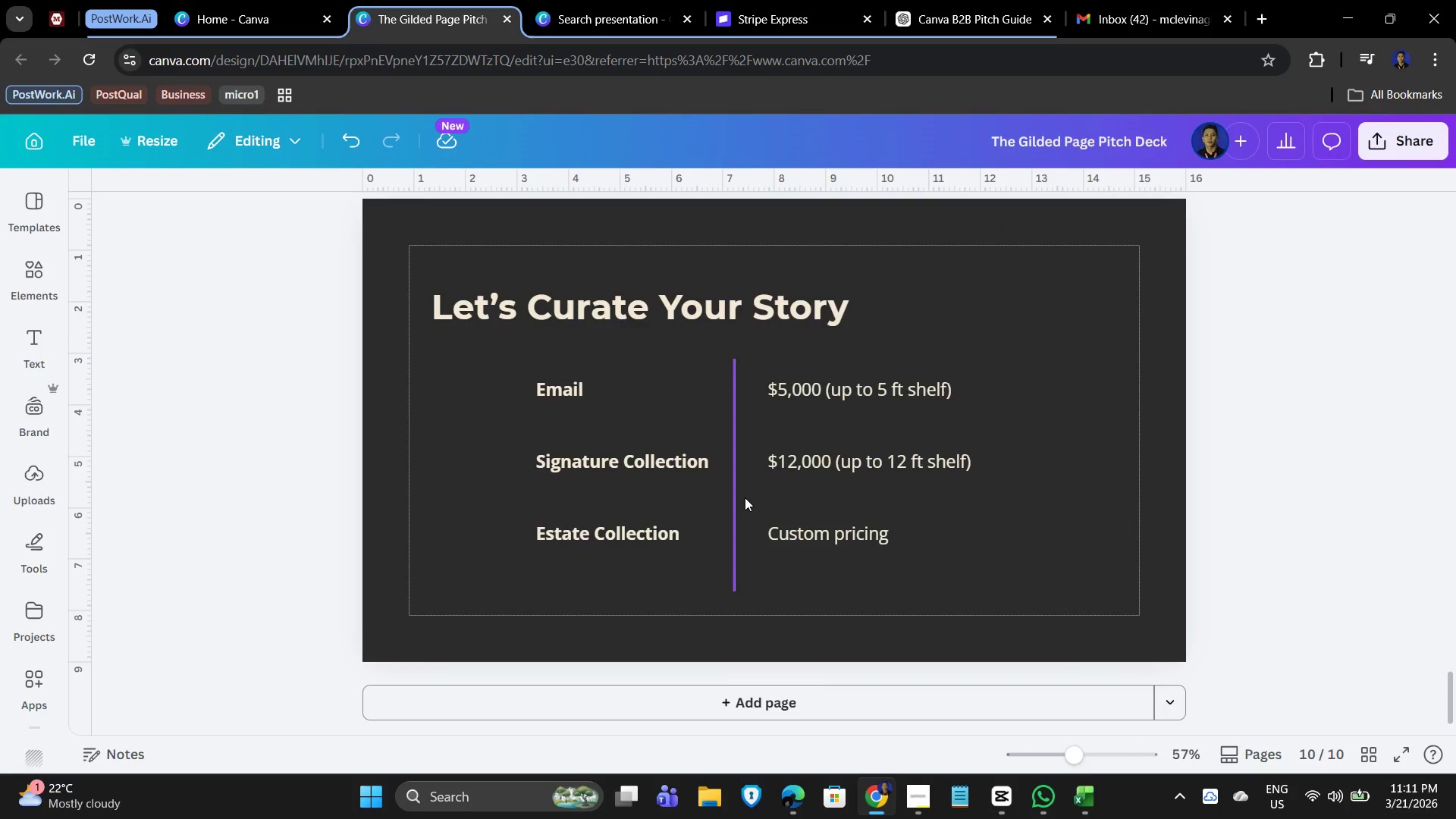 
left_click([738, 494])
 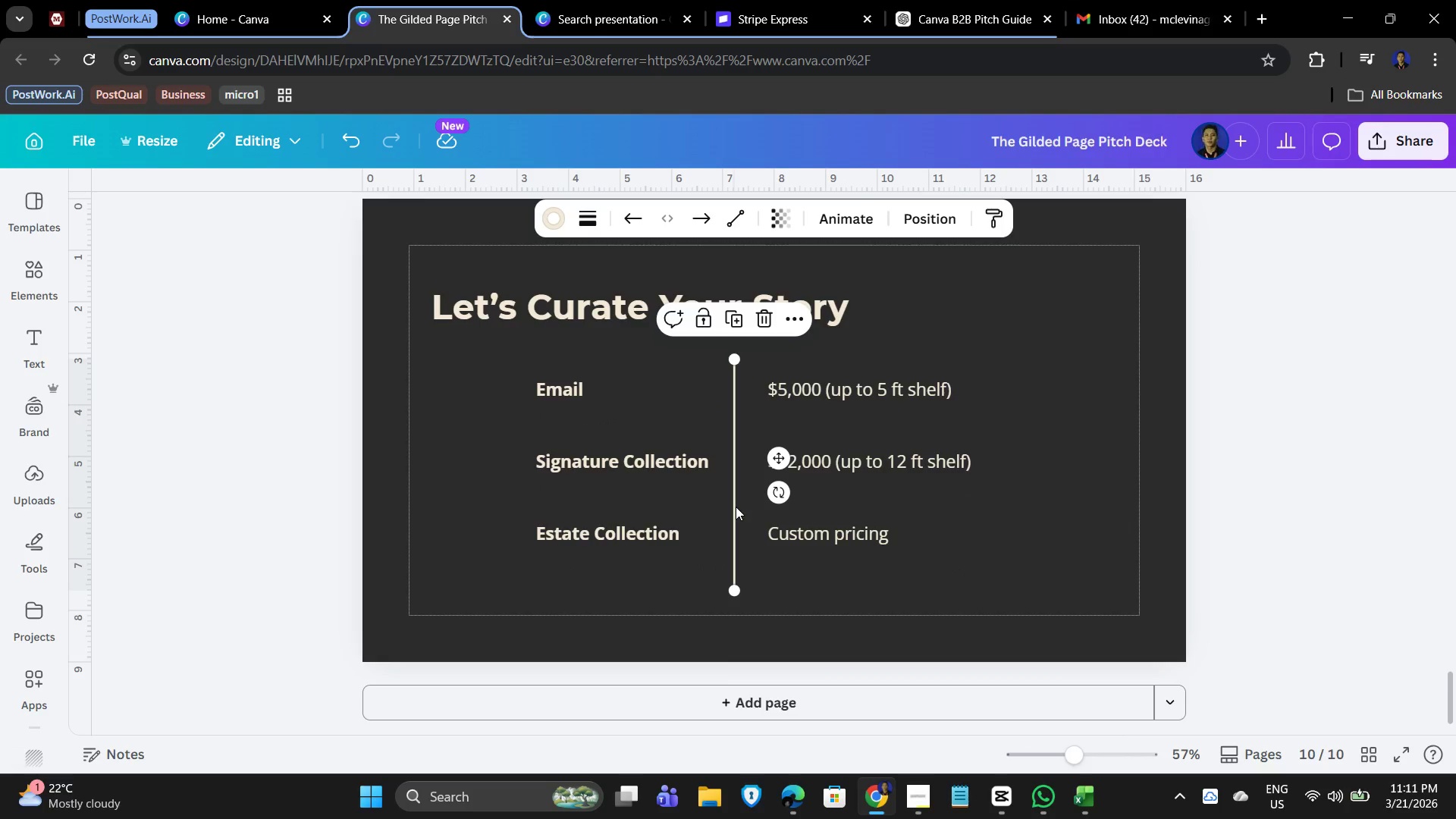 
key(Delete)
 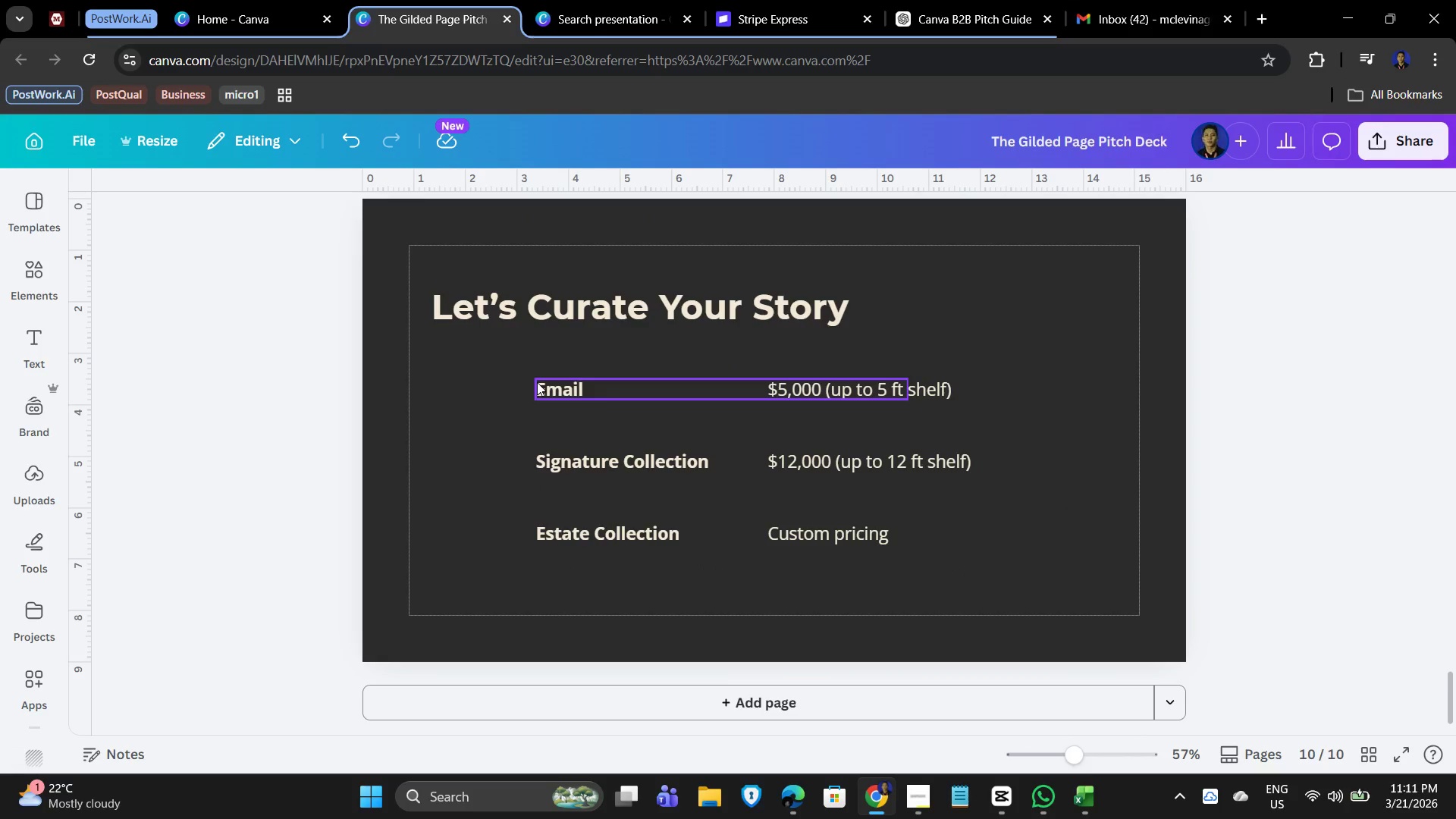 
double_click([854, 387])
 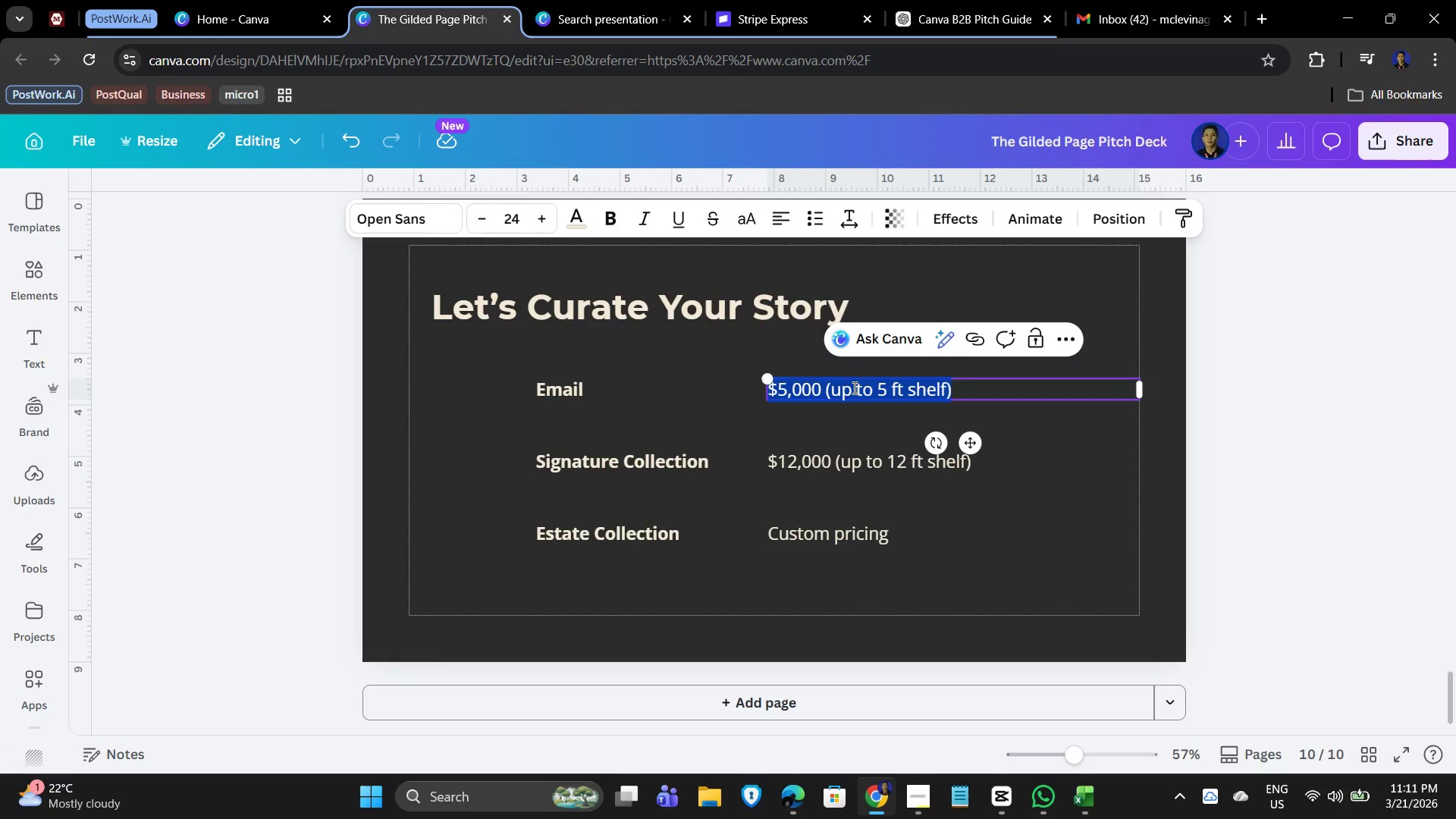 
type(hello@gildedpage.com)
 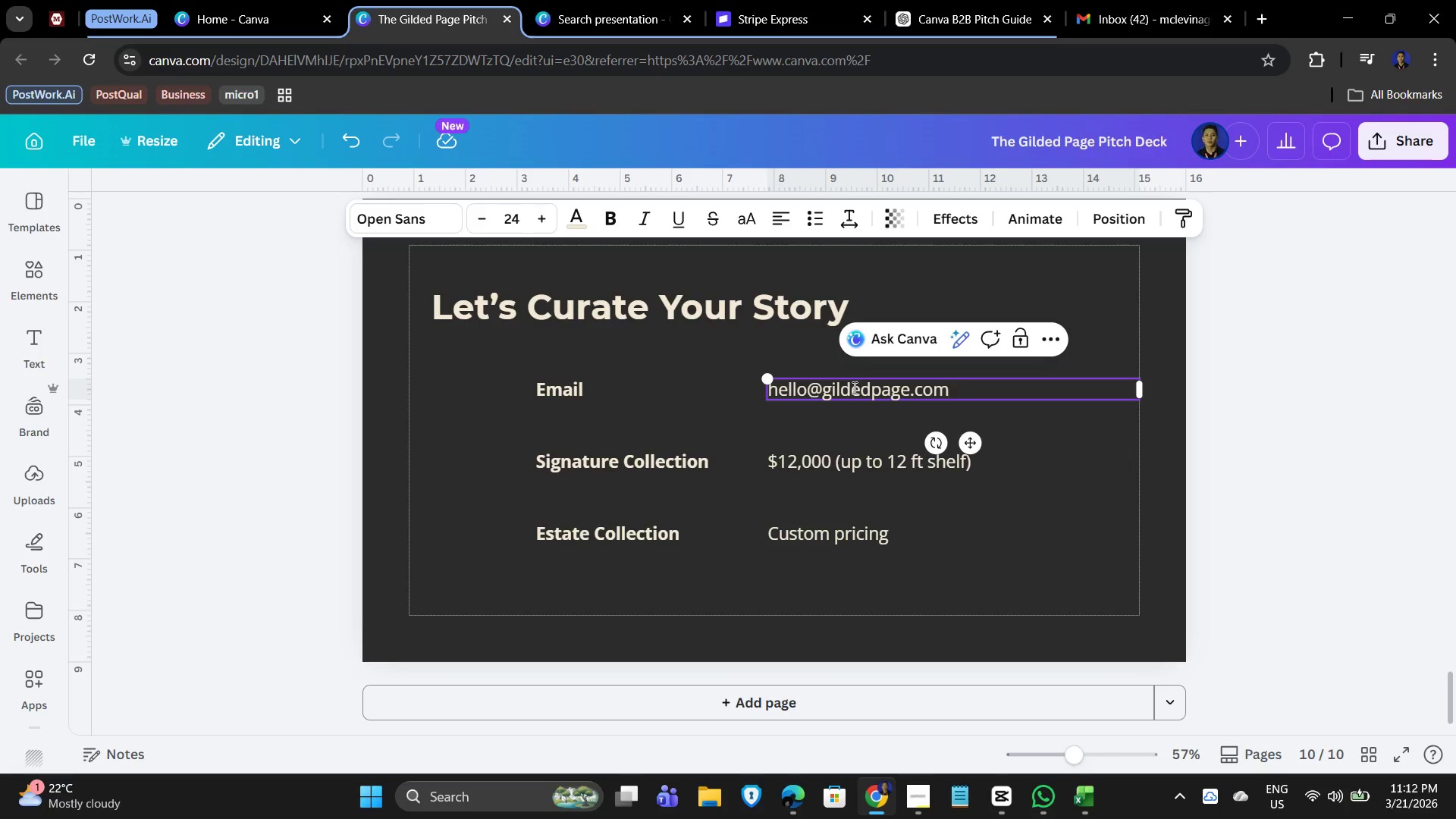 
double_click([867, 466])
 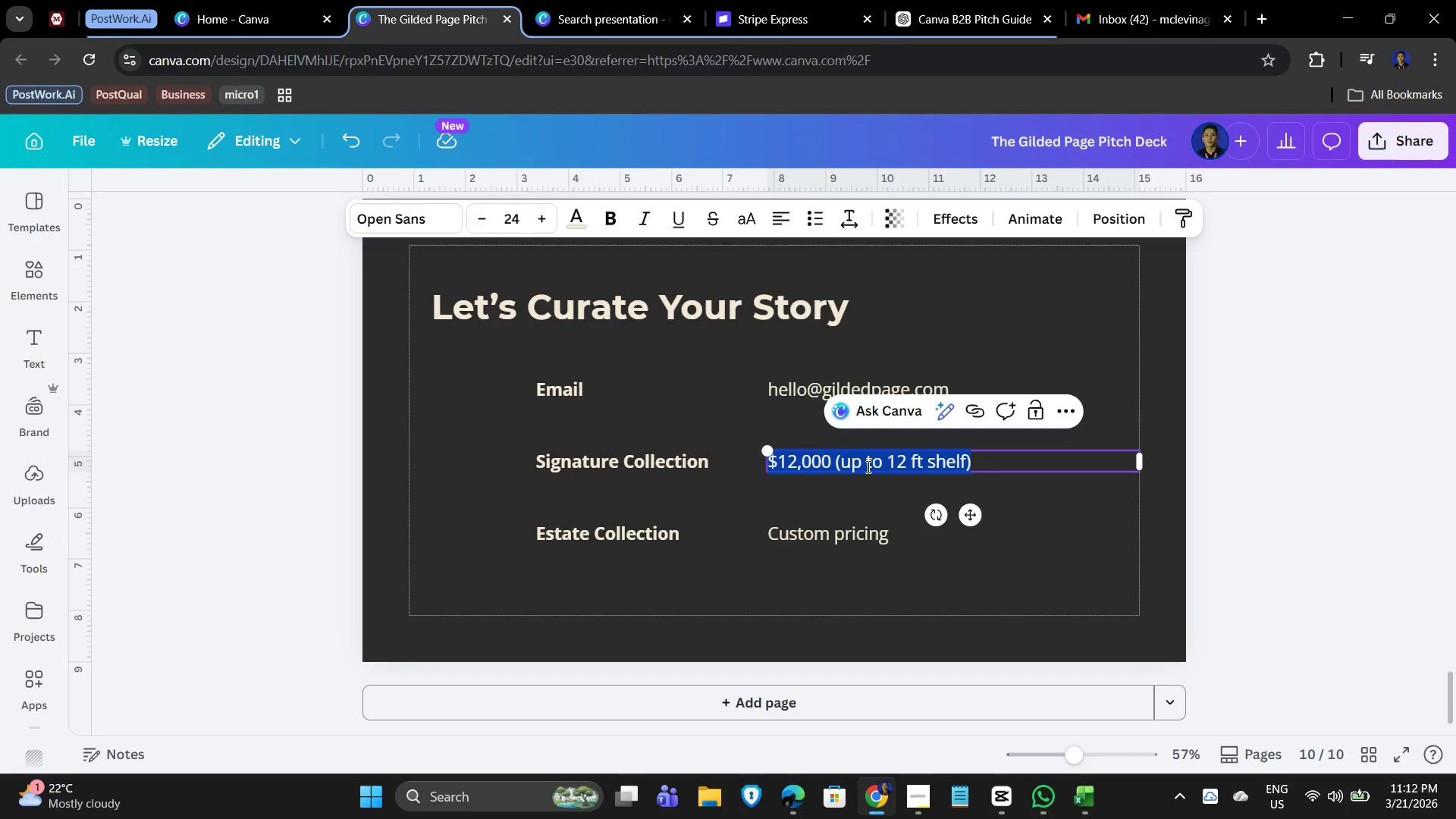 
triple_click([867, 466])
 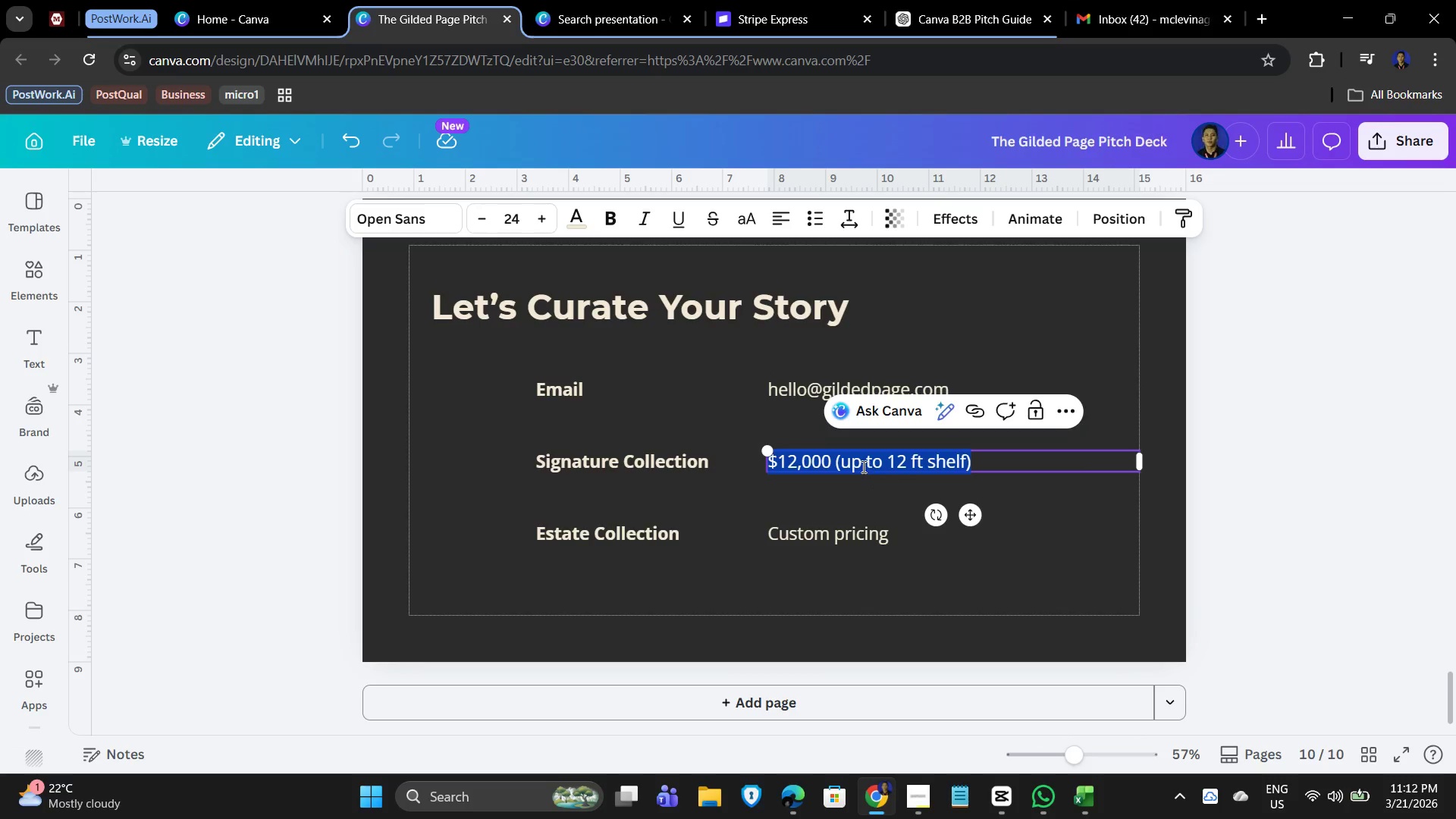 
double_click([629, 463])
 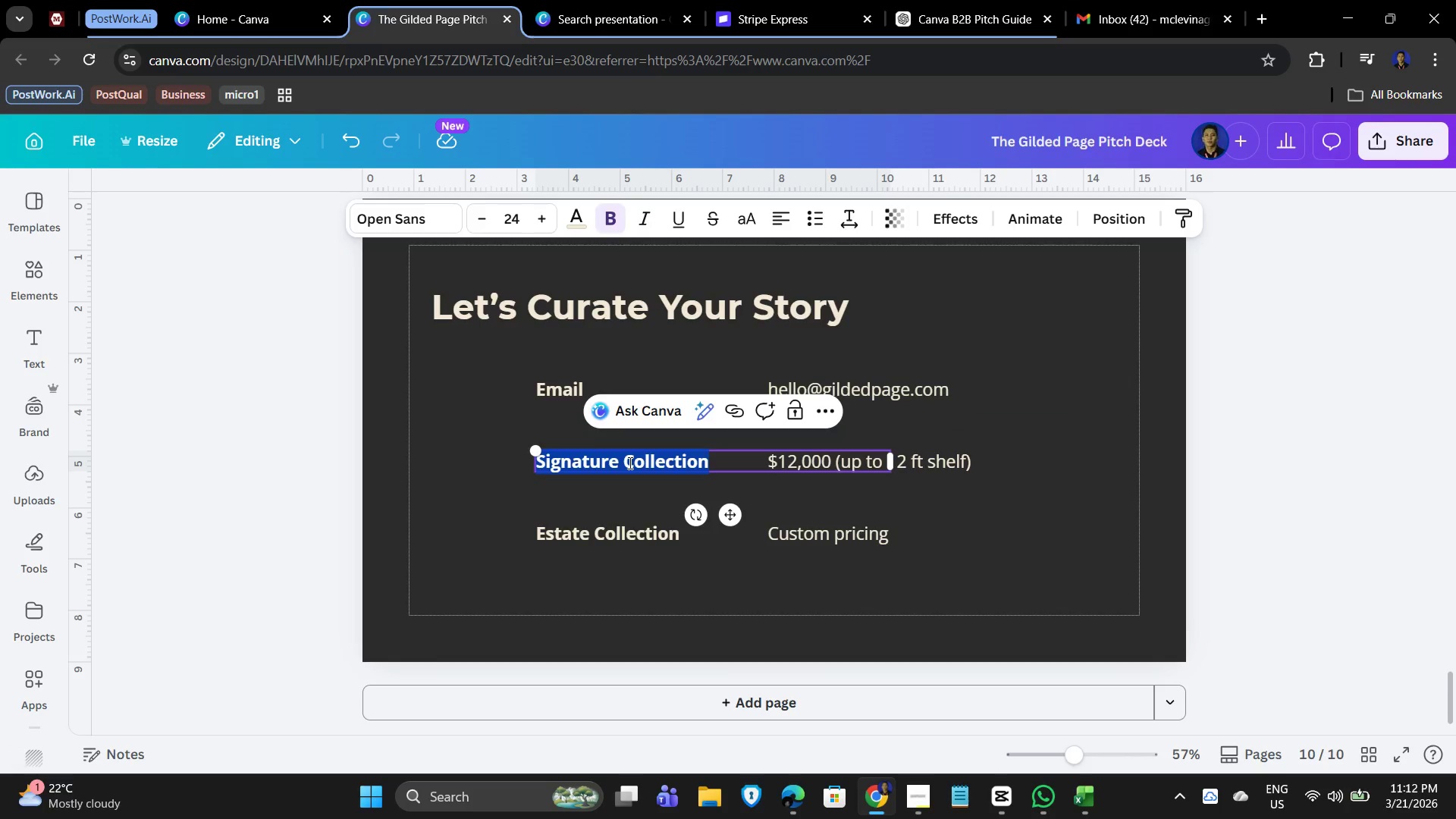 
type(website)
 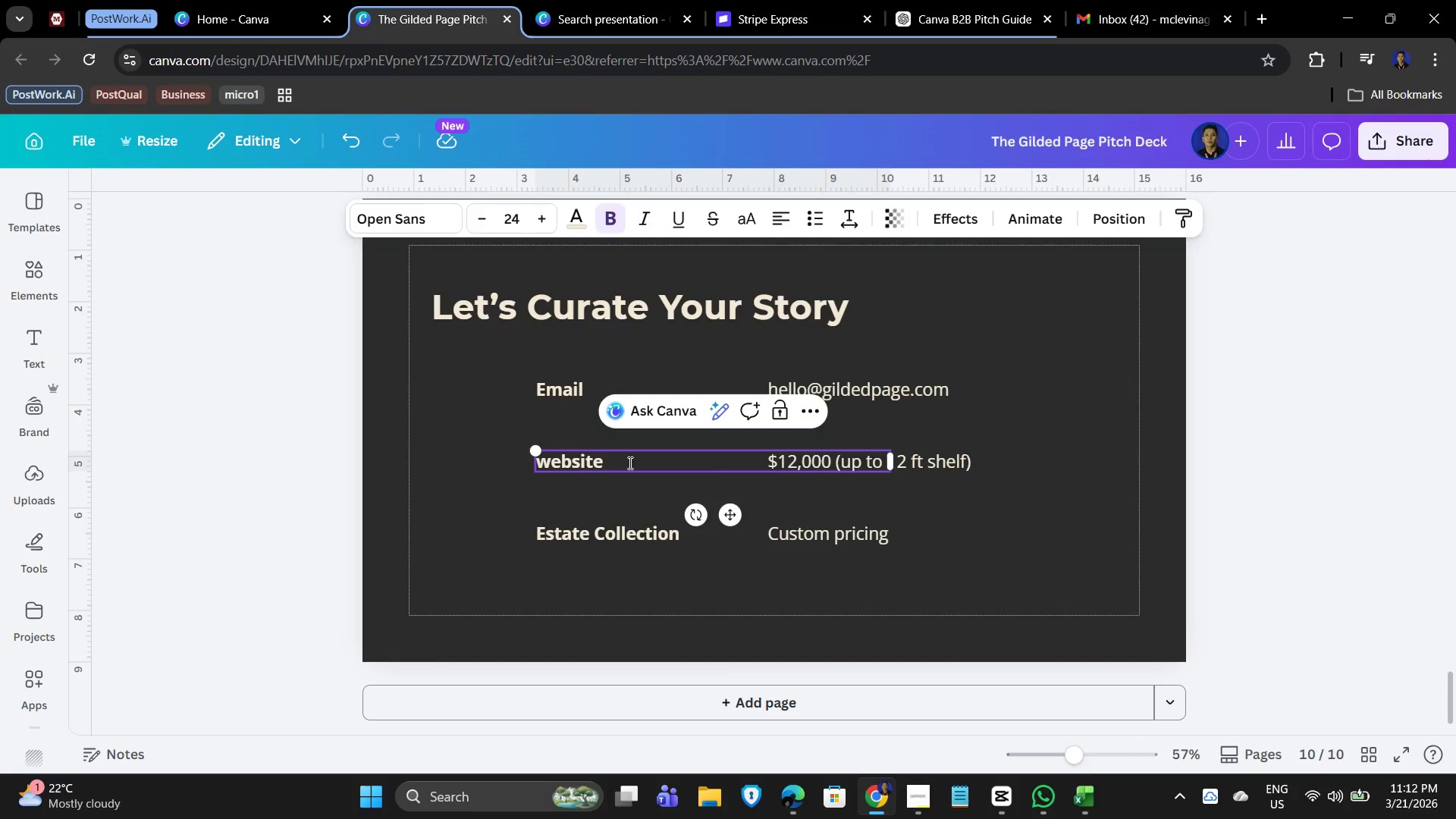 
key(ArrowLeft)
 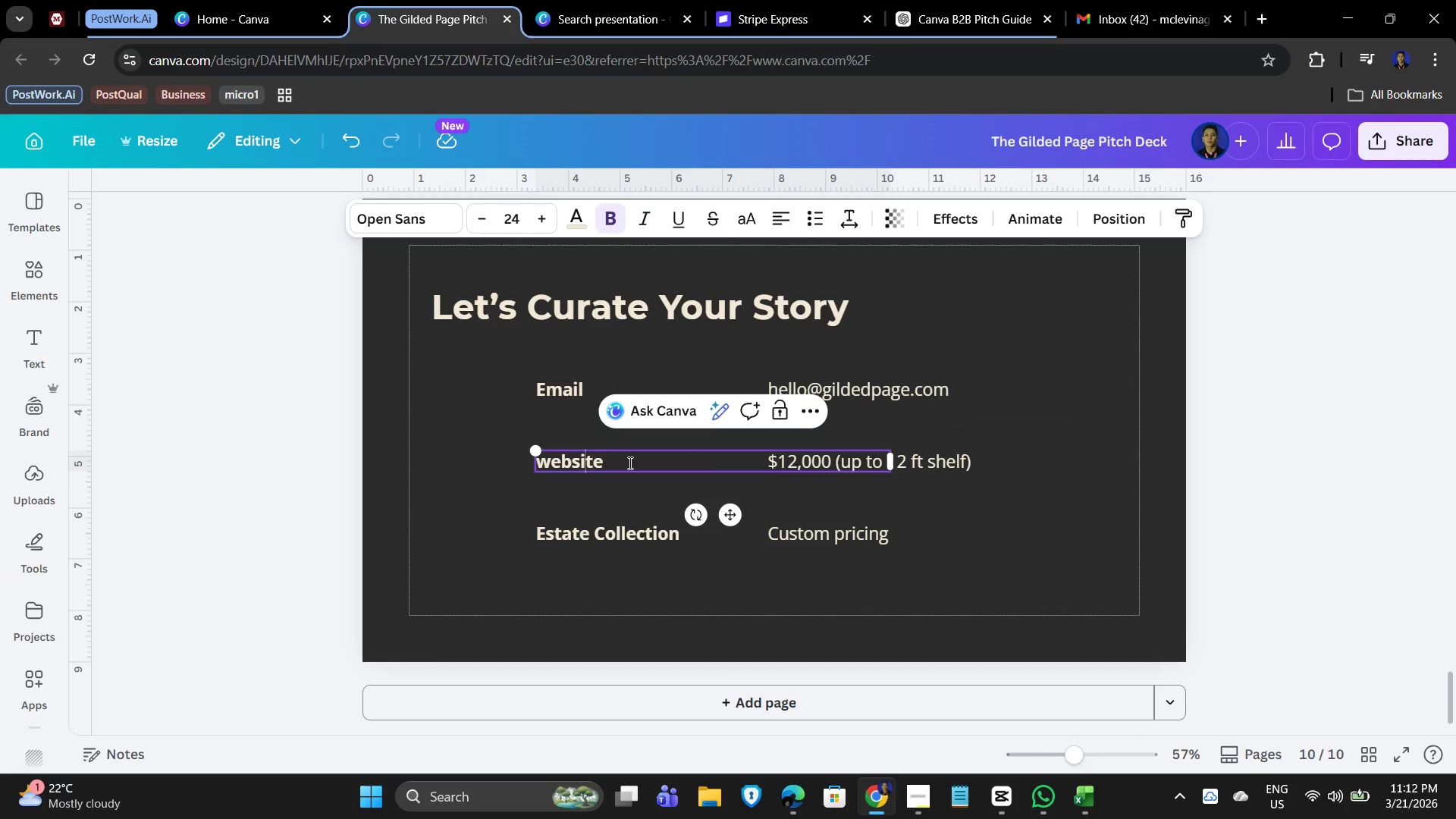 
key(ArrowLeft)
 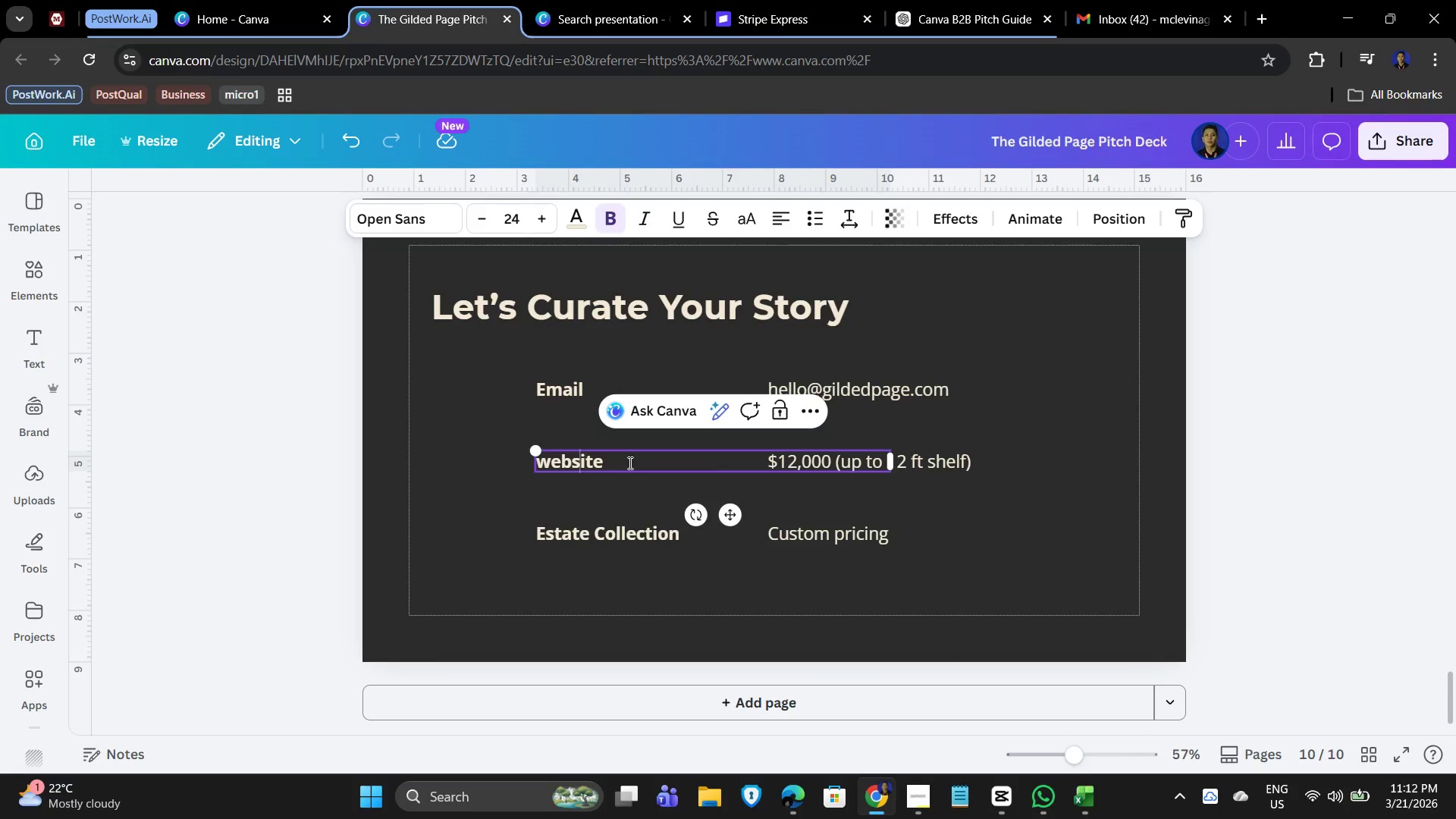 
key(ArrowLeft)
 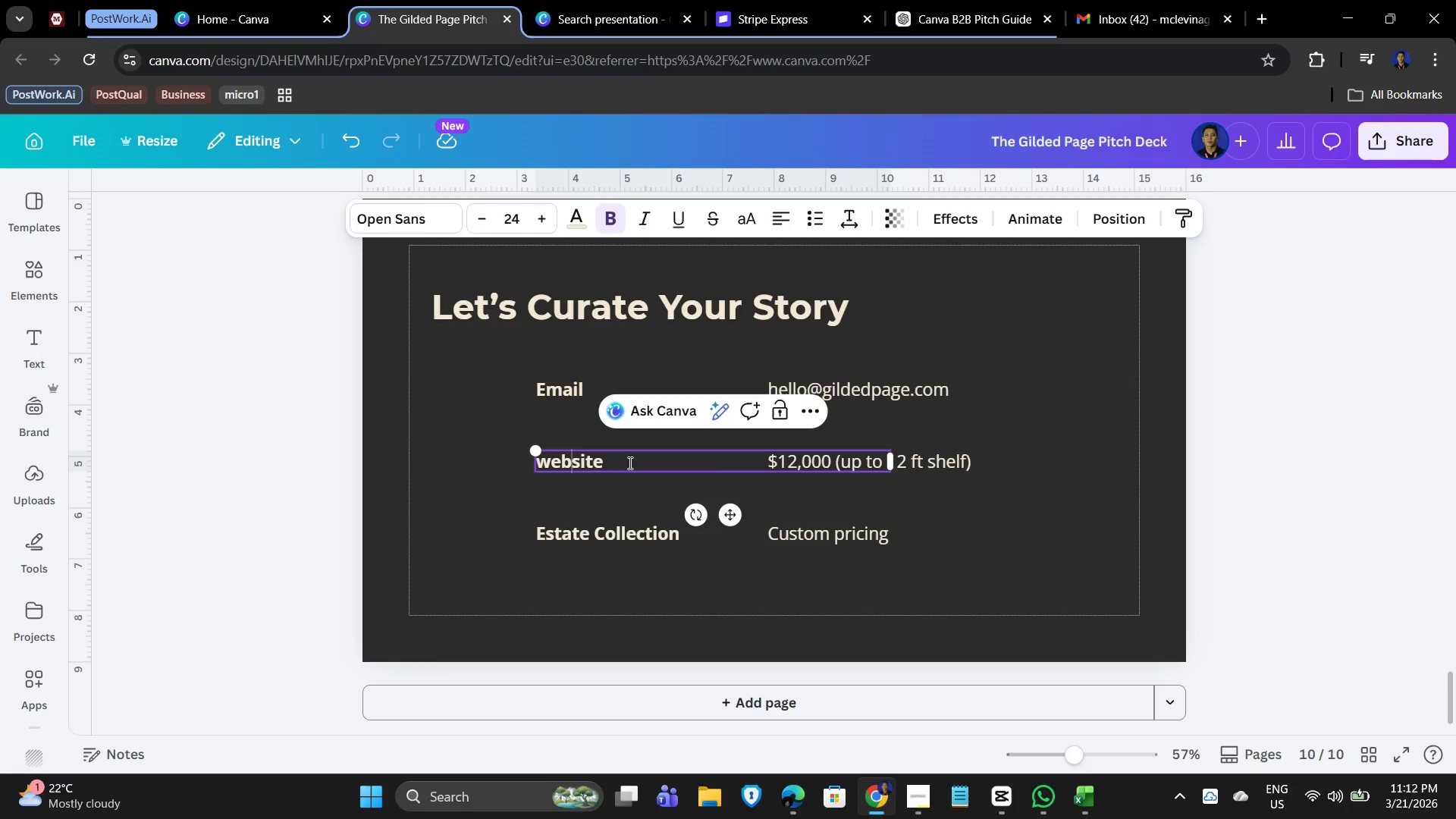 
key(ArrowLeft)
 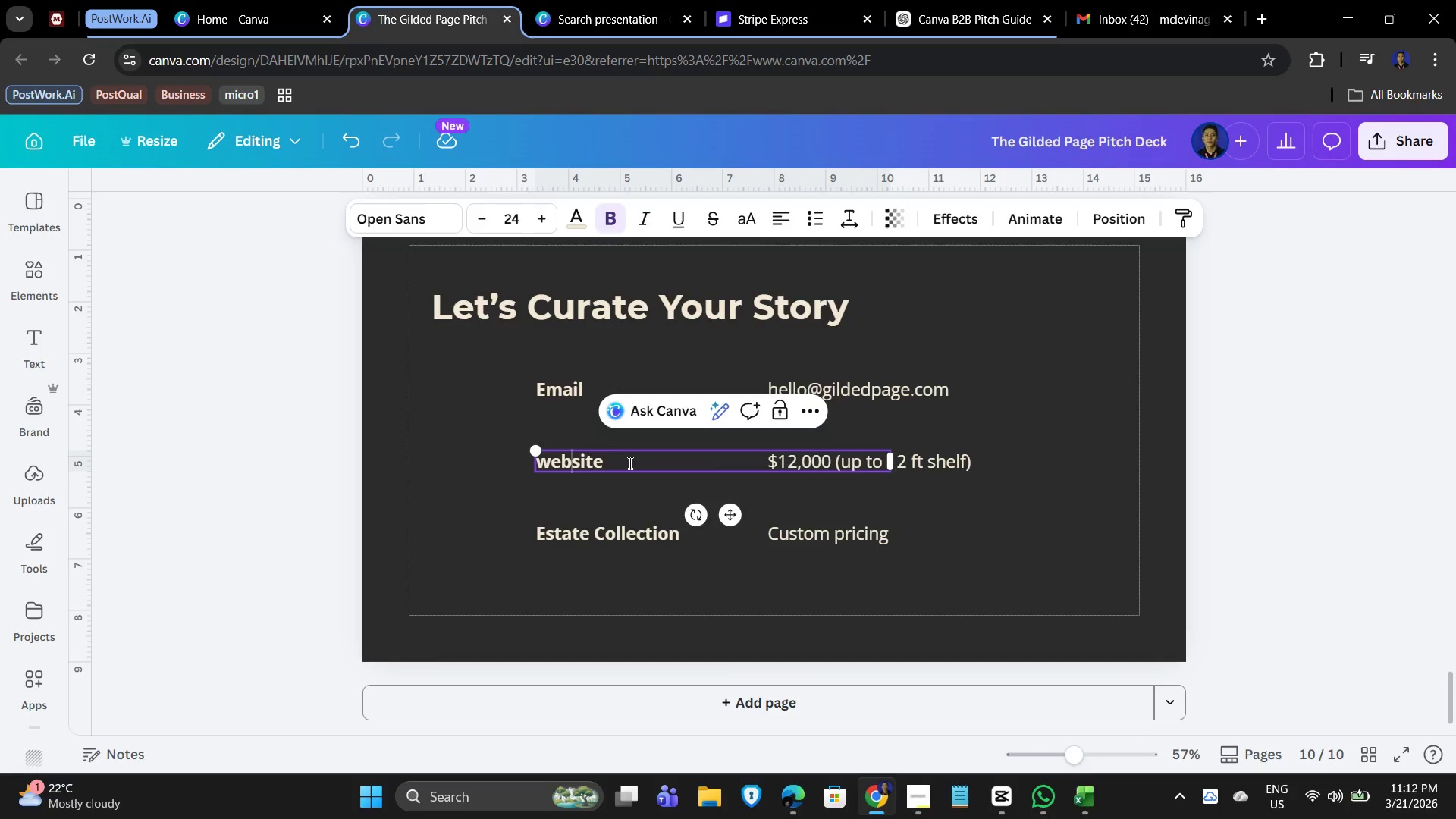 
key(ArrowLeft)
 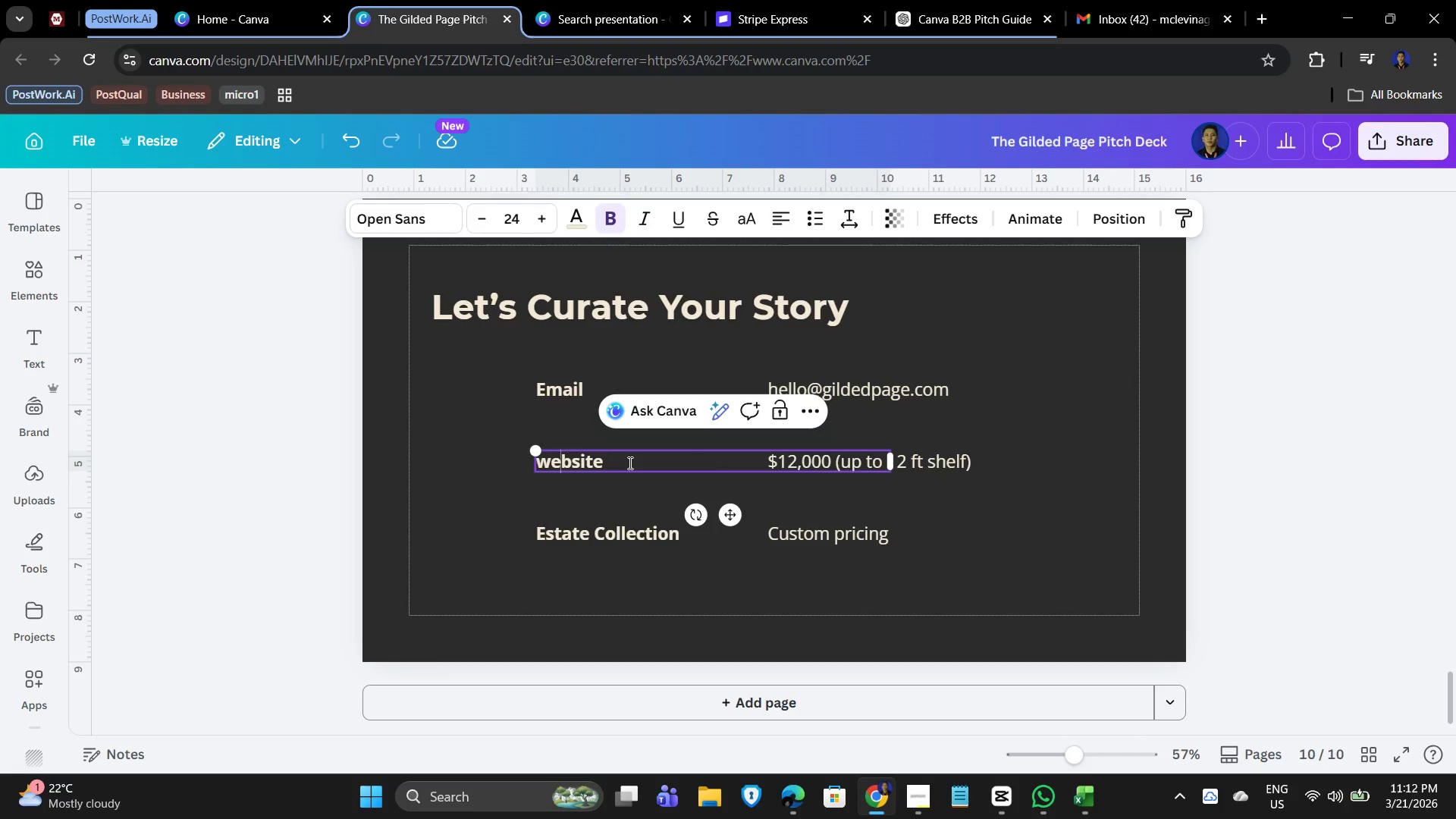 
key(ArrowLeft)
 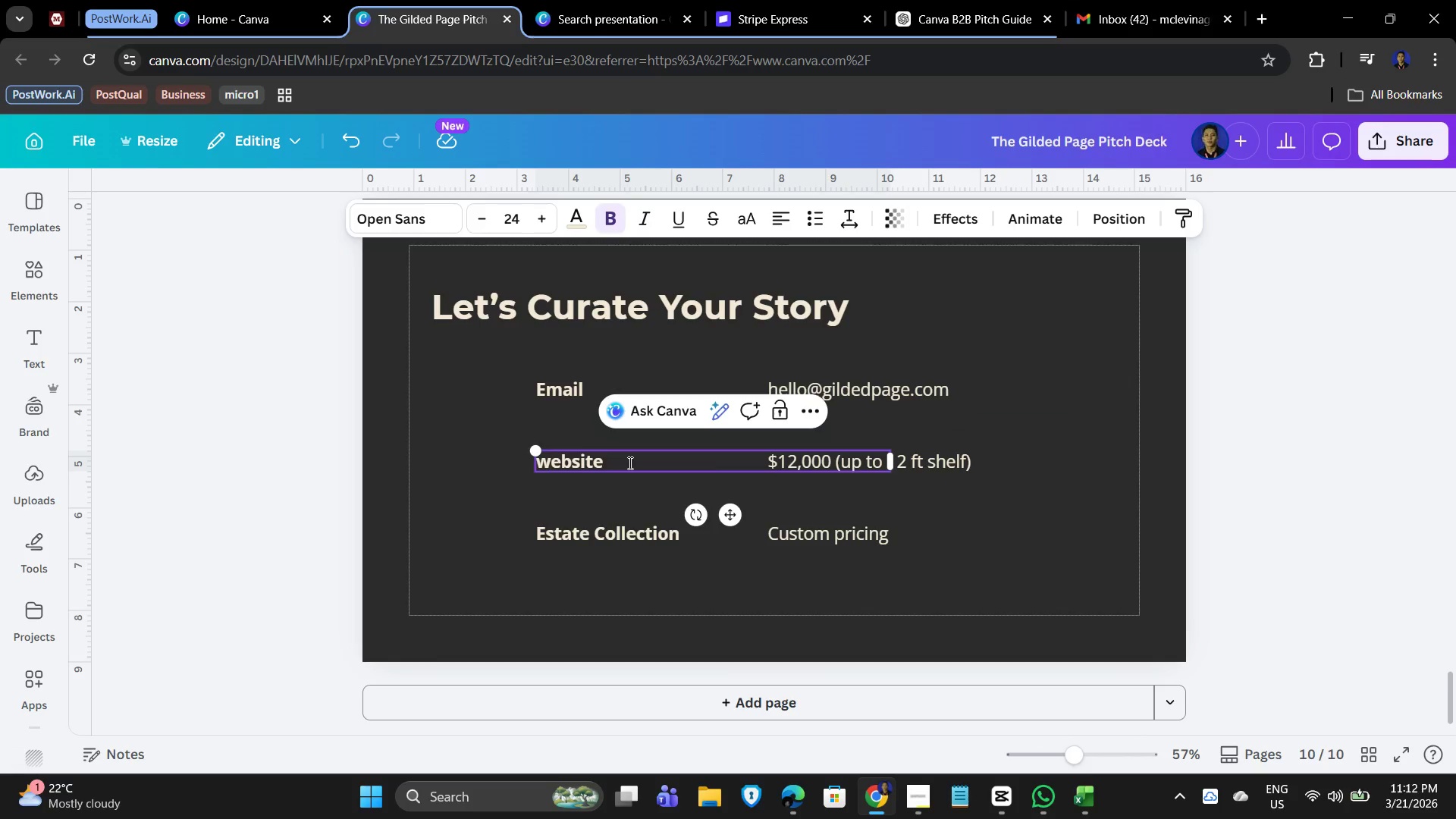 
key(Backspace)
 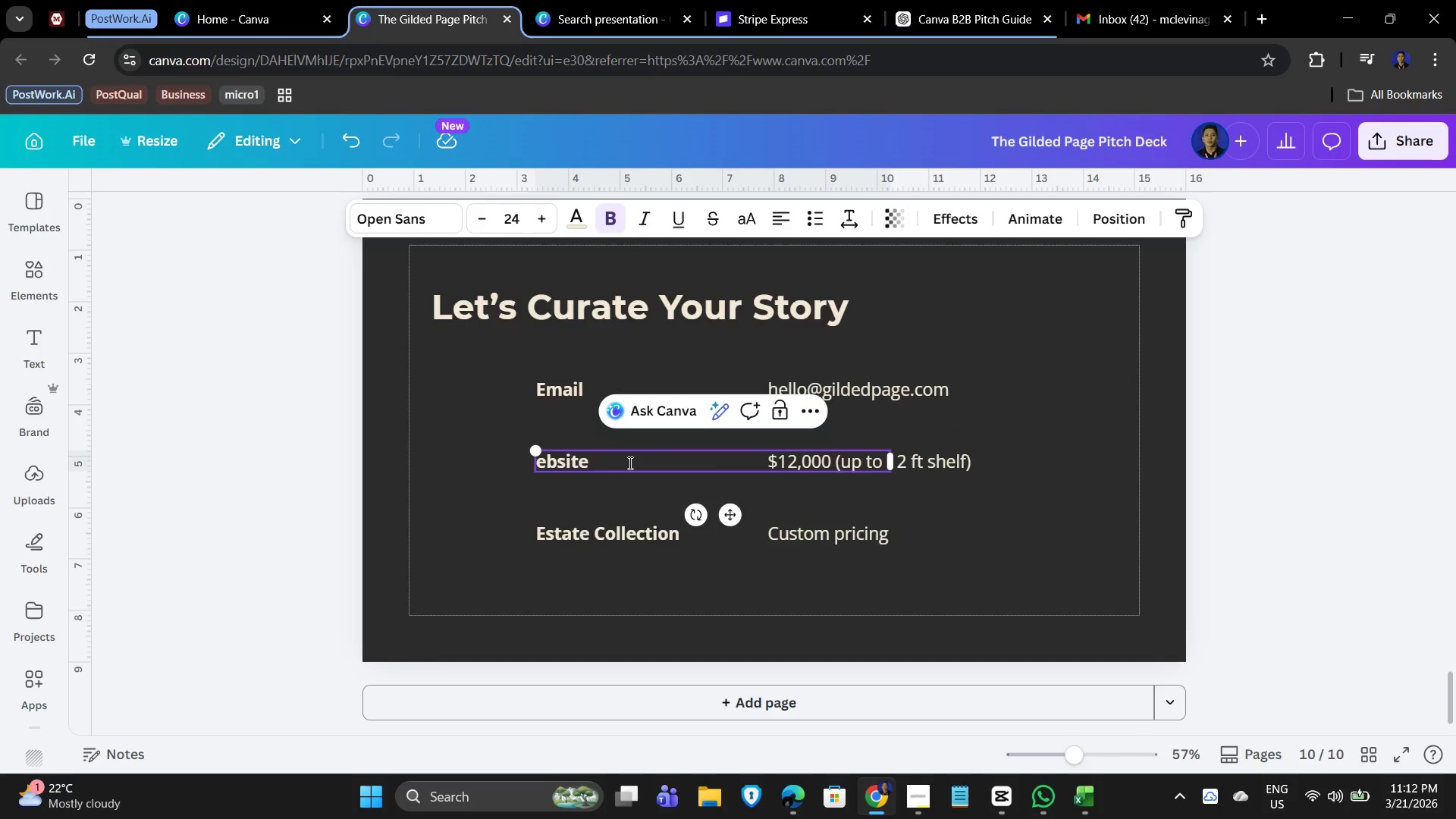 
key(Shift+W)
 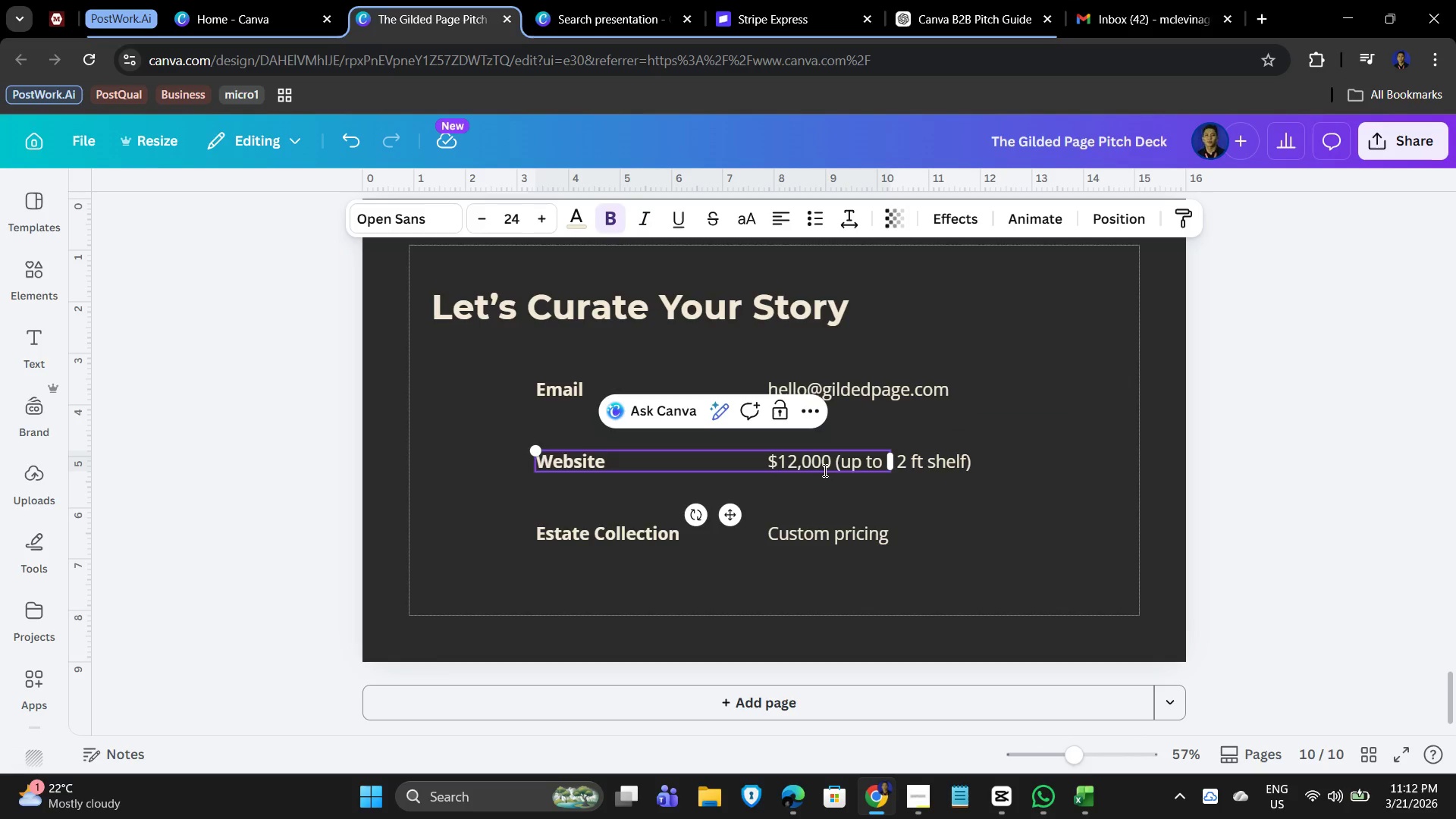 
double_click([990, 497])
 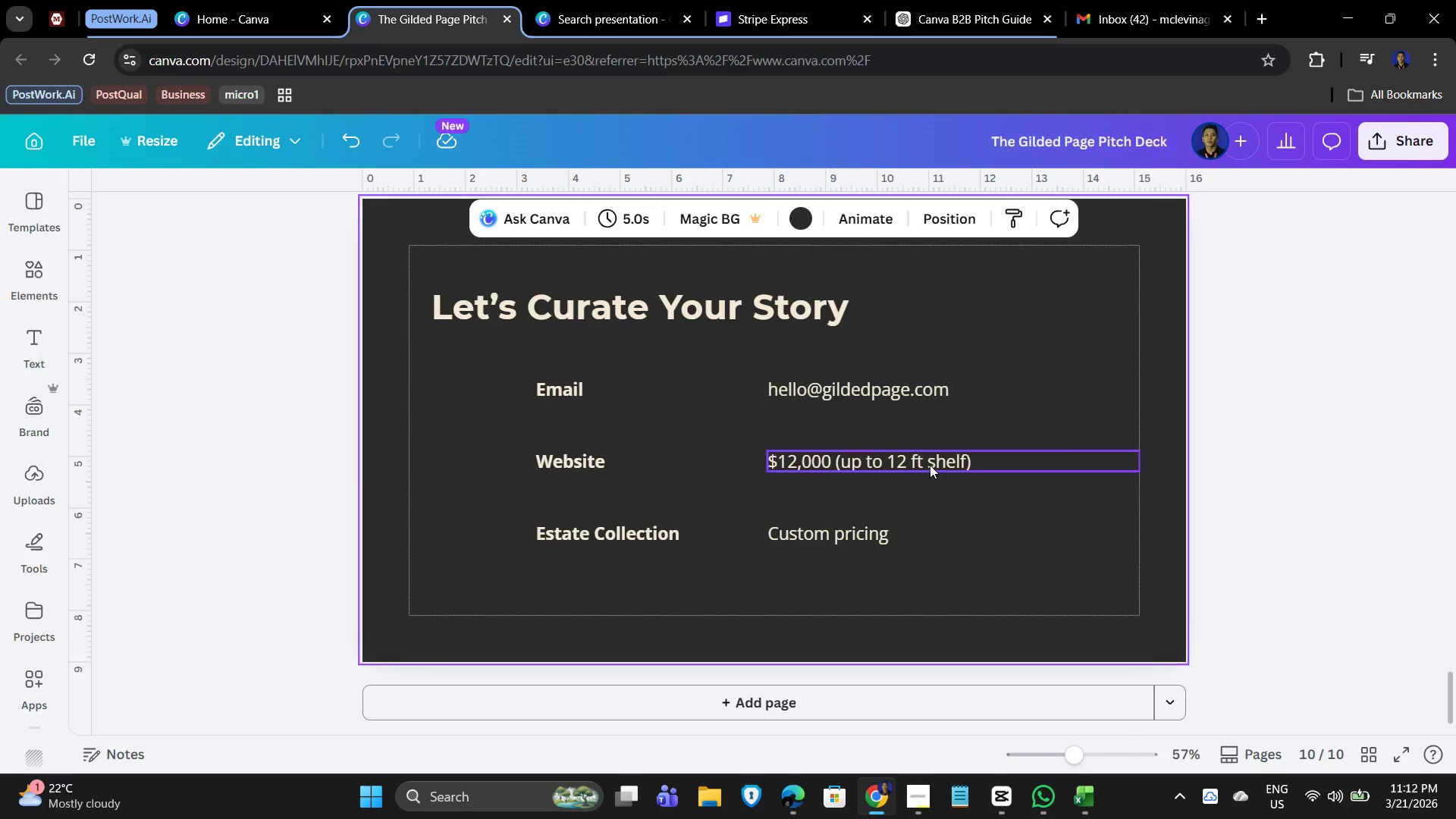 
triple_click([930, 465])
 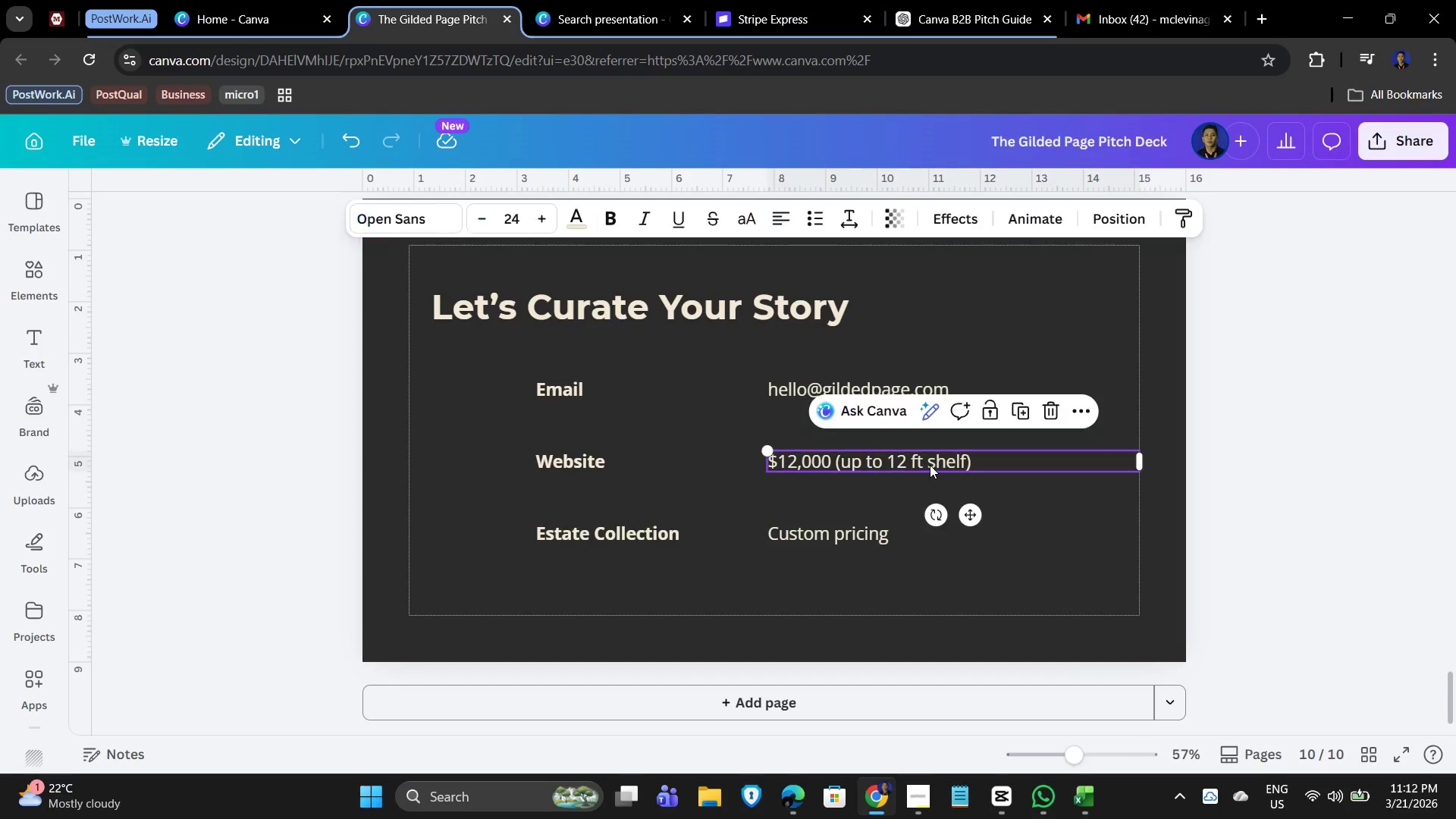 
triple_click([930, 465])
 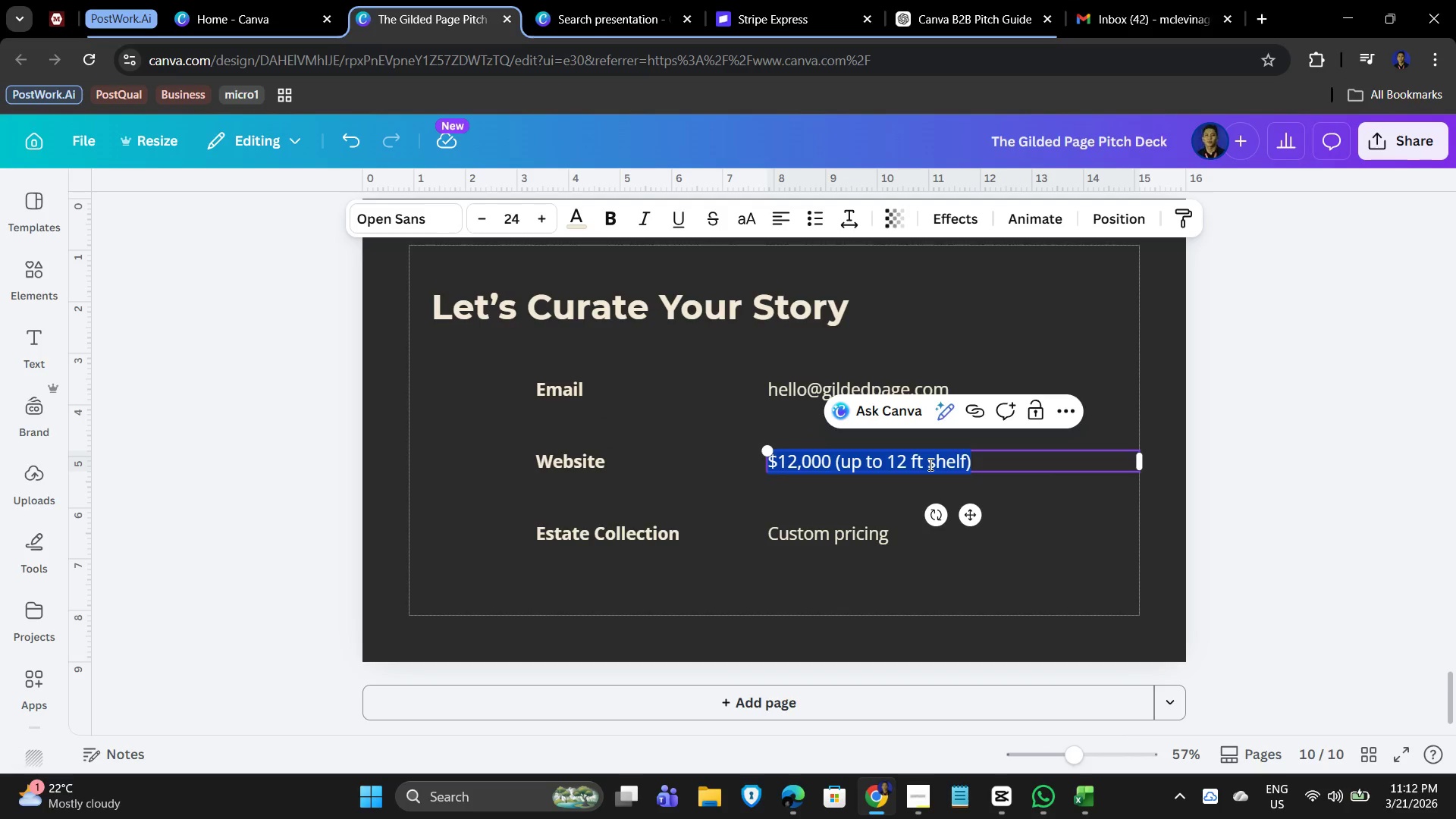 
type(www.gildedpage.com)
 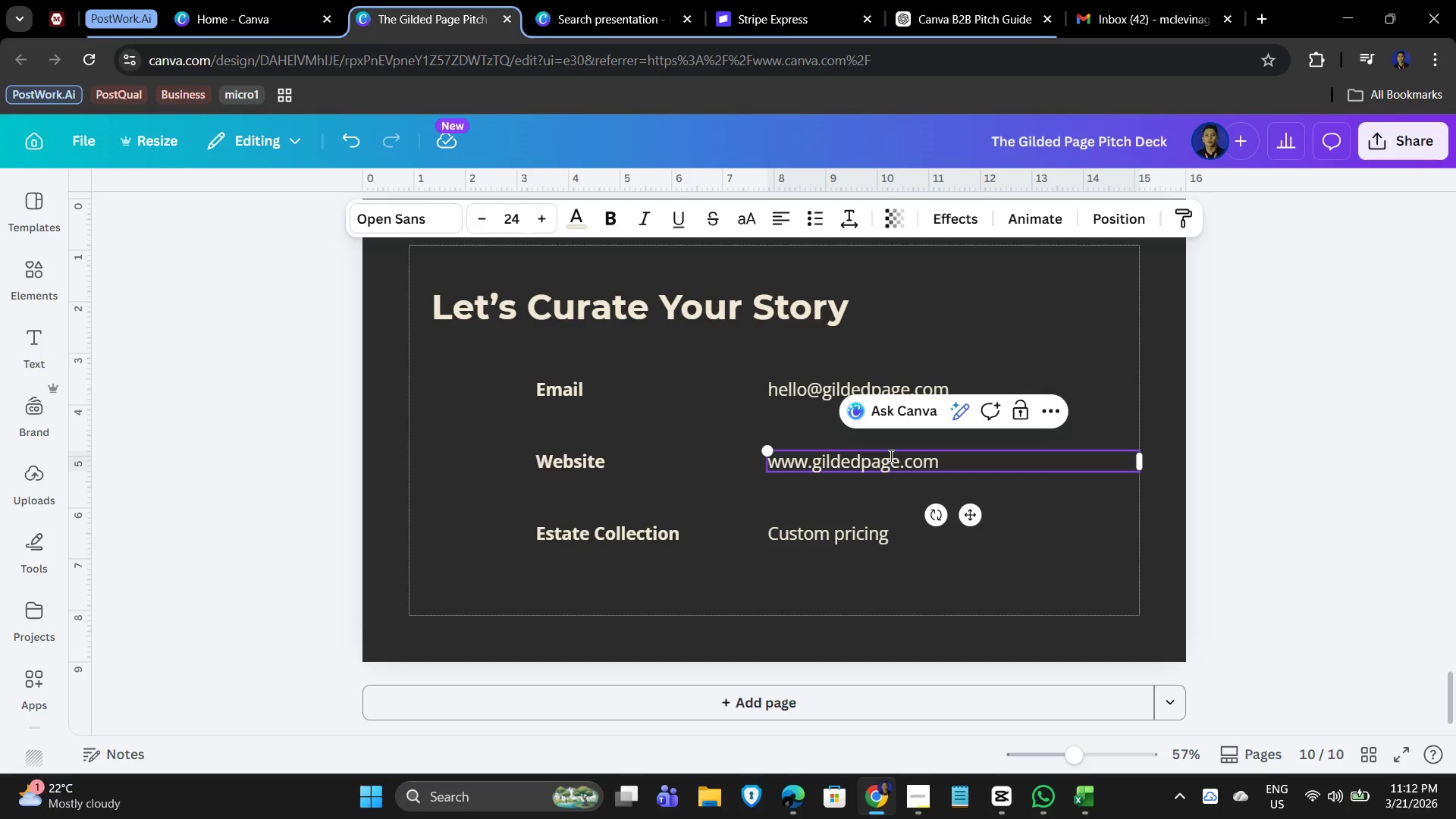 
left_click([1026, 527])
 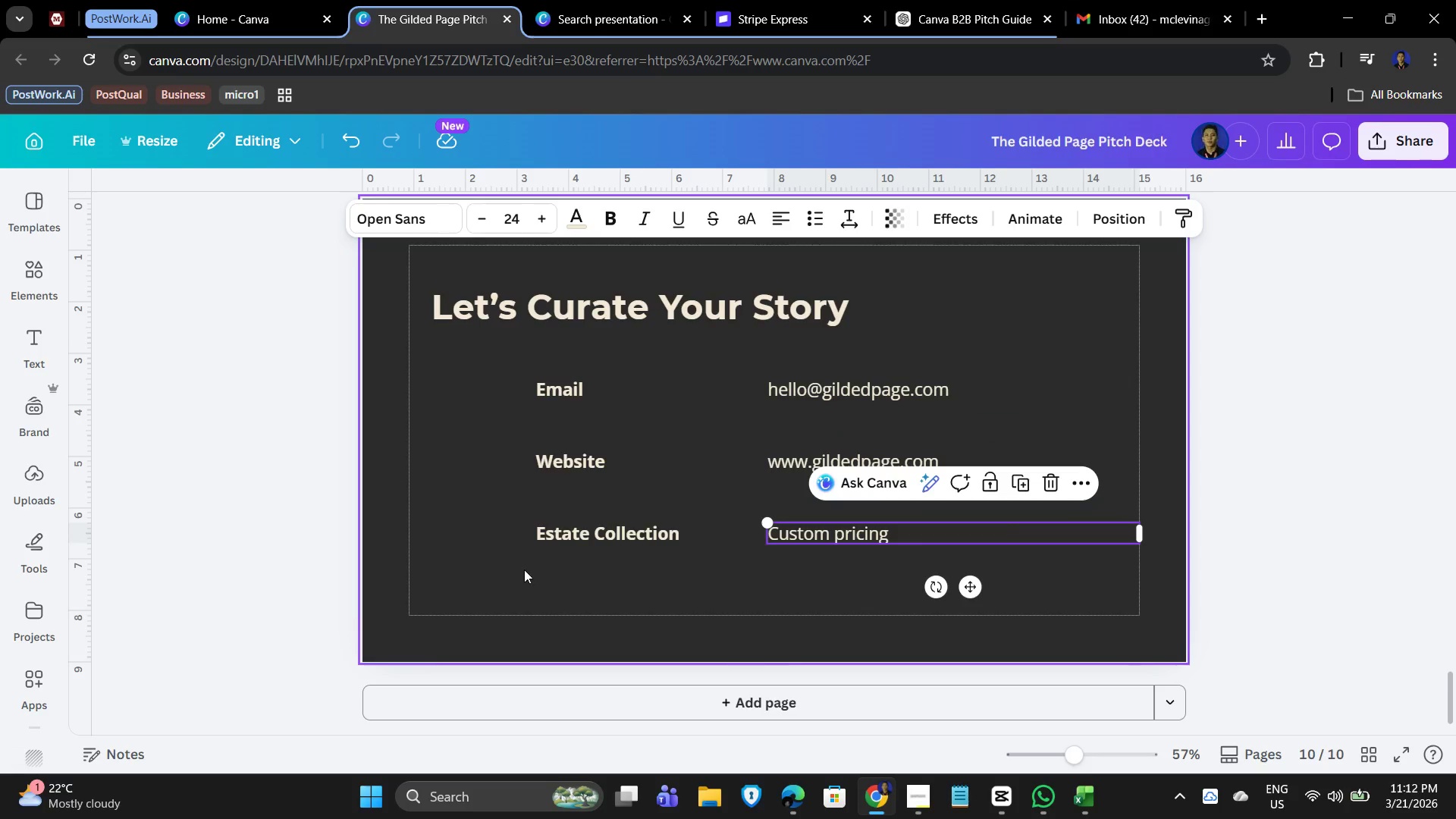 
left_click_drag(start_coordinate=[505, 560], to_coordinate=[903, 529])
 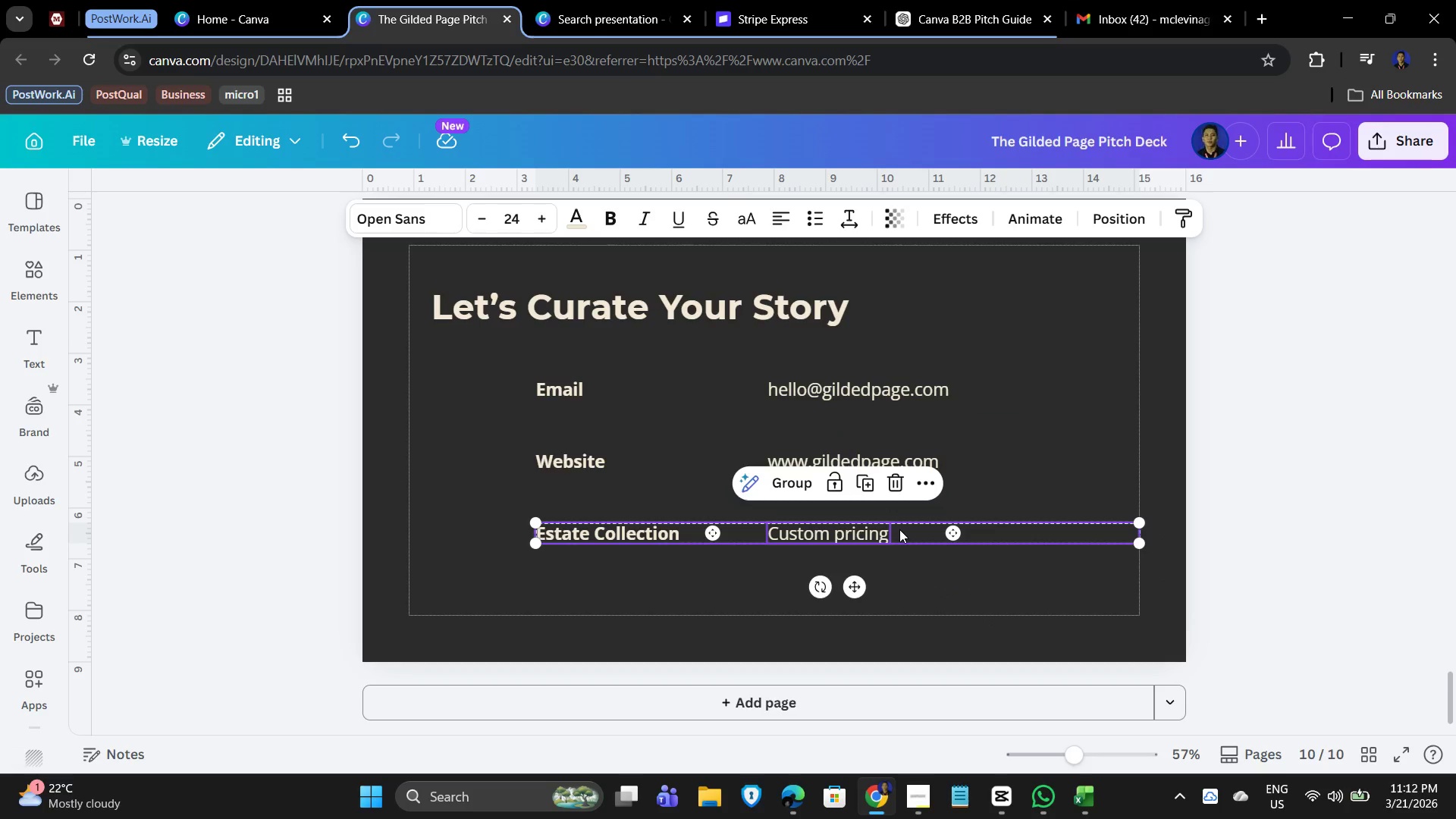 
key(Delete)
 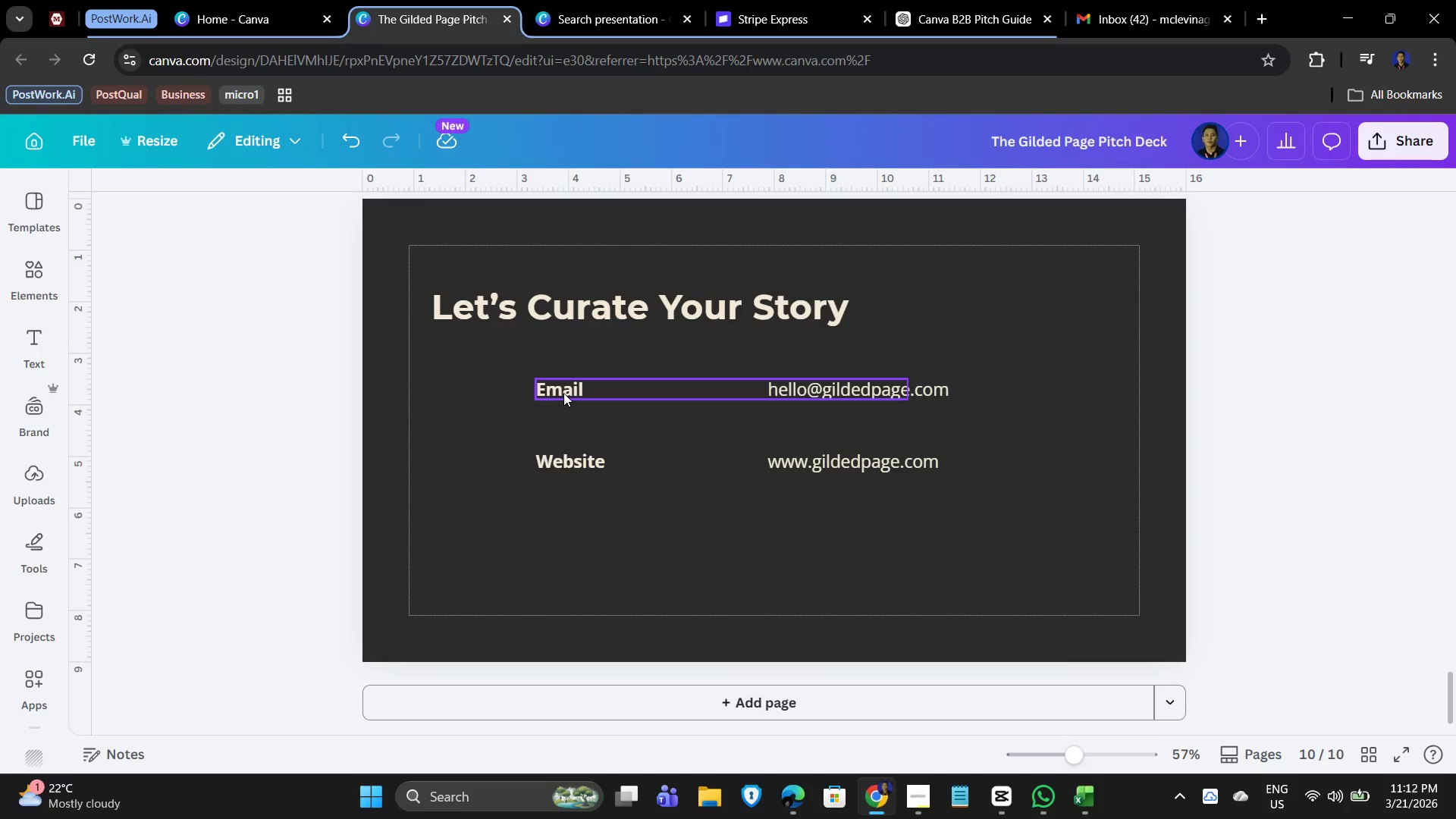 
left_click([608, 390])
 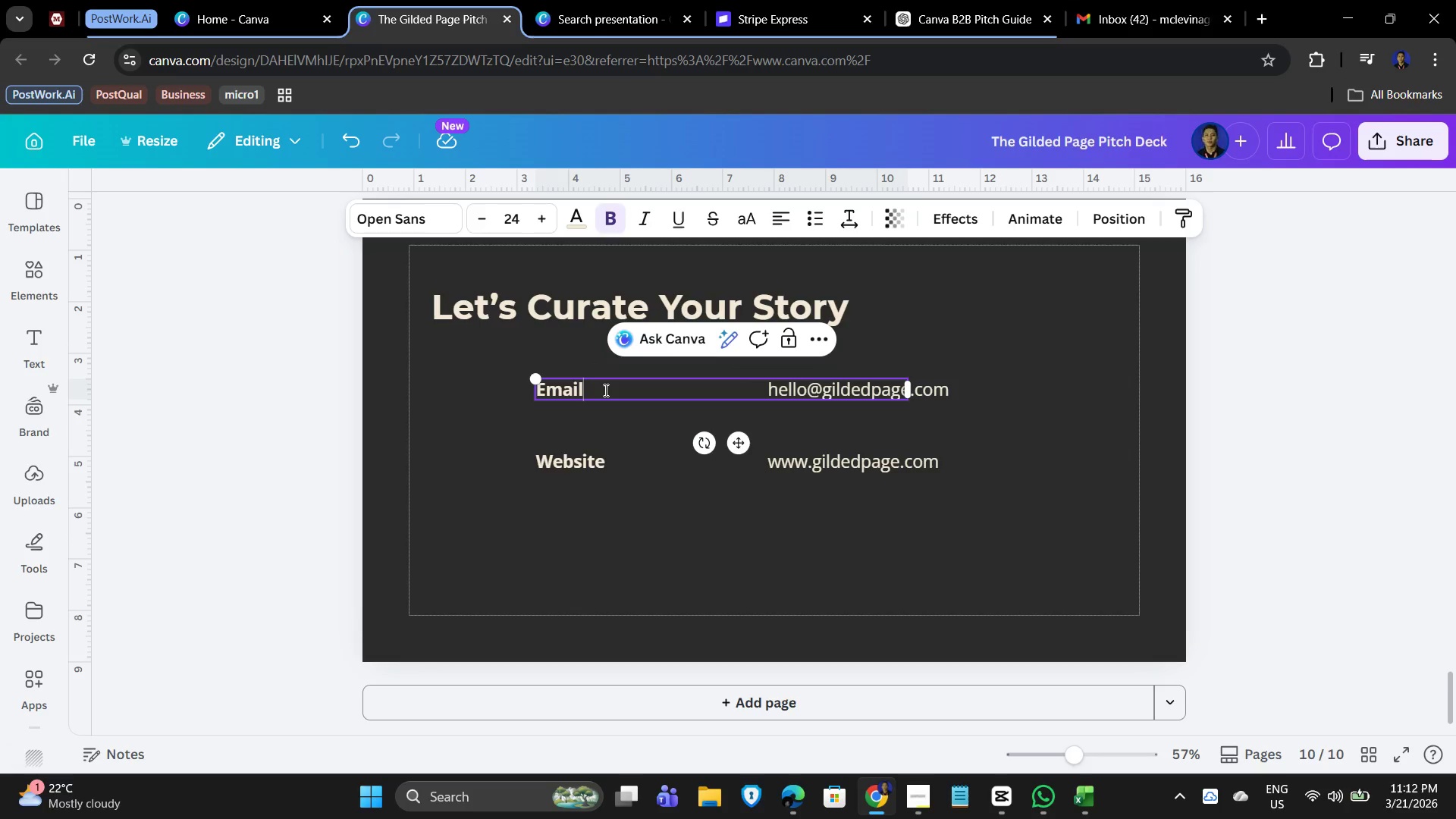 
key(Shift+Semicolon)
 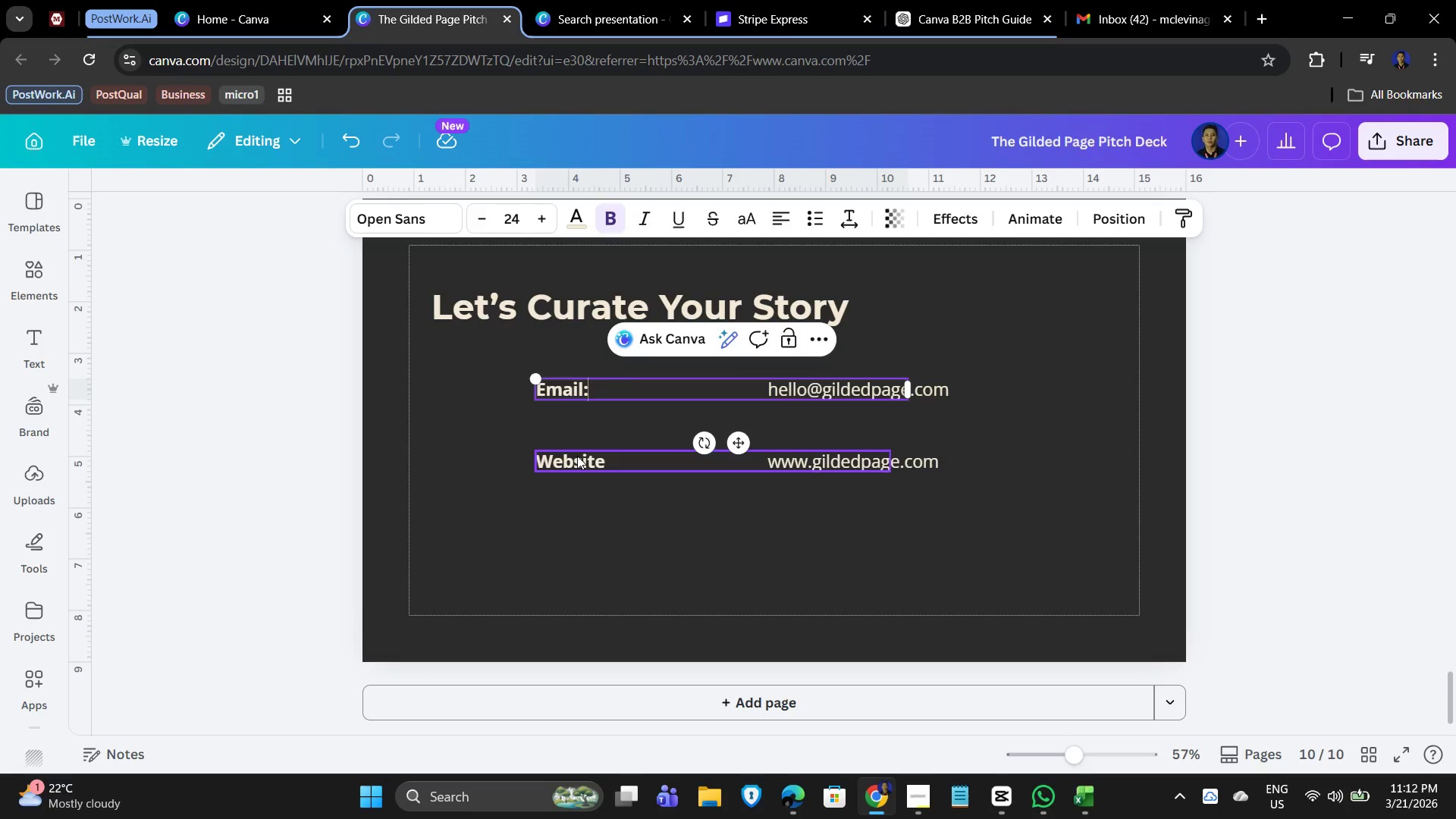 
double_click([580, 456])
 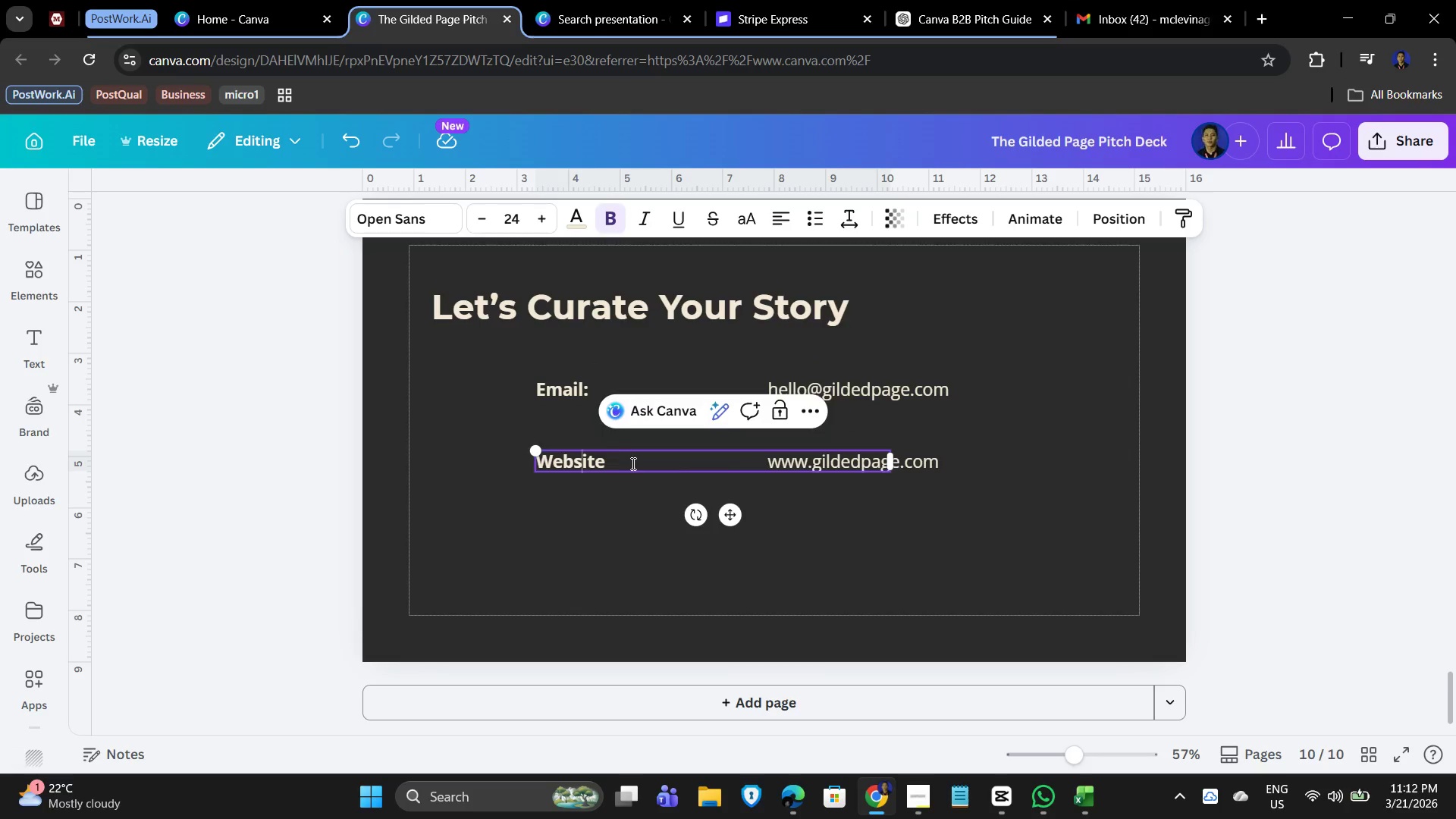 
left_click([632, 463])
 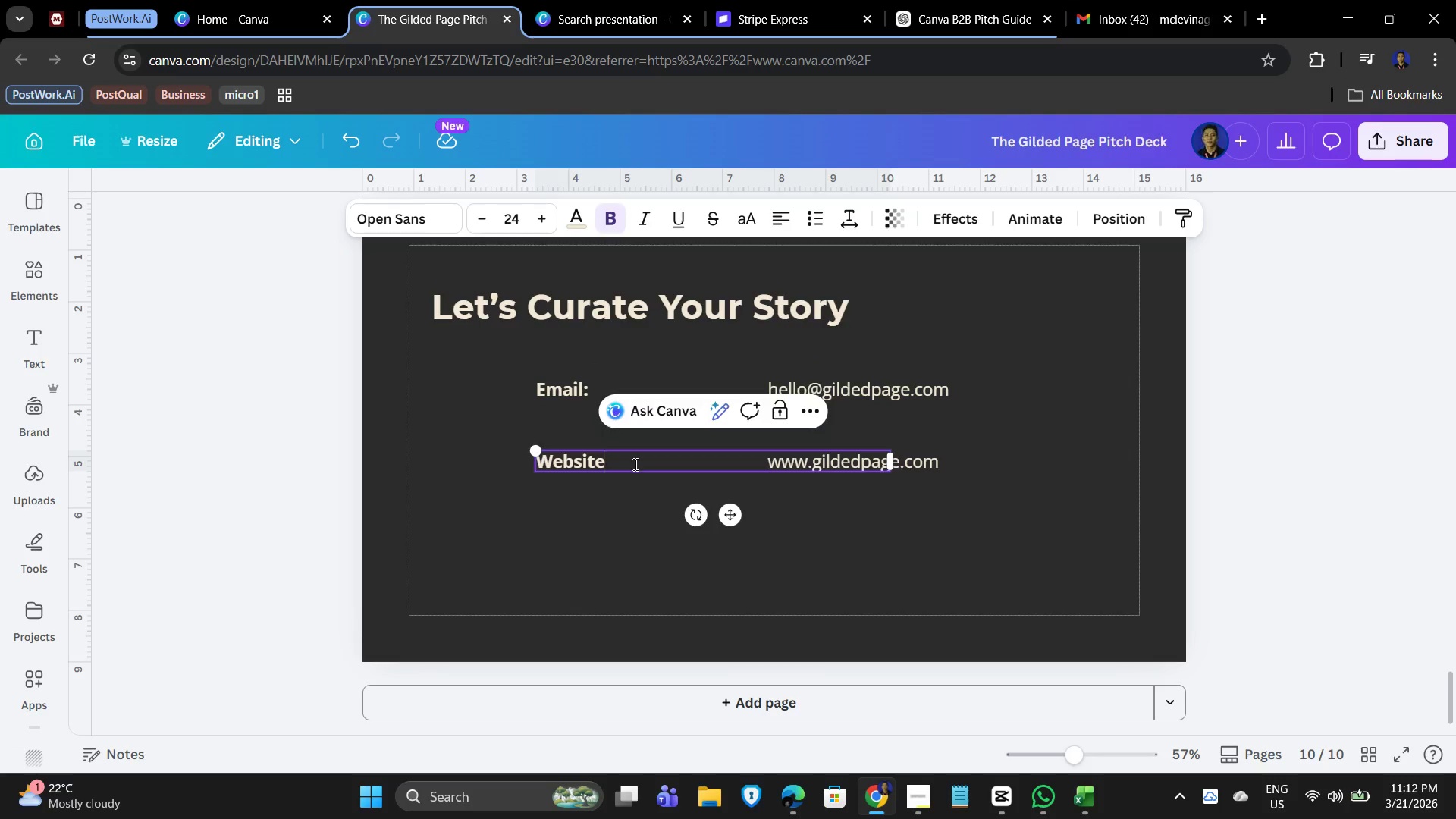 
key(Shift+Semicolon)
 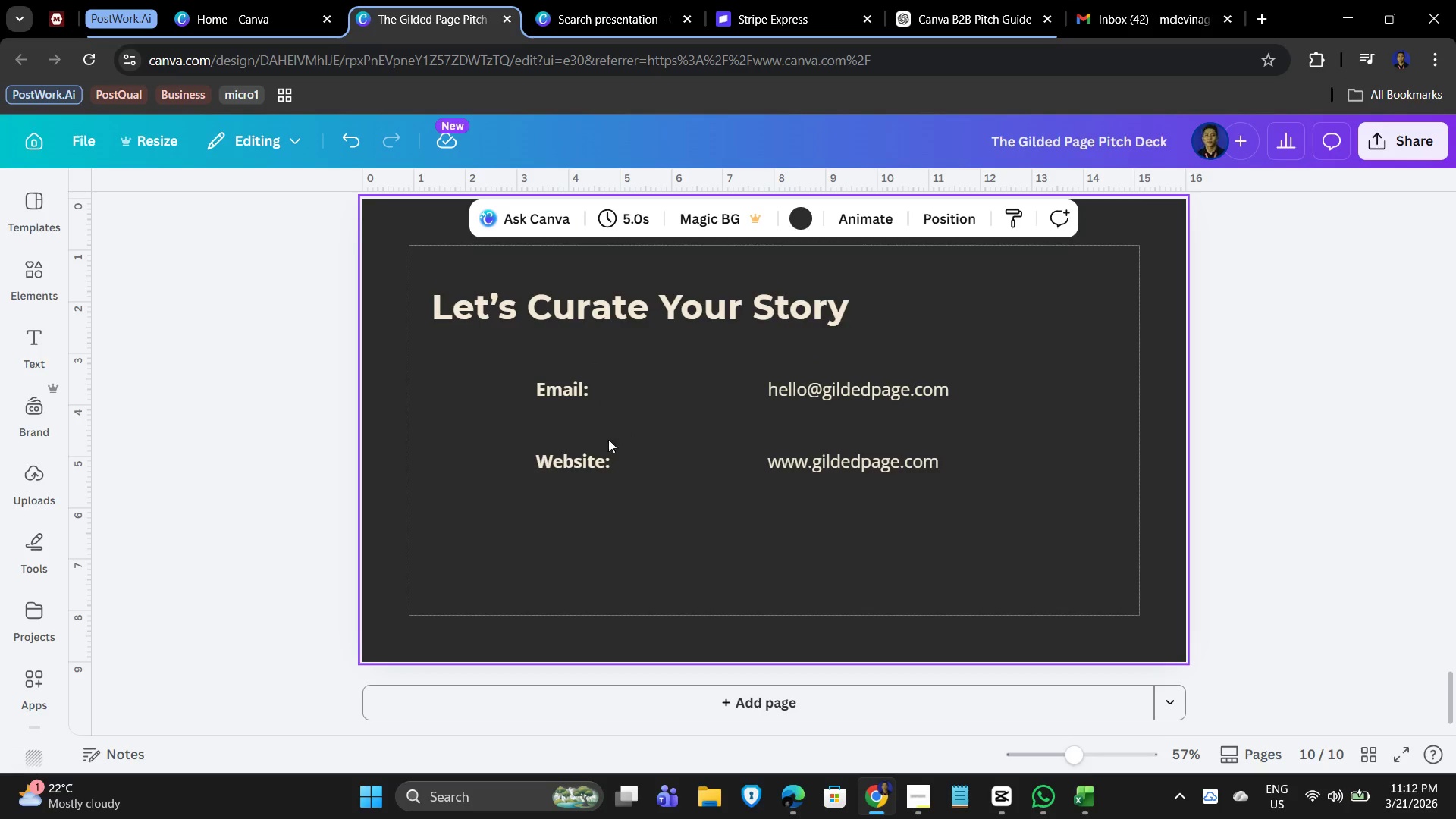 
left_click_drag(start_coordinate=[579, 465], to_coordinate=[576, 423])
 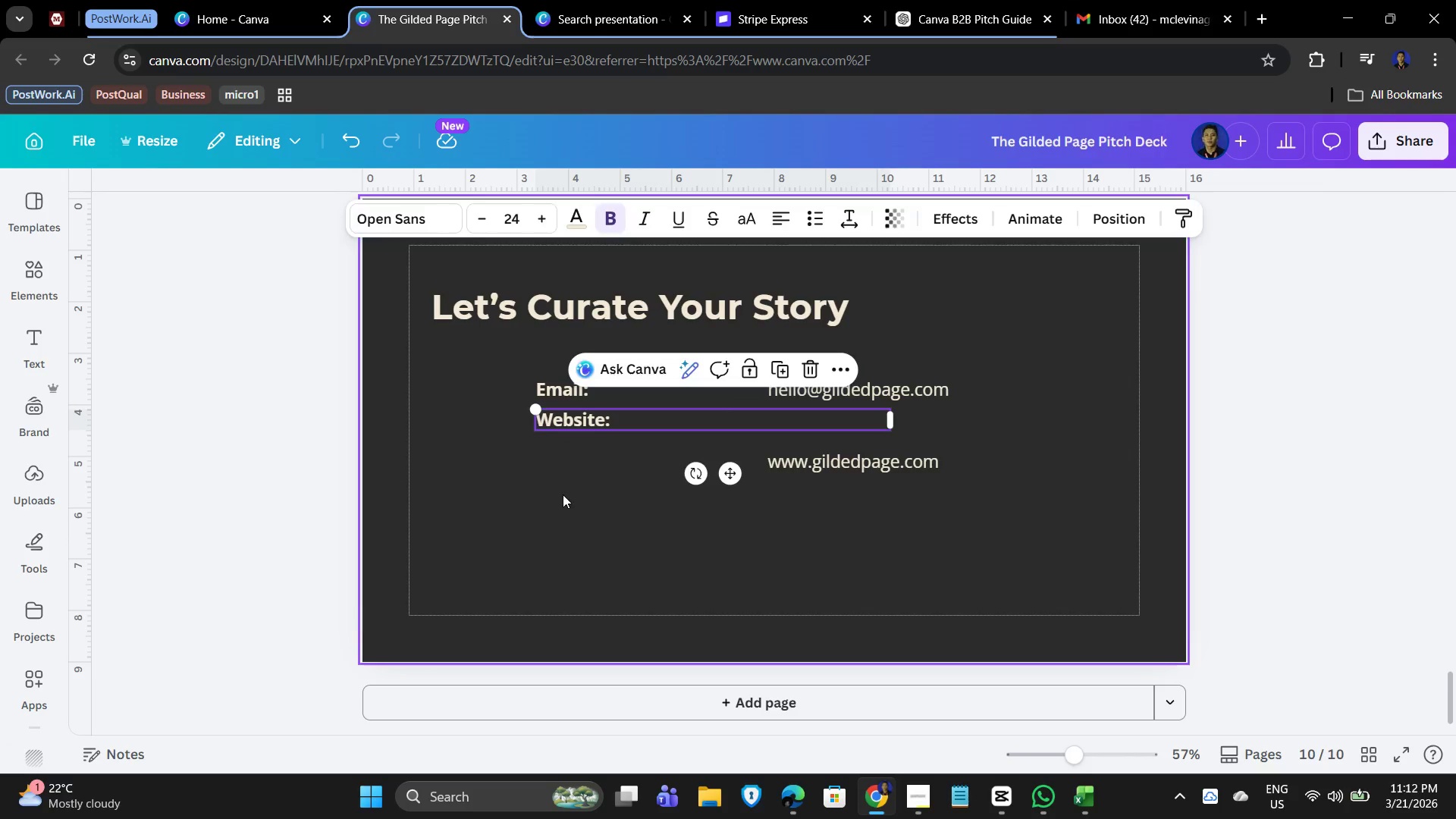 
left_click_drag(start_coordinate=[559, 494], to_coordinate=[563, 494])
 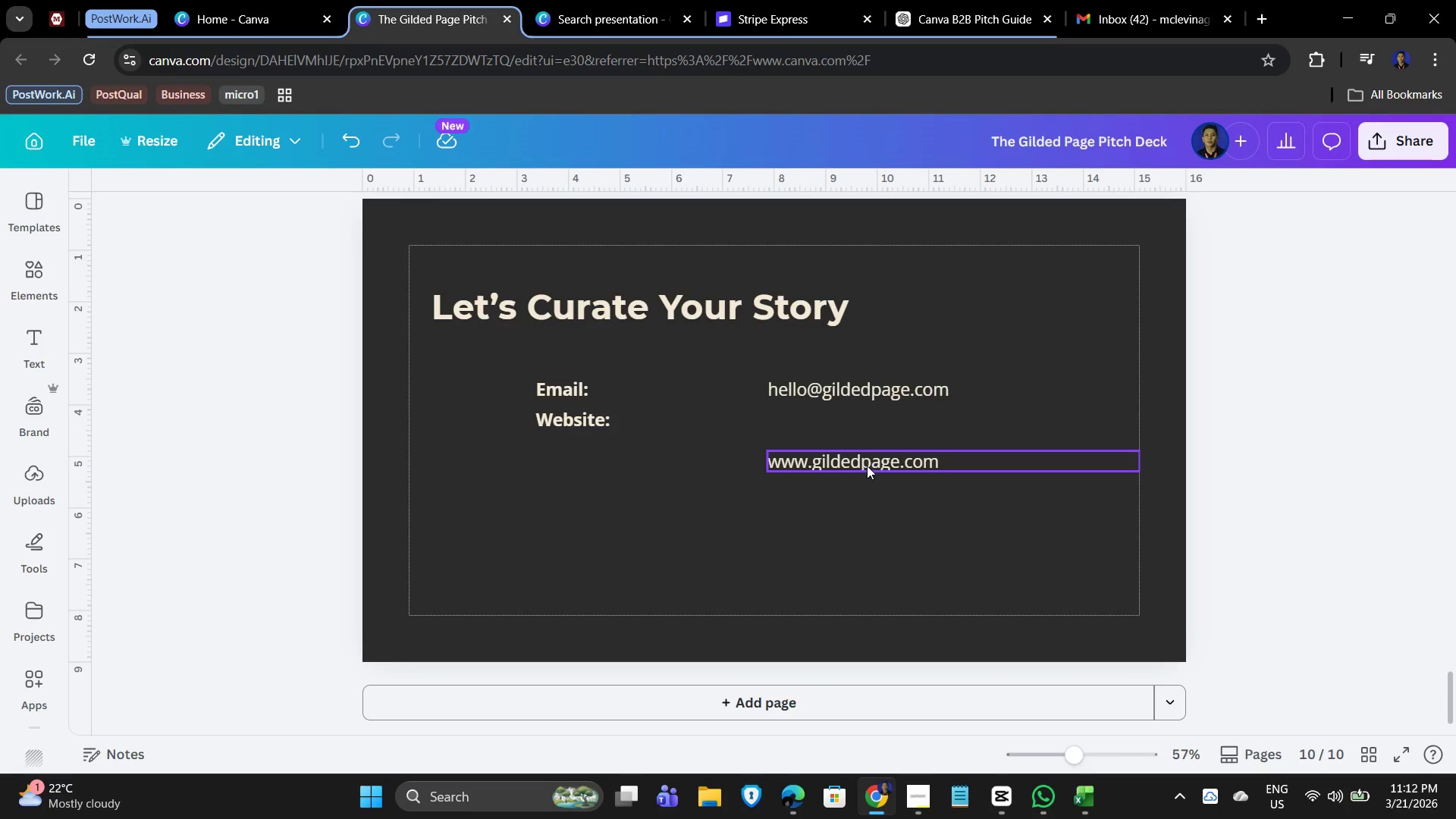 
left_click_drag(start_coordinate=[869, 465], to_coordinate=[868, 425])
 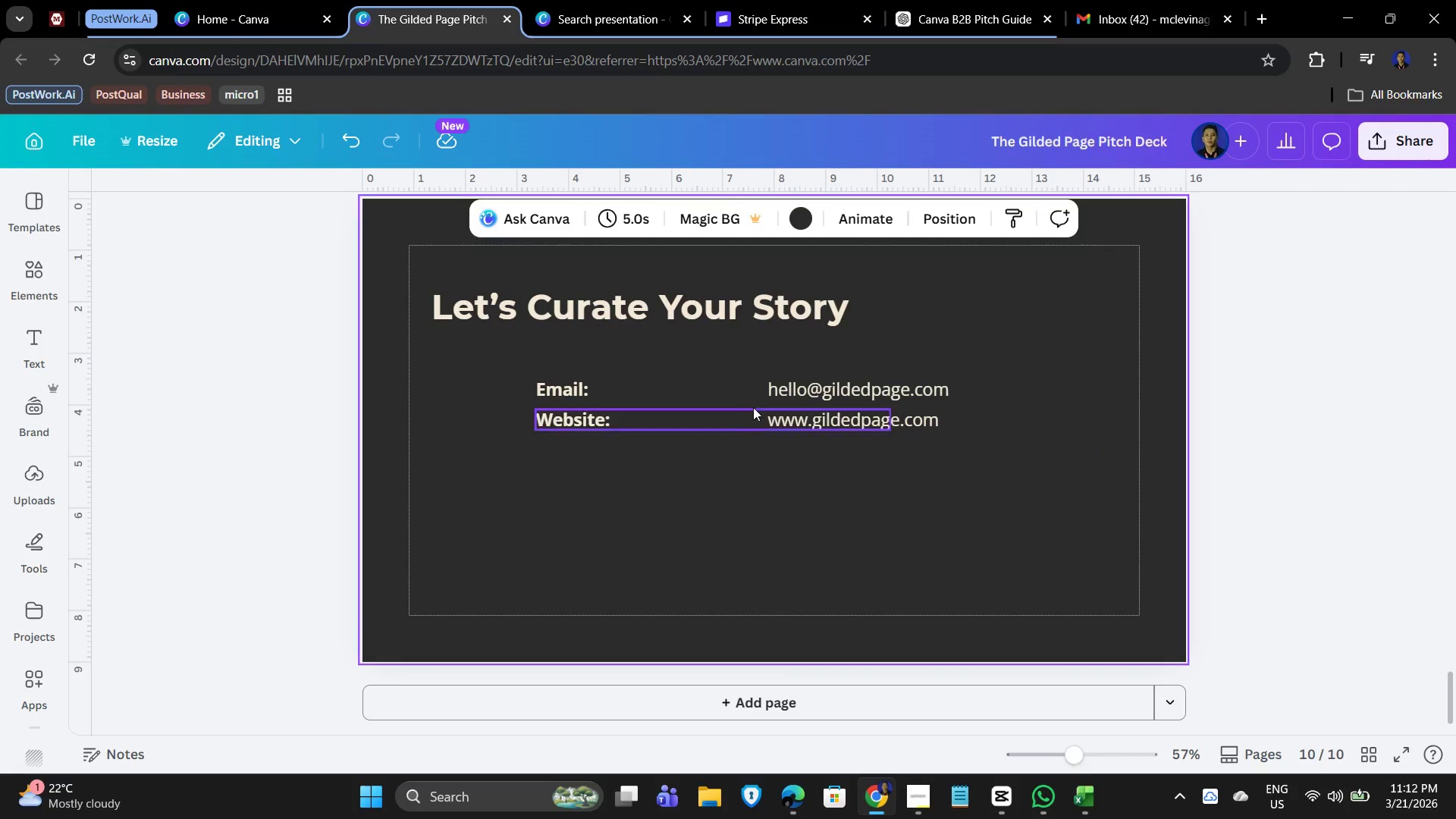 
hold_key(key=ShiftLeft, duration=1.51)
left_click([817, 393])
 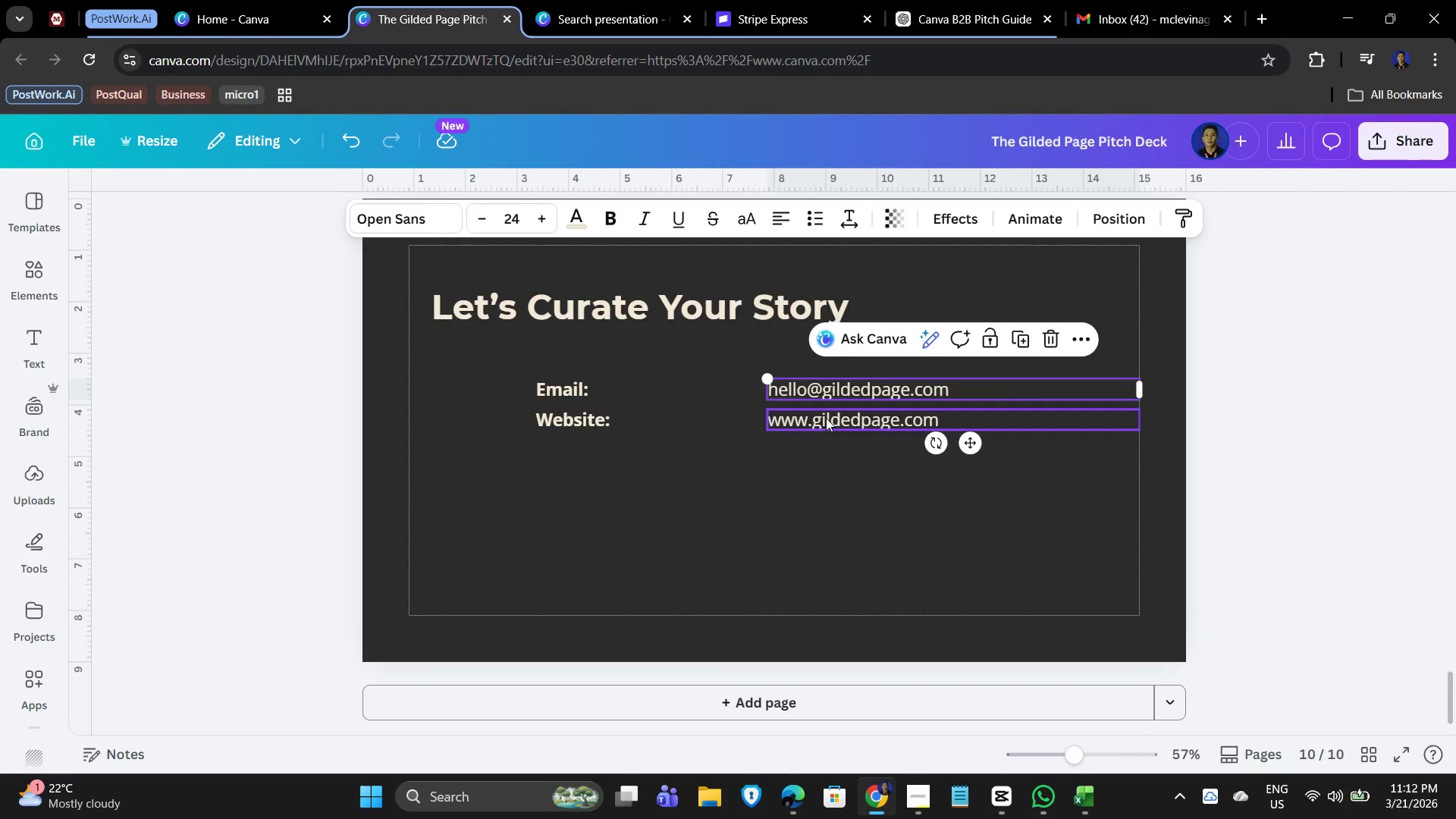 
left_click([826, 418])
 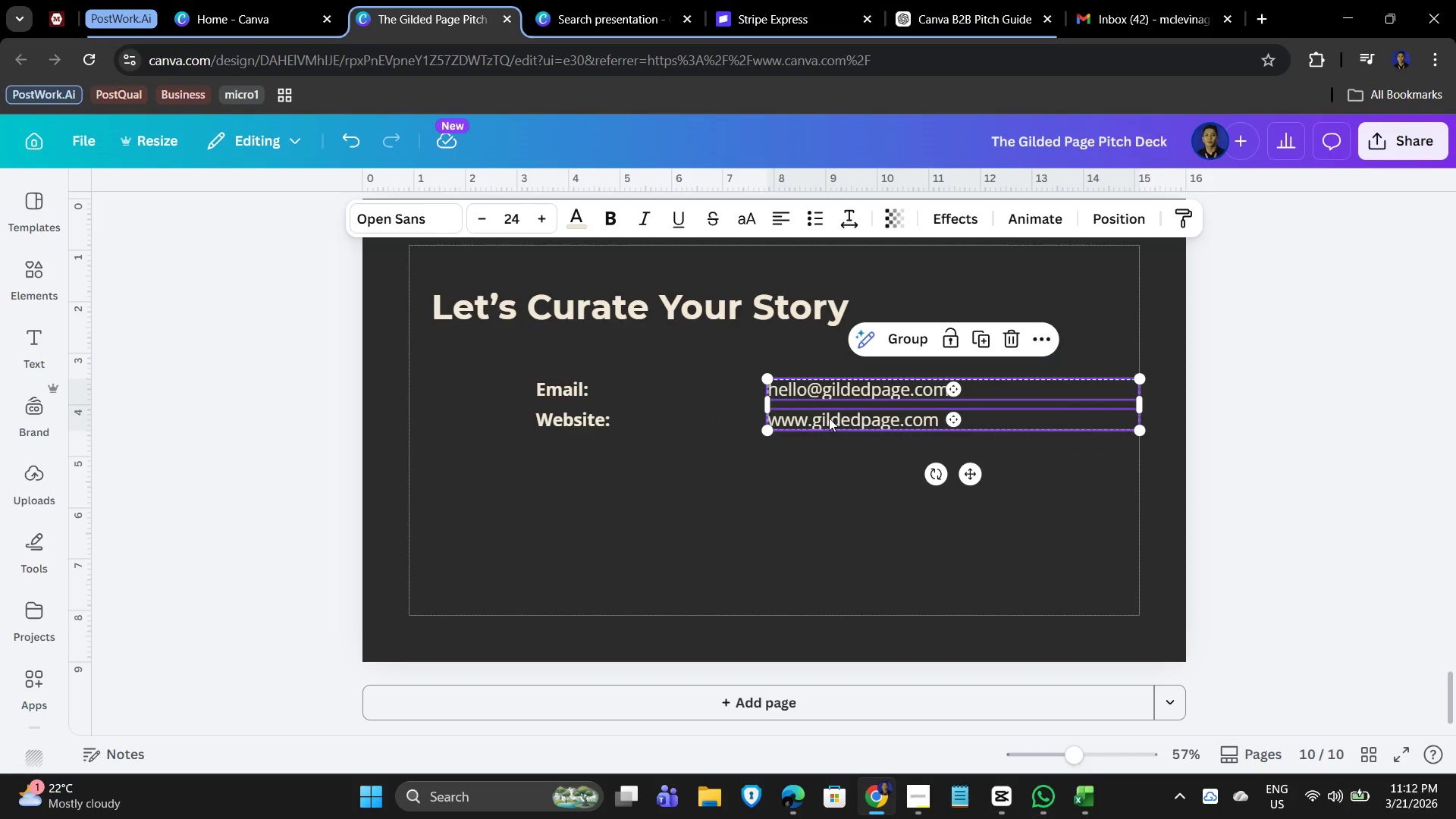 
key(Shift+ShiftLeft)
 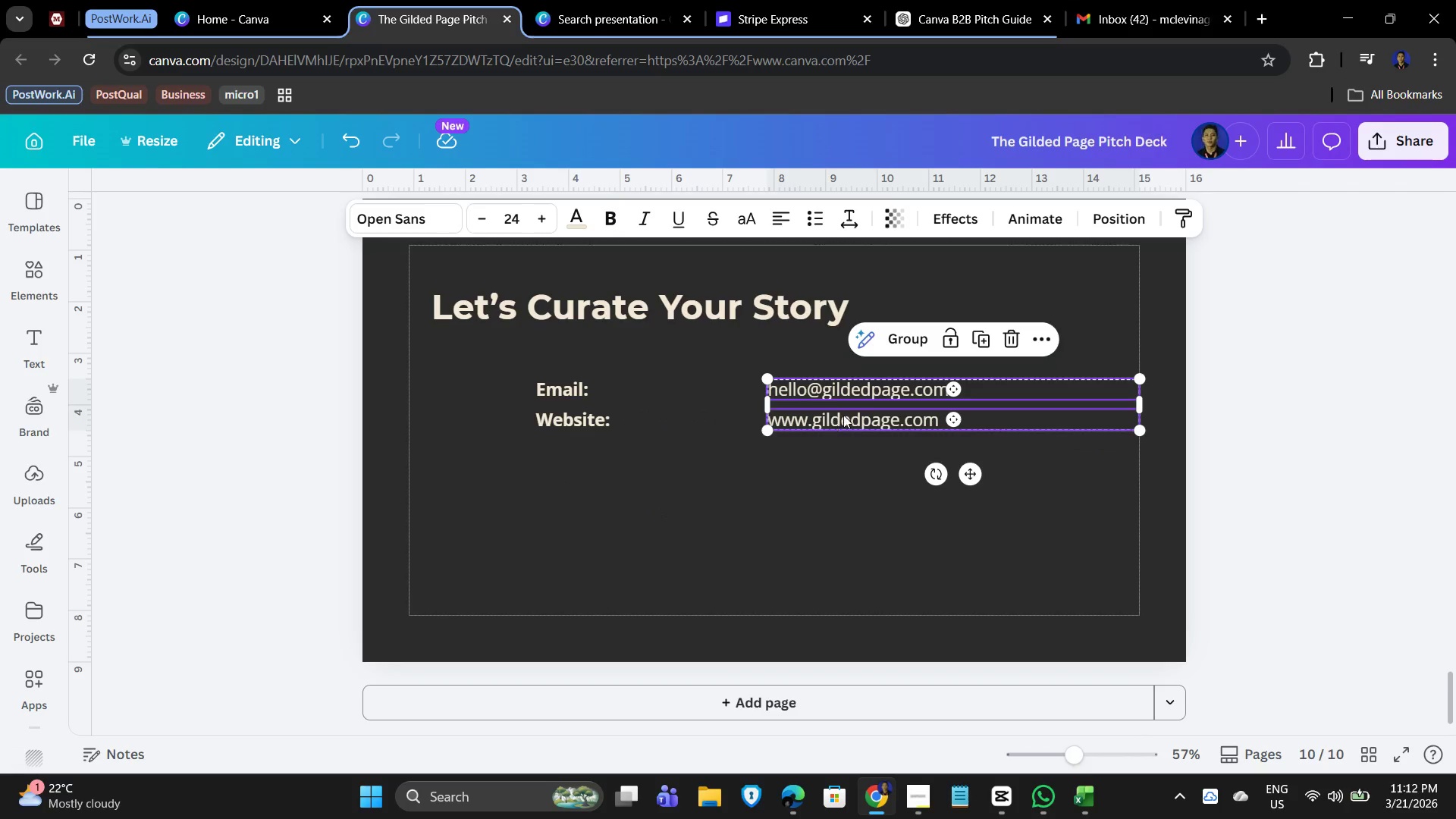 
key(Shift+ShiftLeft)
 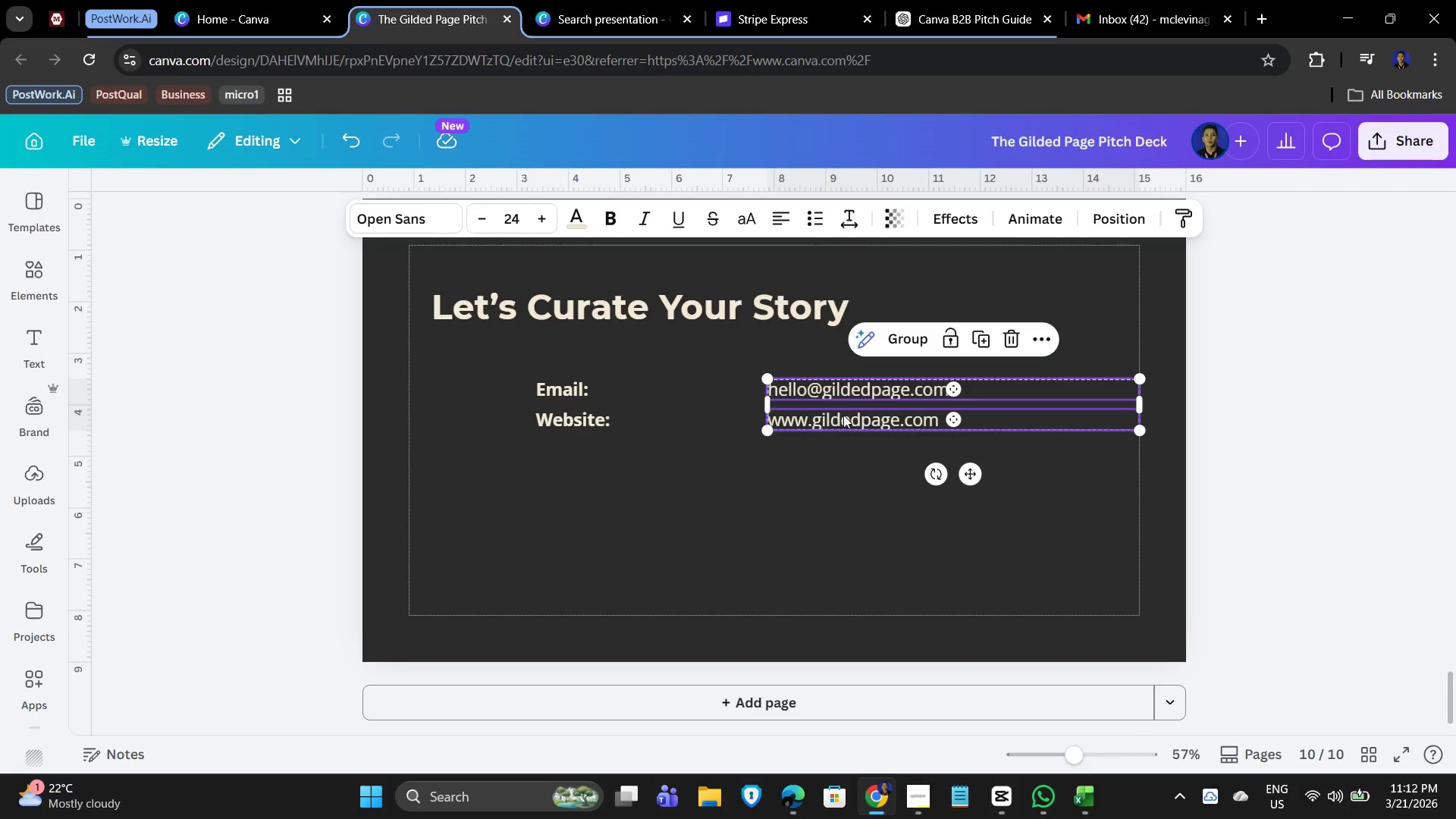 
key(Shift+ShiftLeft)
 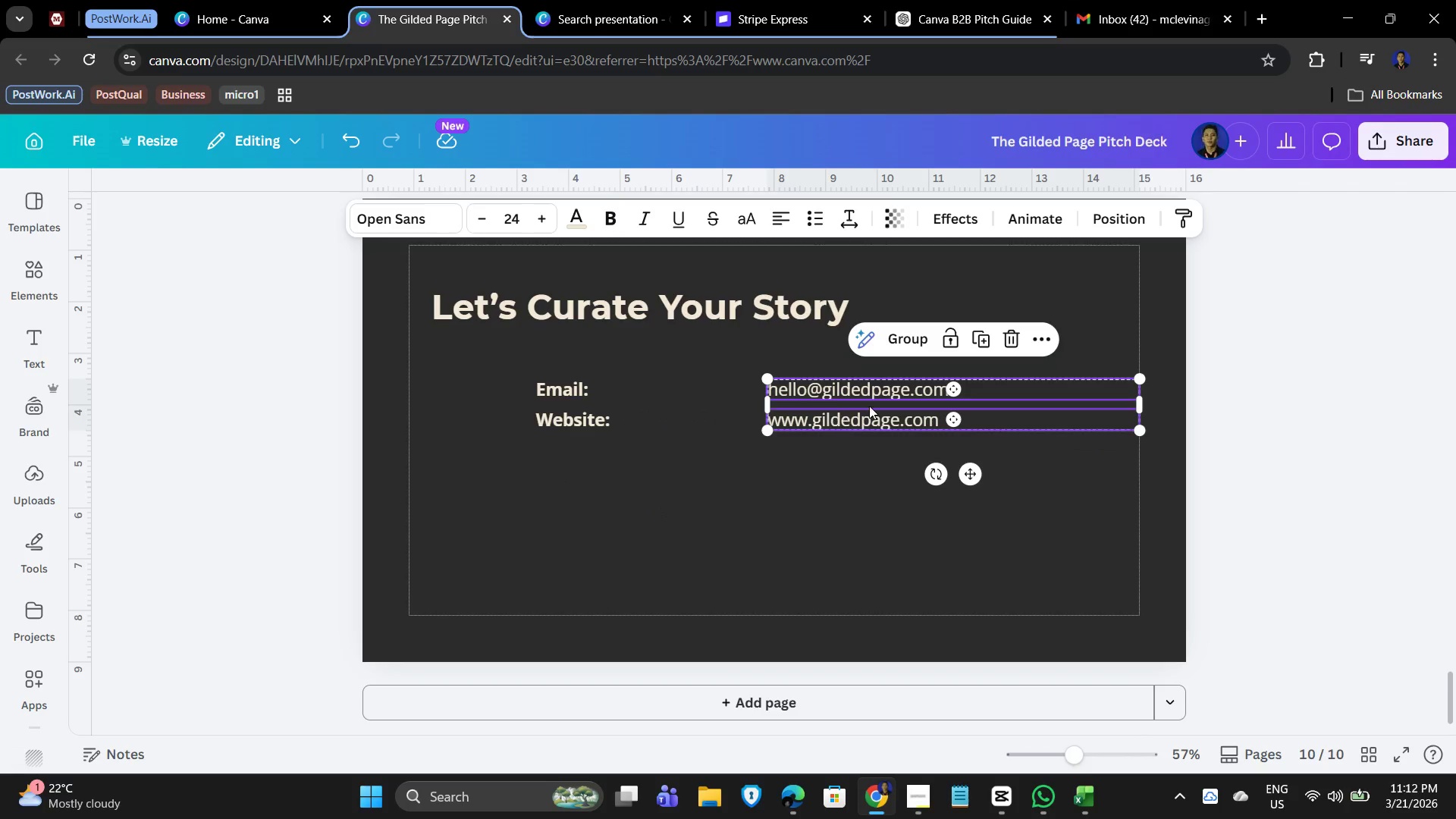 
key(Shift+ShiftLeft)
 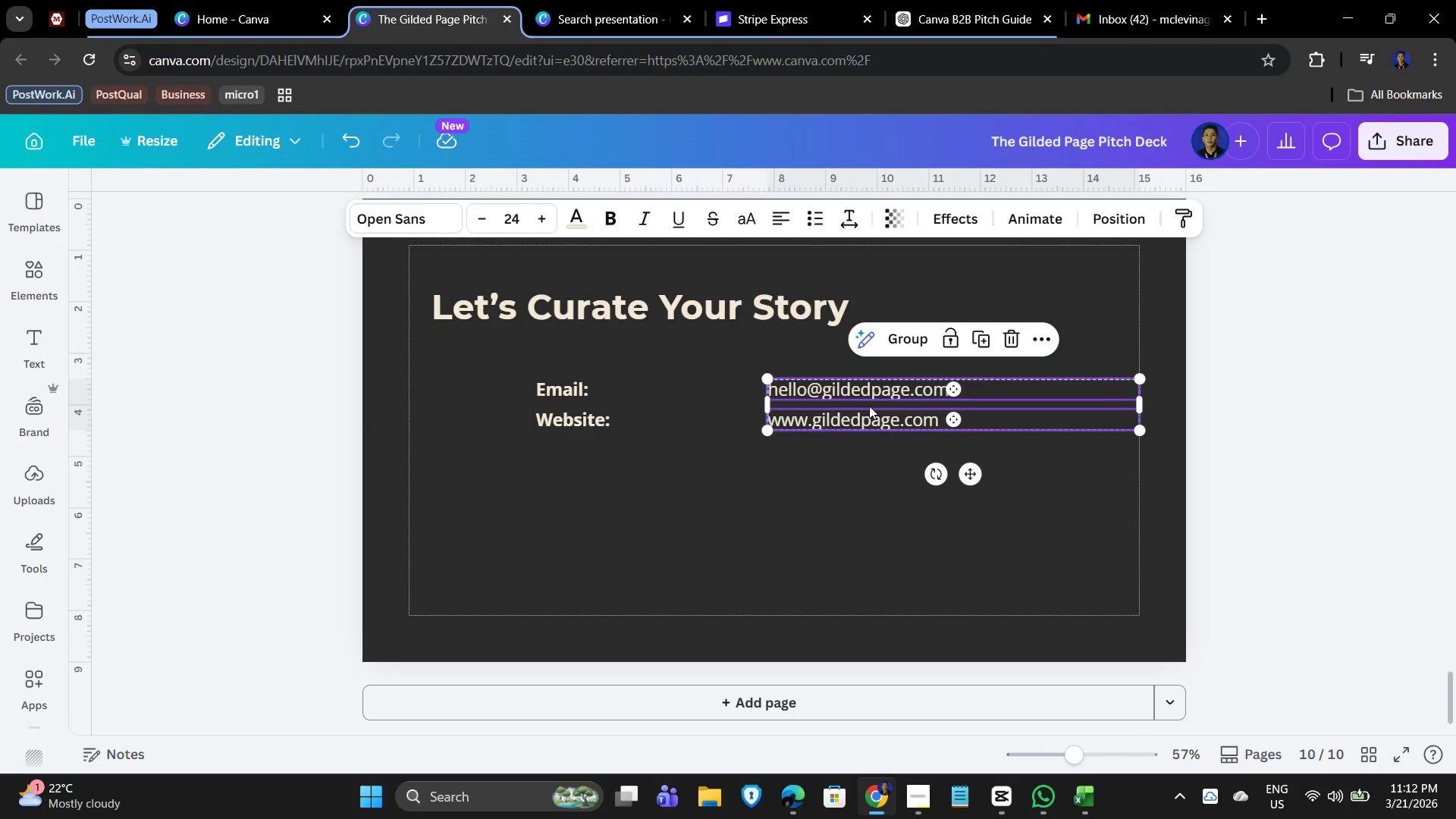 
key(Shift+ShiftLeft)
 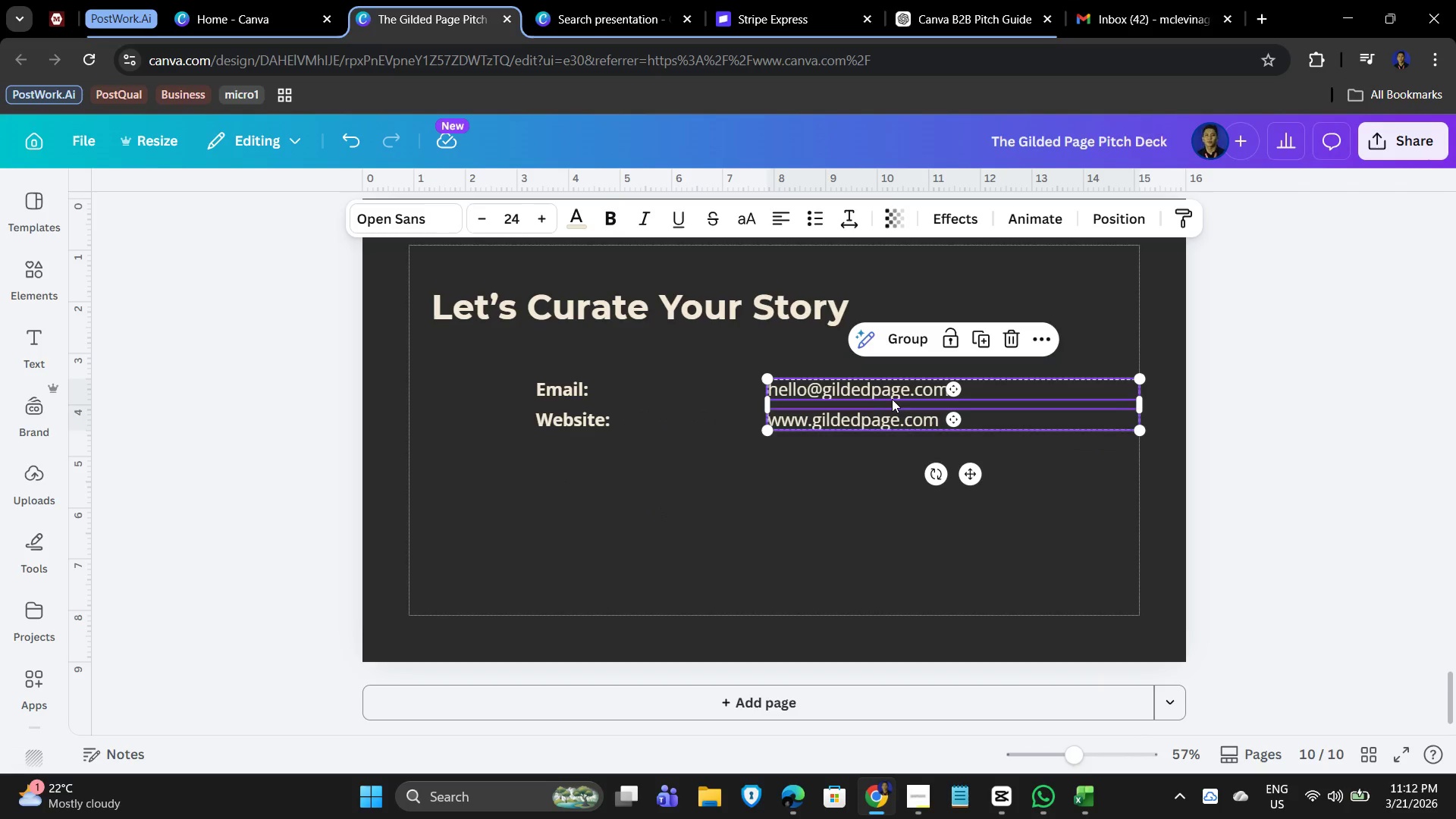 
left_click_drag(start_coordinate=[894, 398], to_coordinate=[742, 397])
 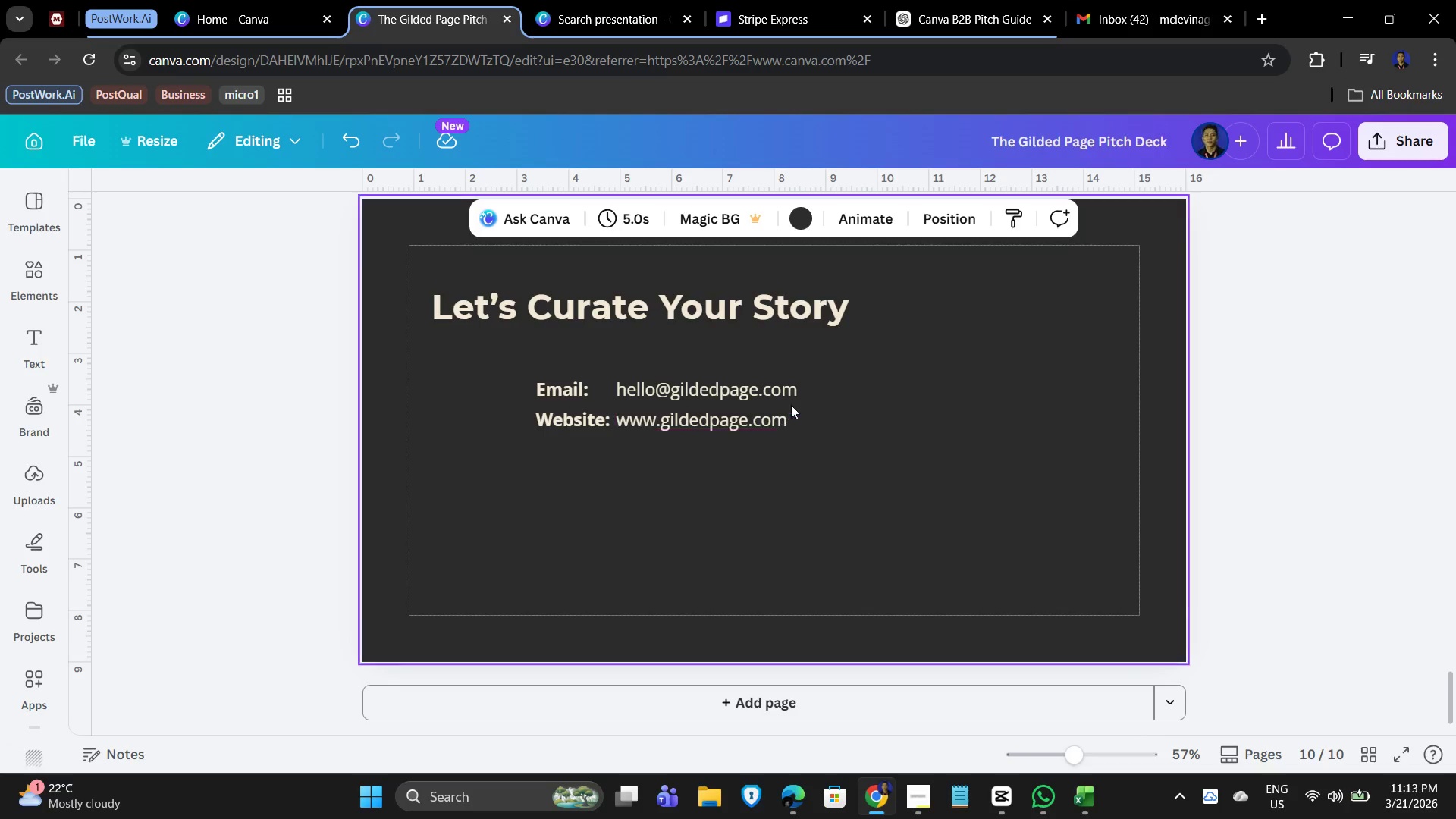 
left_click([792, 388])
 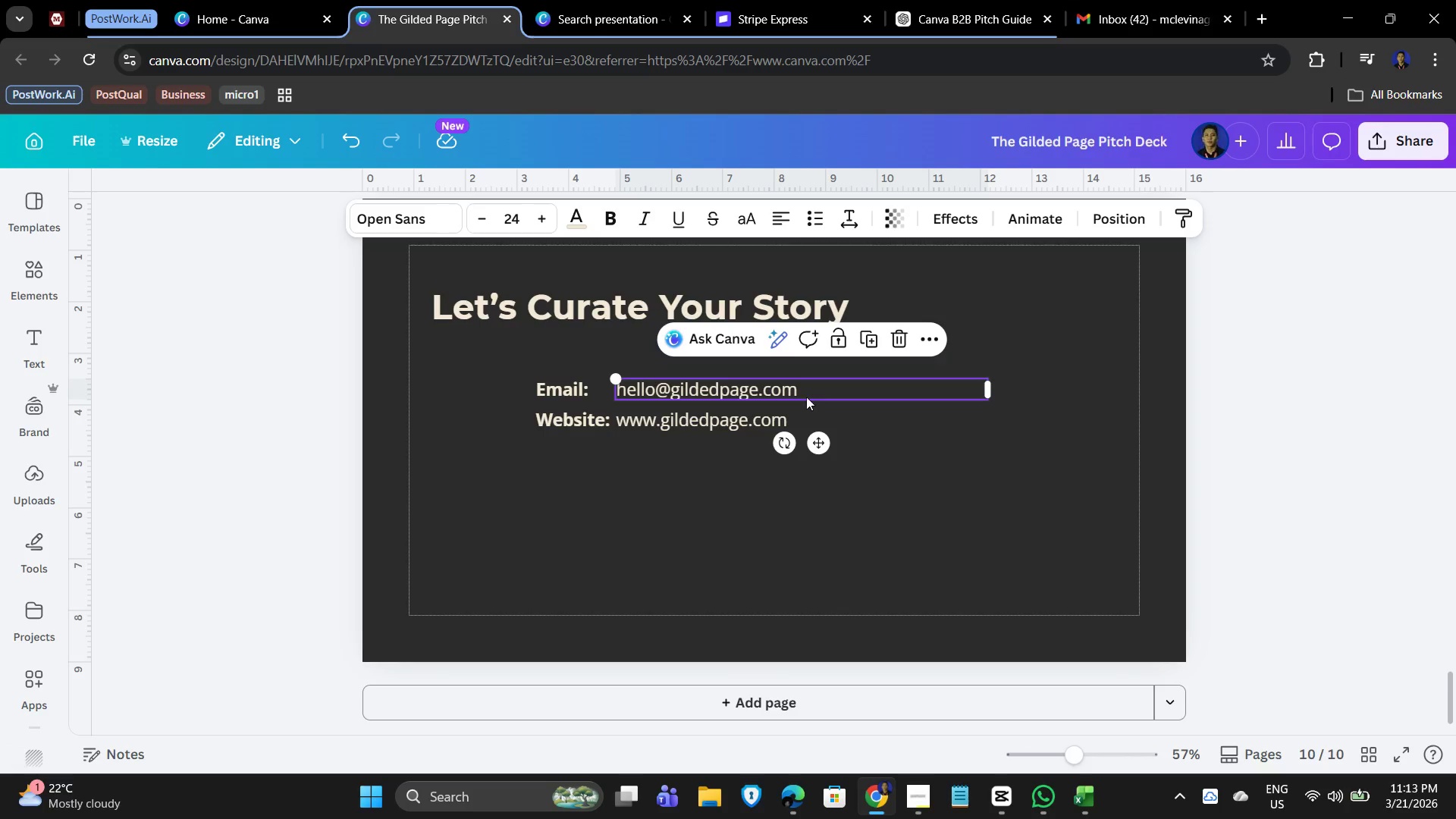 
hold_key(key=ArrowLeft, duration=0.66)
 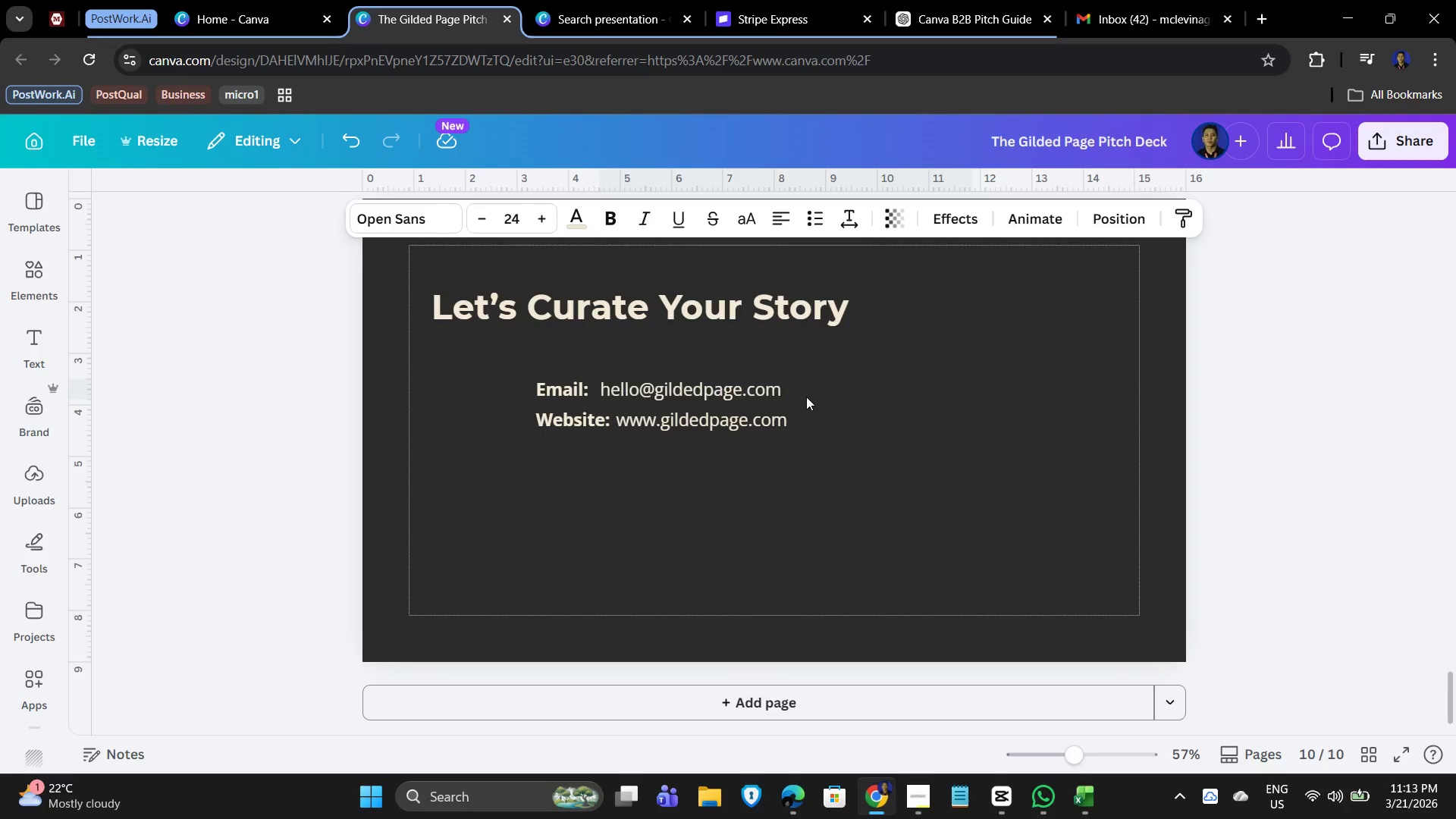 
key(ArrowLeft)
 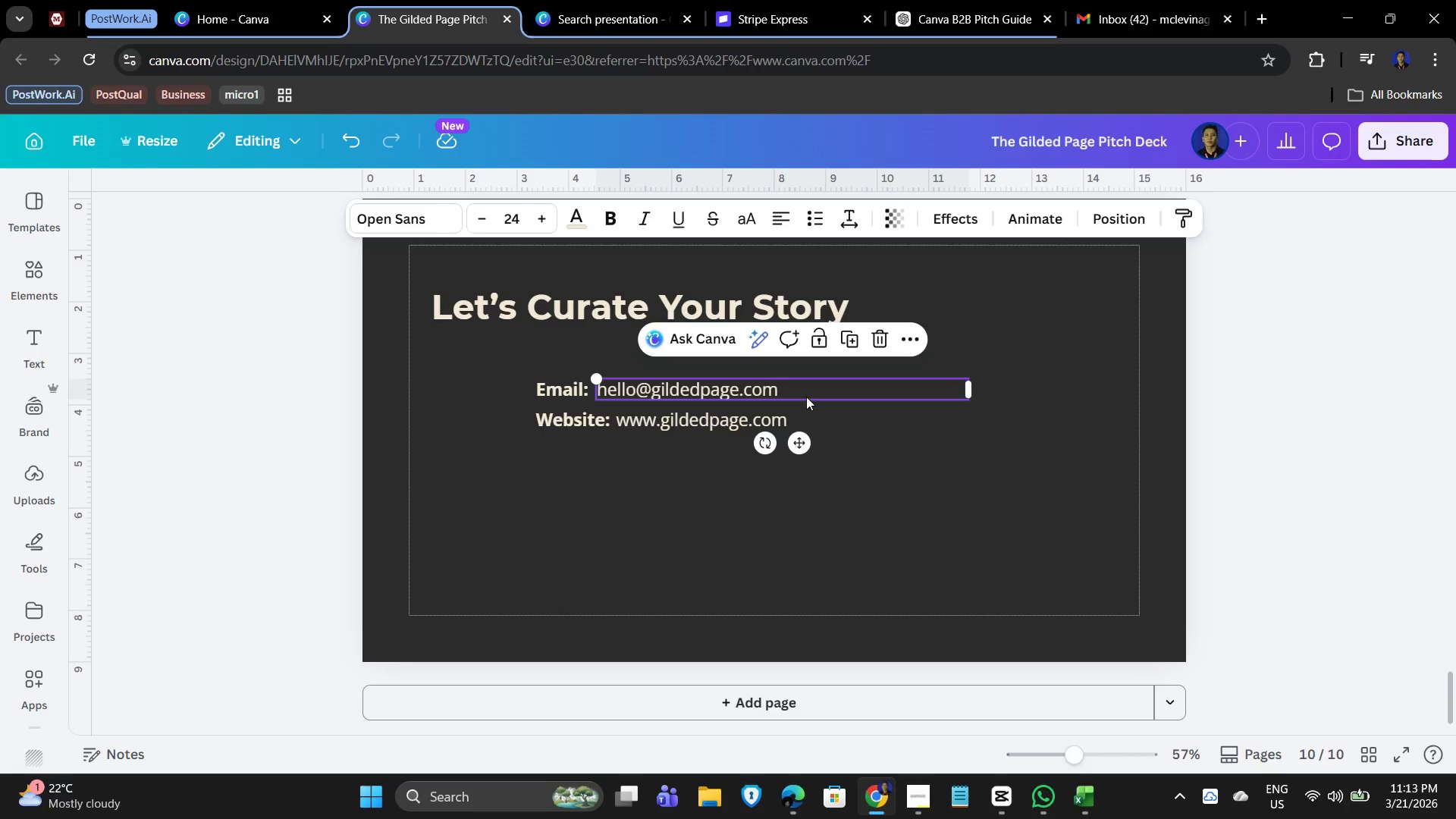 
key(ArrowLeft)
 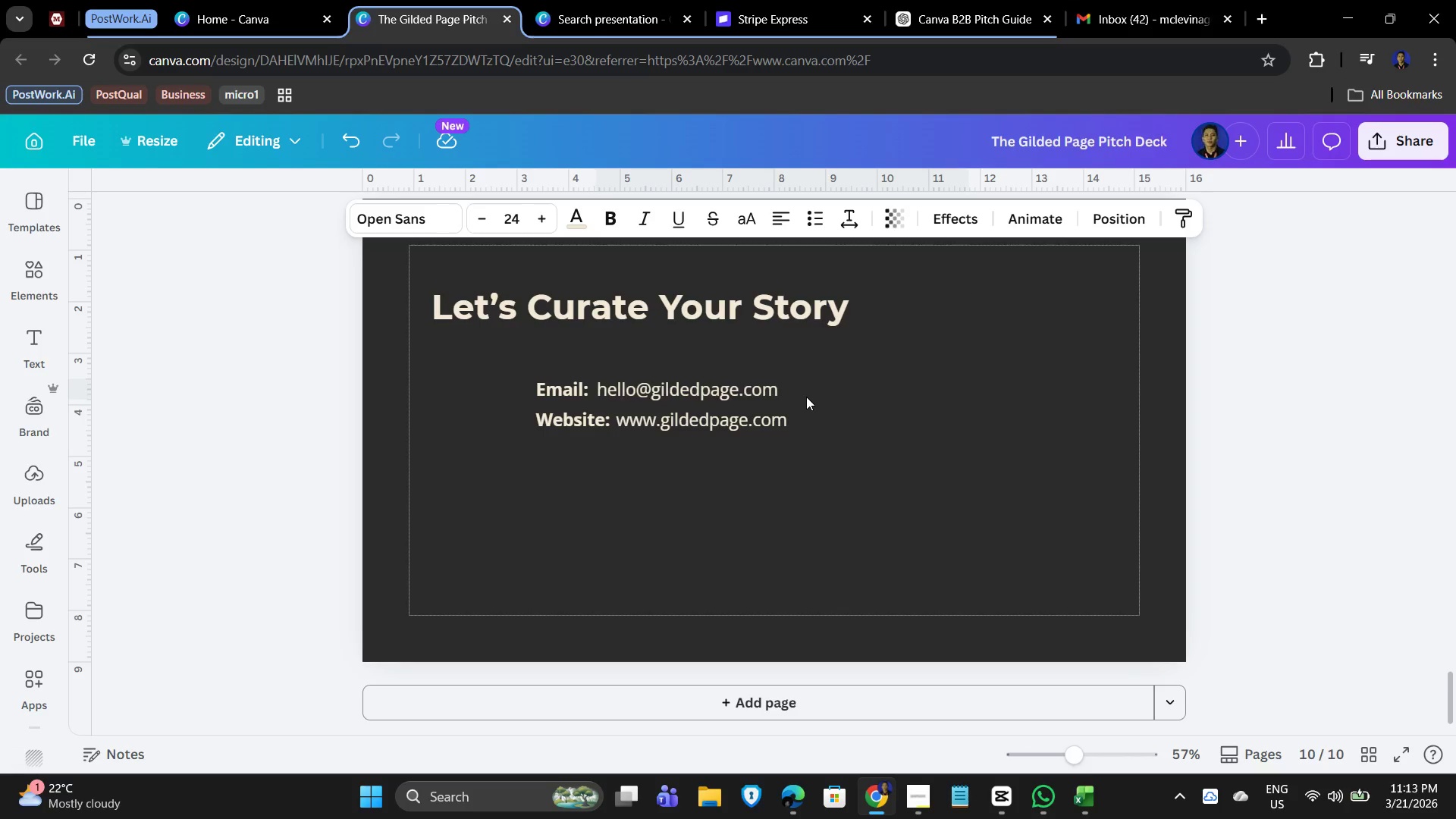 
key(ArrowRight)
 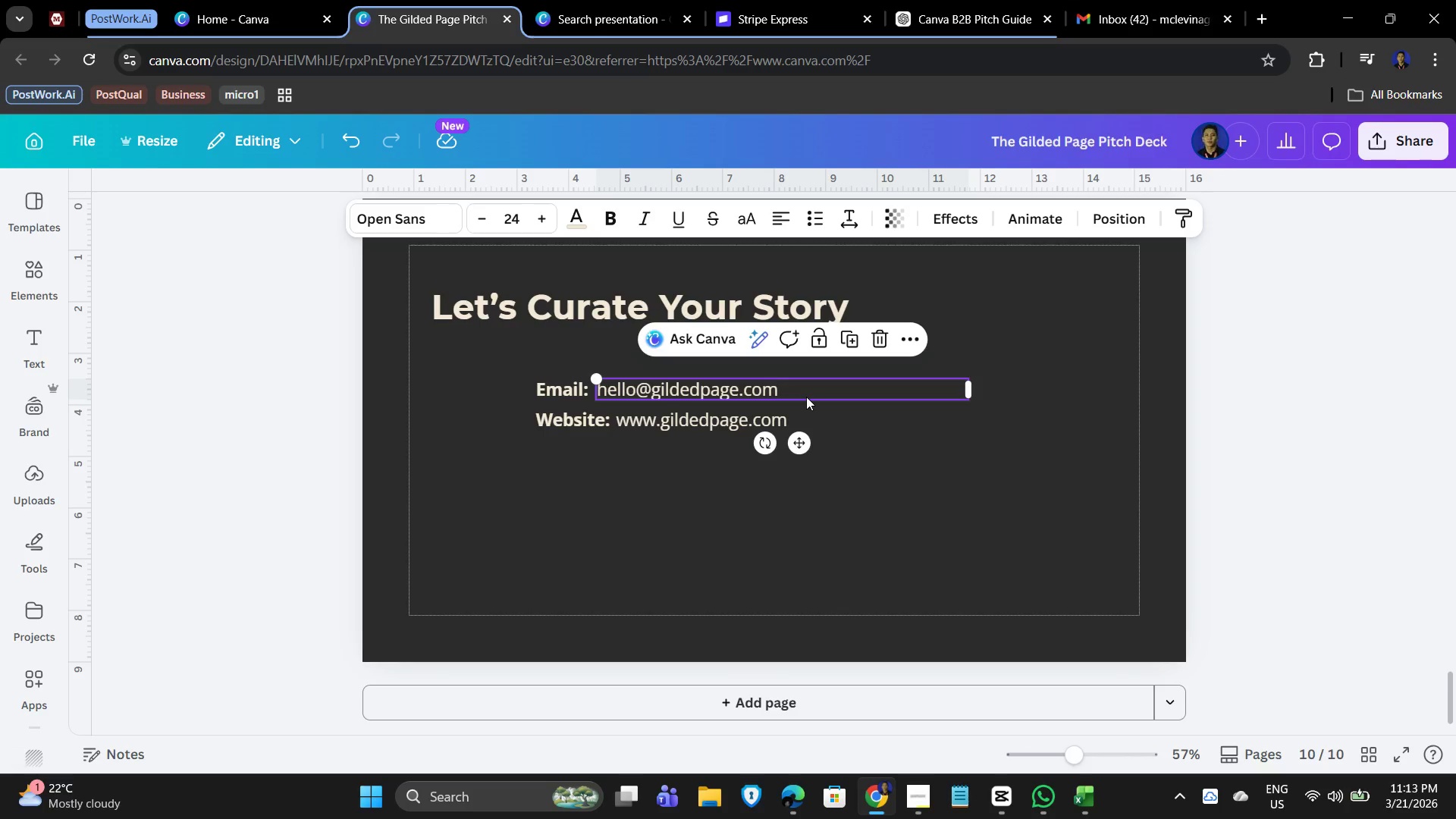 
key(ArrowLeft)
 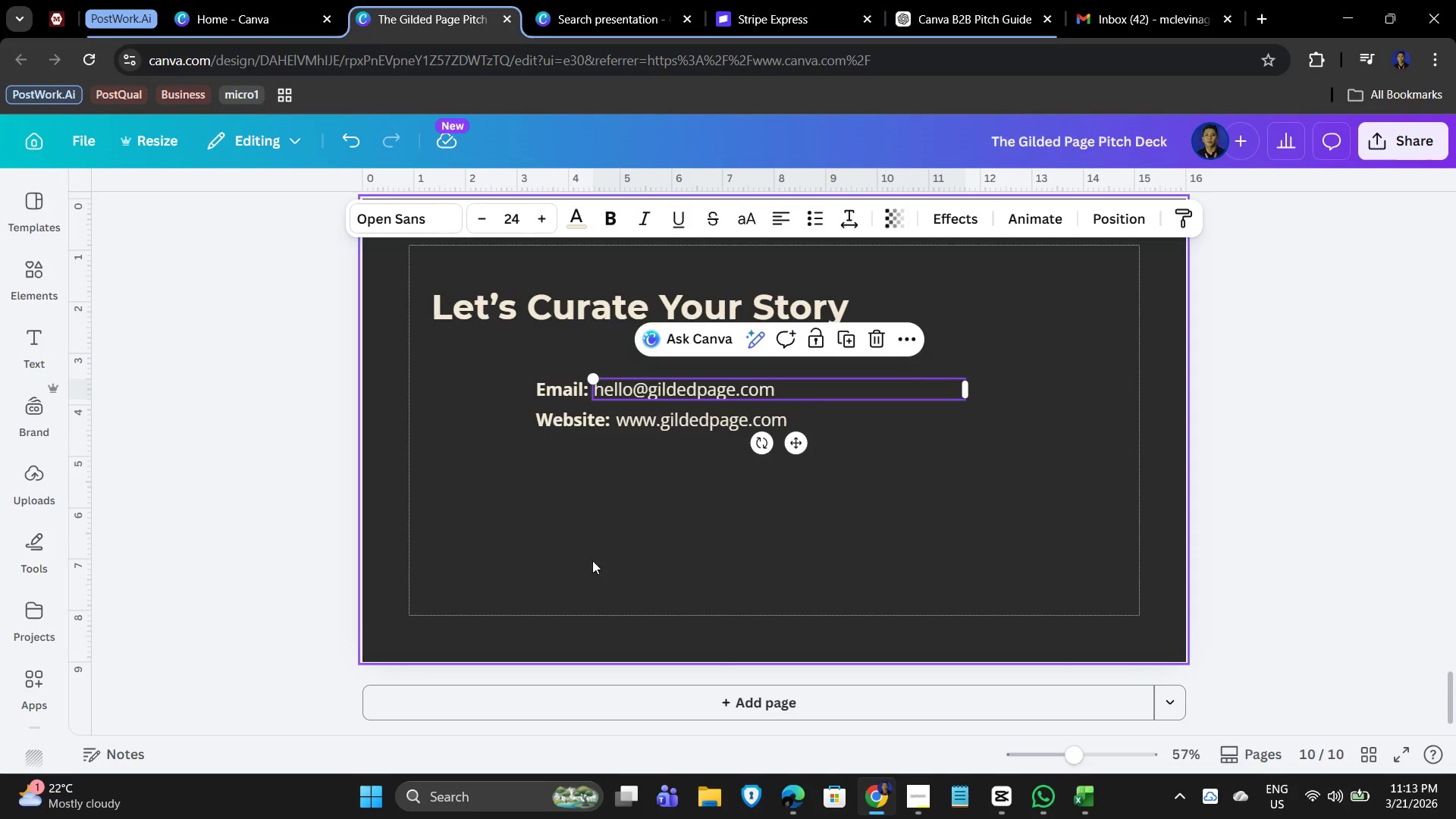 
left_click_drag(start_coordinate=[472, 457], to_coordinate=[864, 336])
 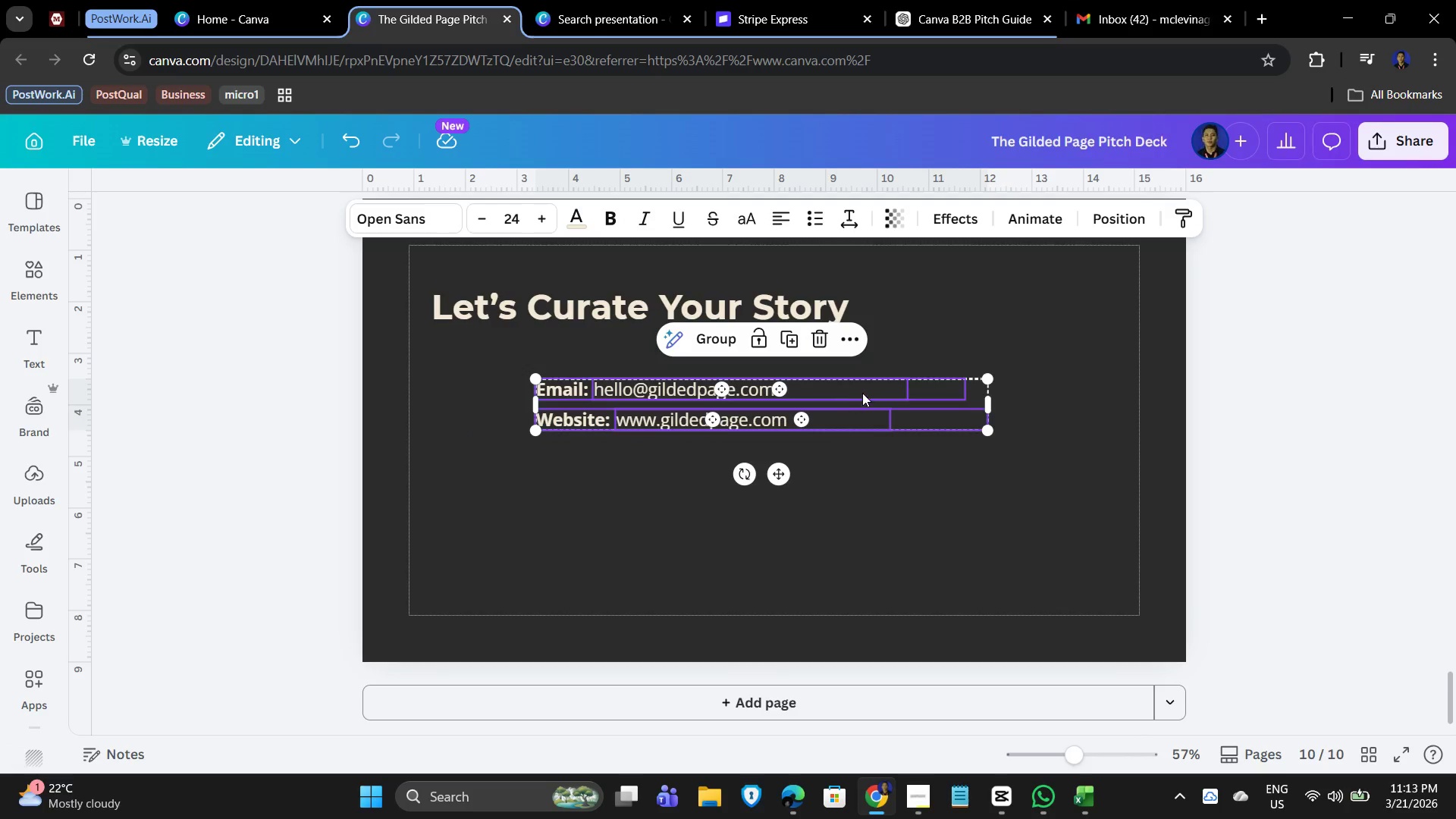 
left_click_drag(start_coordinate=[865, 391], to_coordinate=[758, 366])
 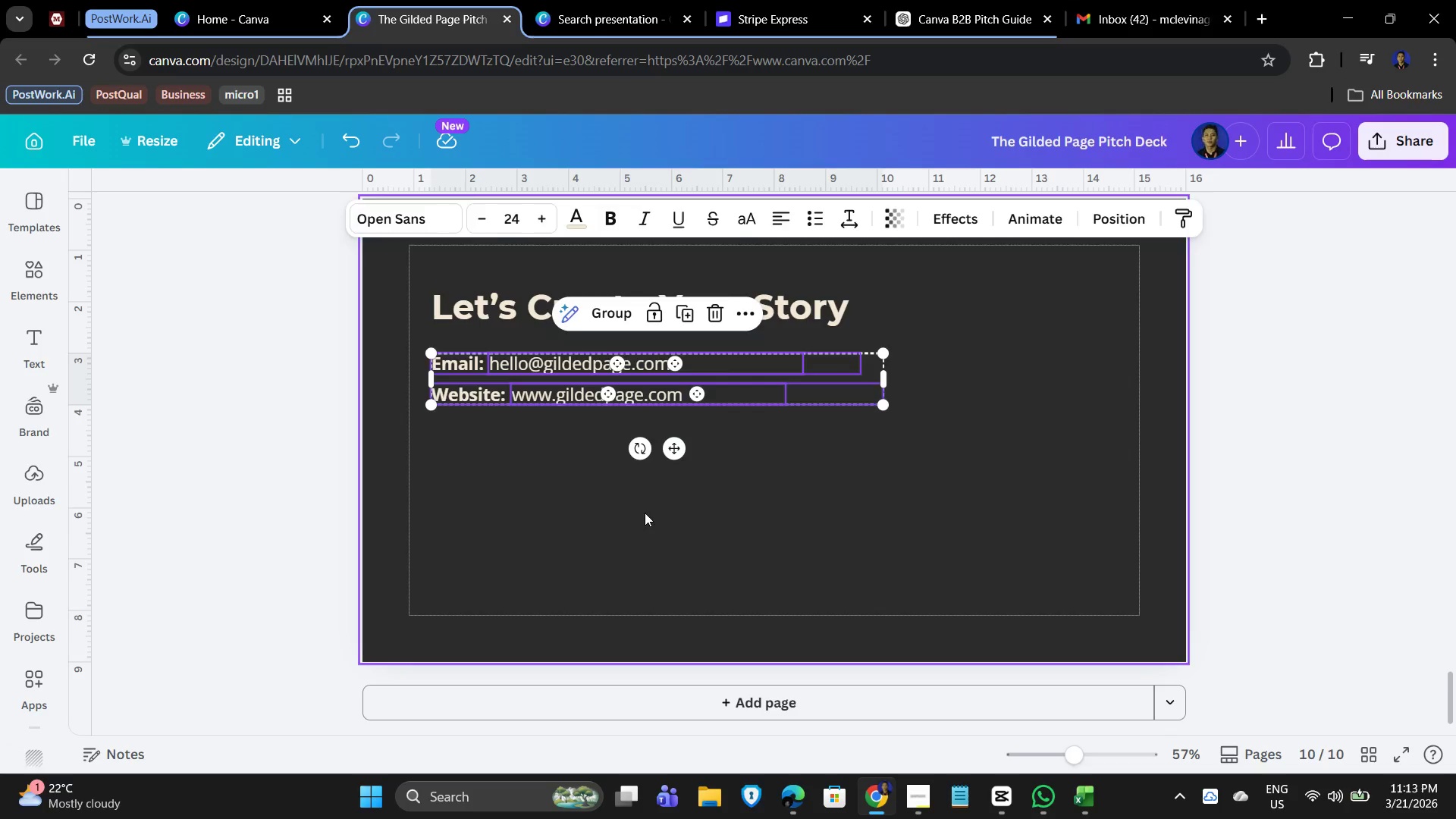 
scroll: coordinate [825, 570], scroll_direction: up, amount: 2.0
 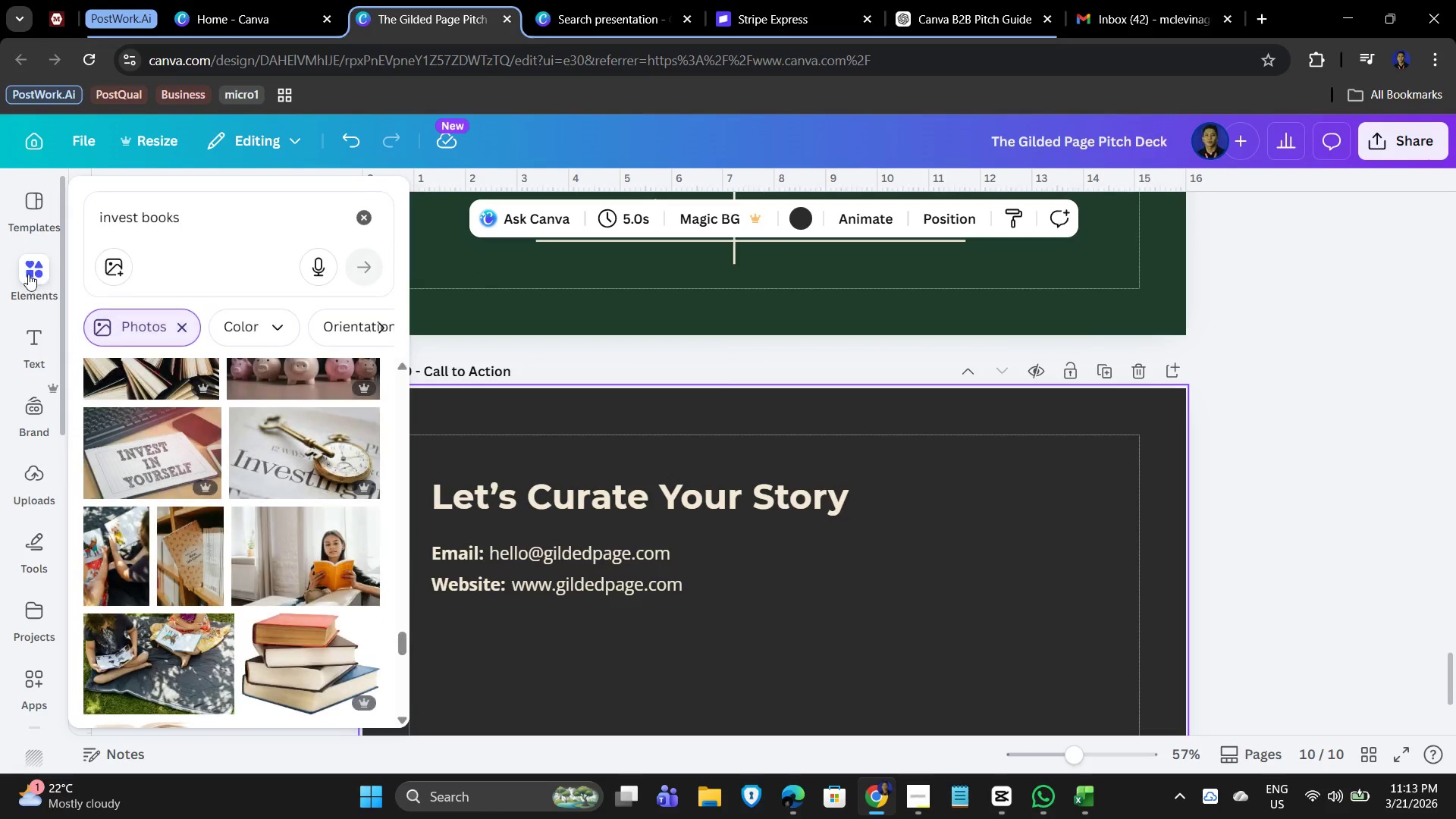 
left_click_drag(start_coordinate=[224, 208], to_coordinate=[64, 203])
 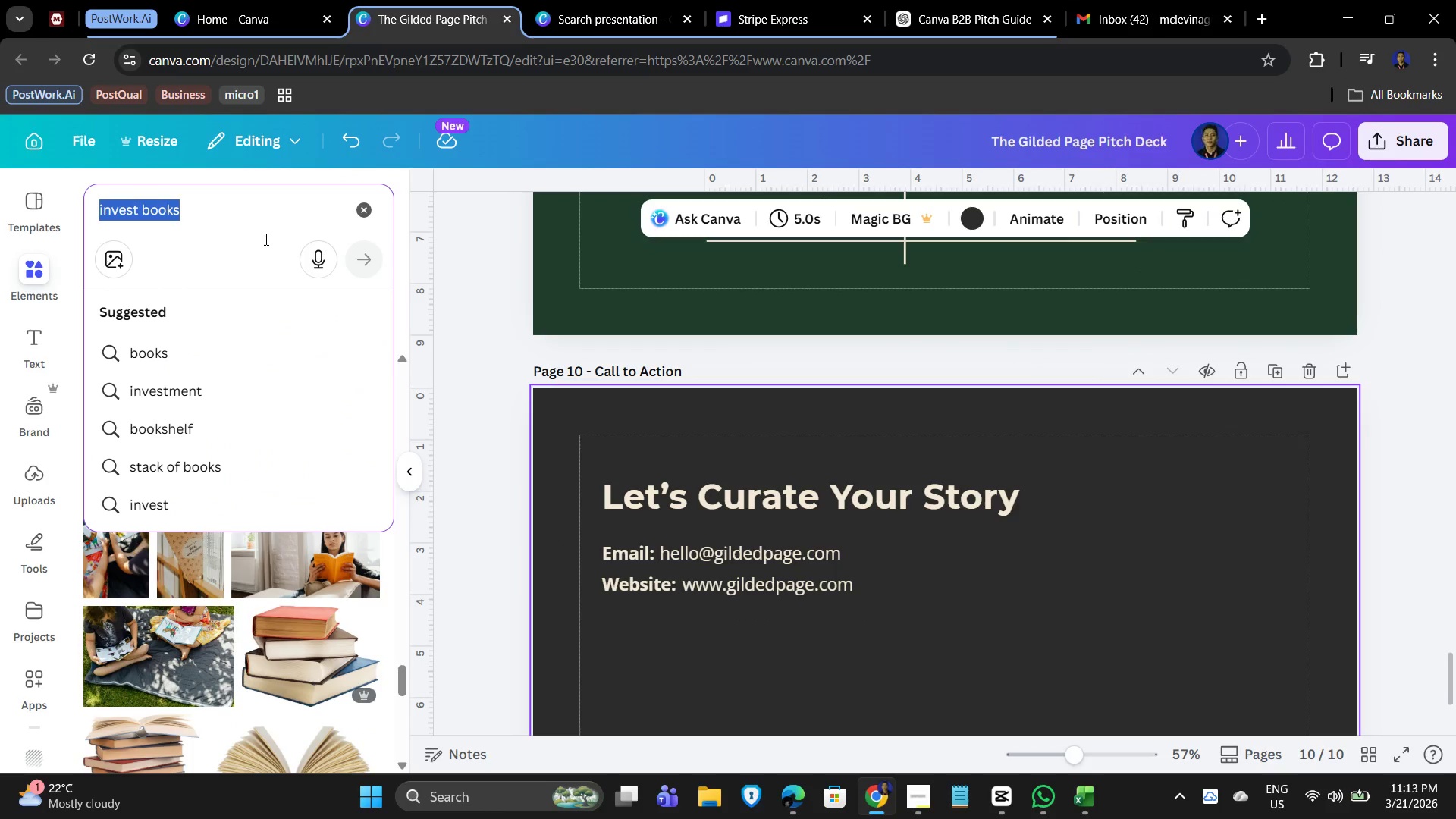 
type(elegant accent)
 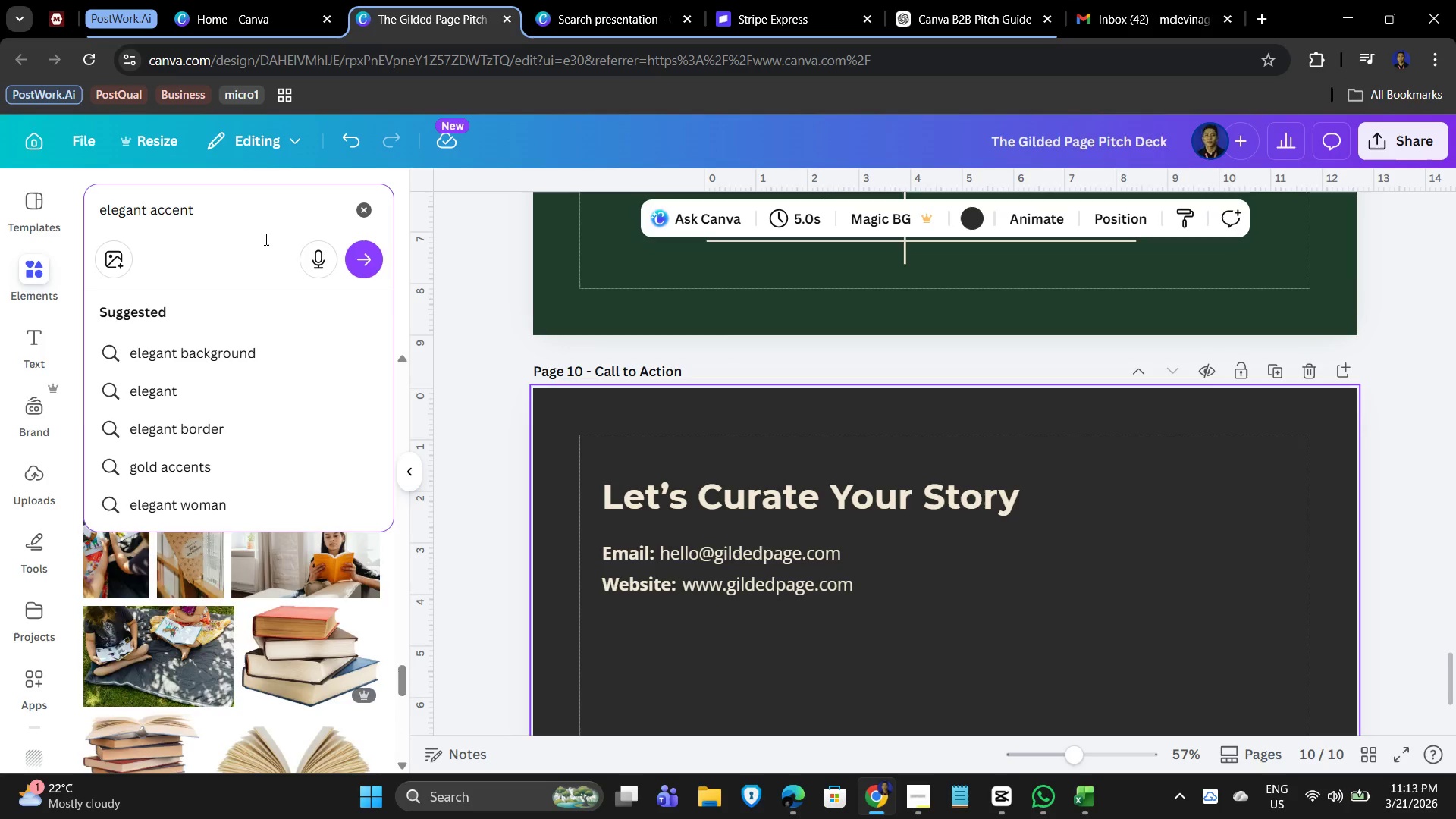 
key(Enter)
 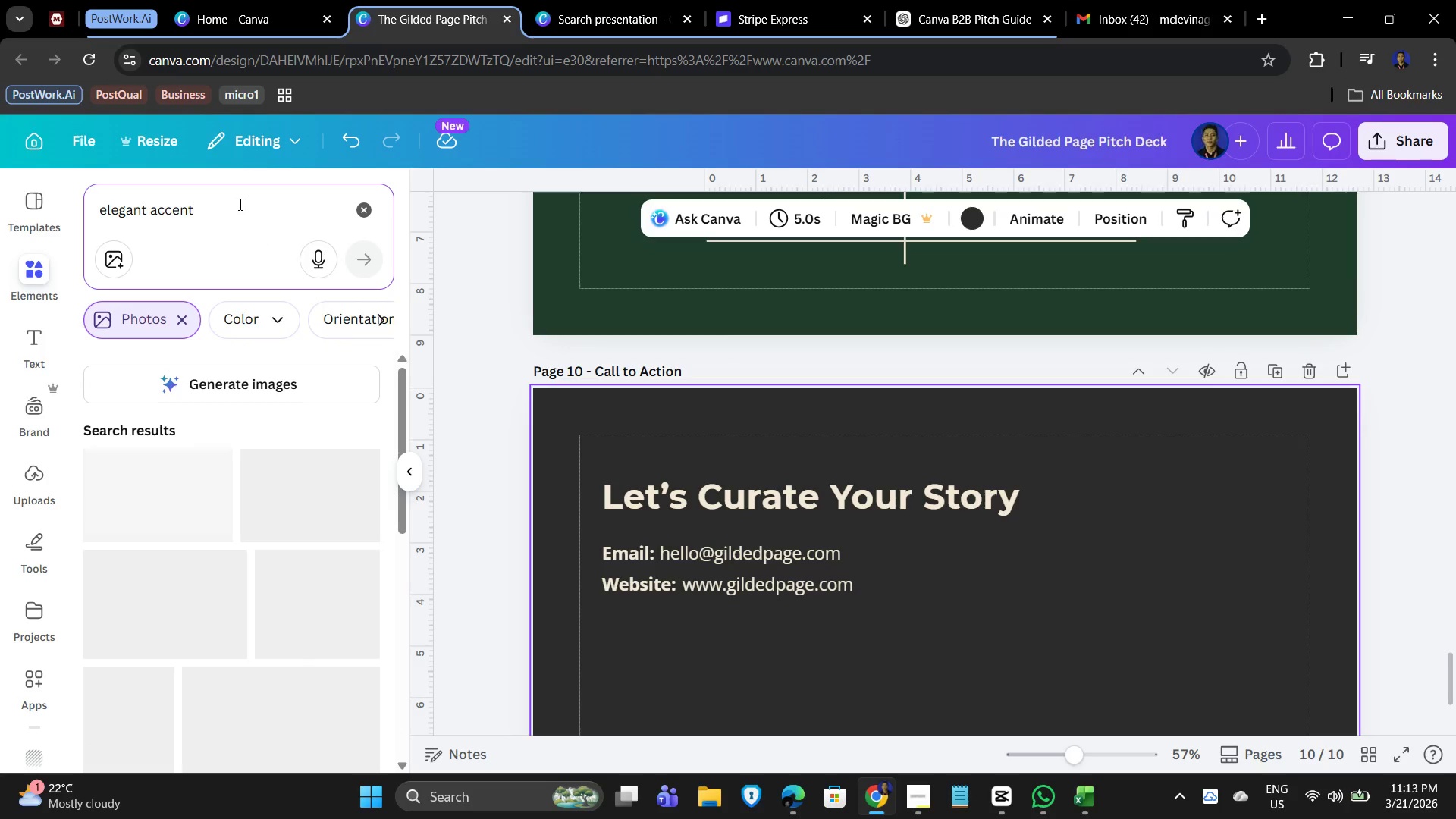 
wait(5.16)
 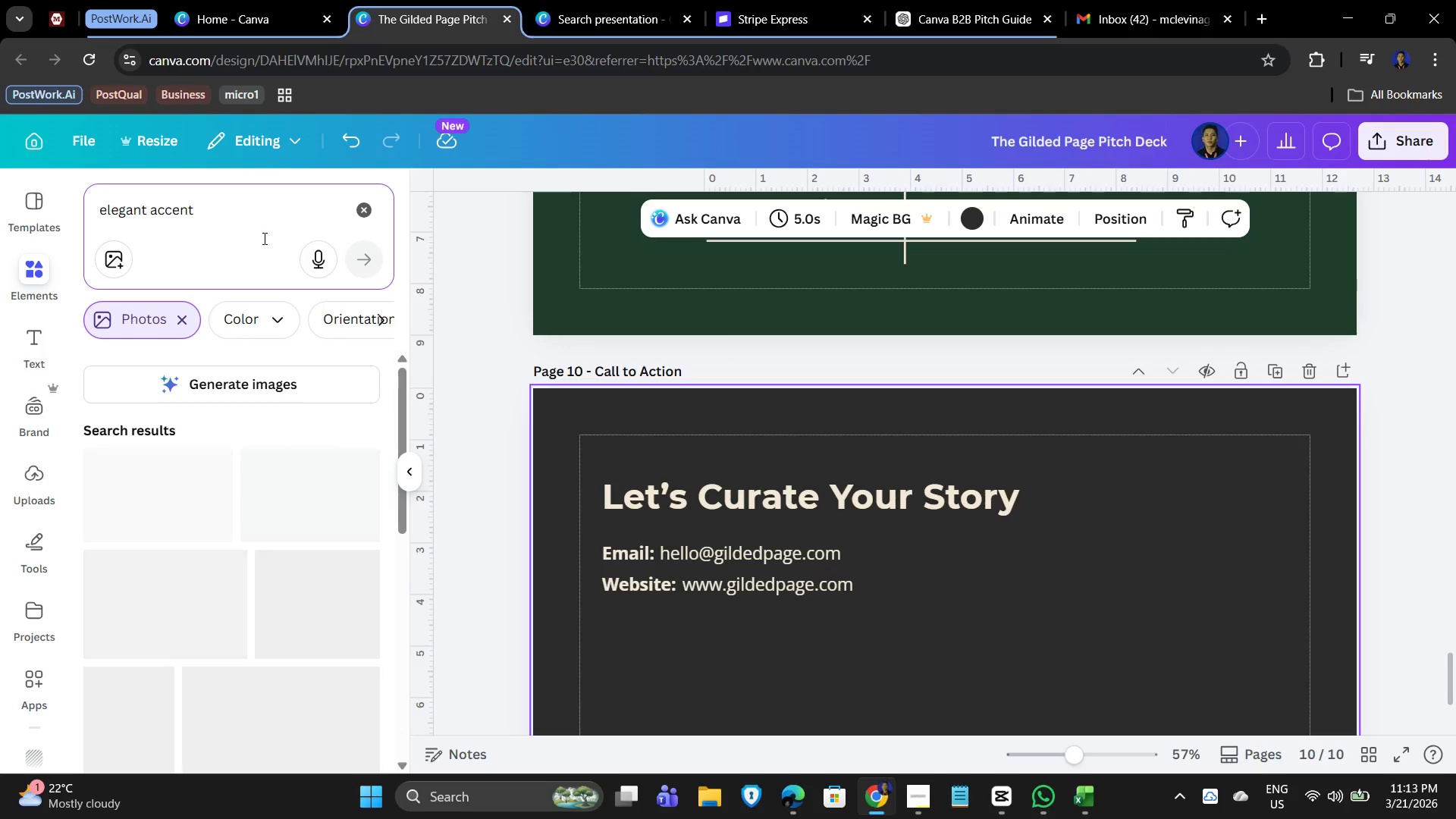 
scroll: coordinate [190, 588], scroll_direction: down, amount: 8.0
 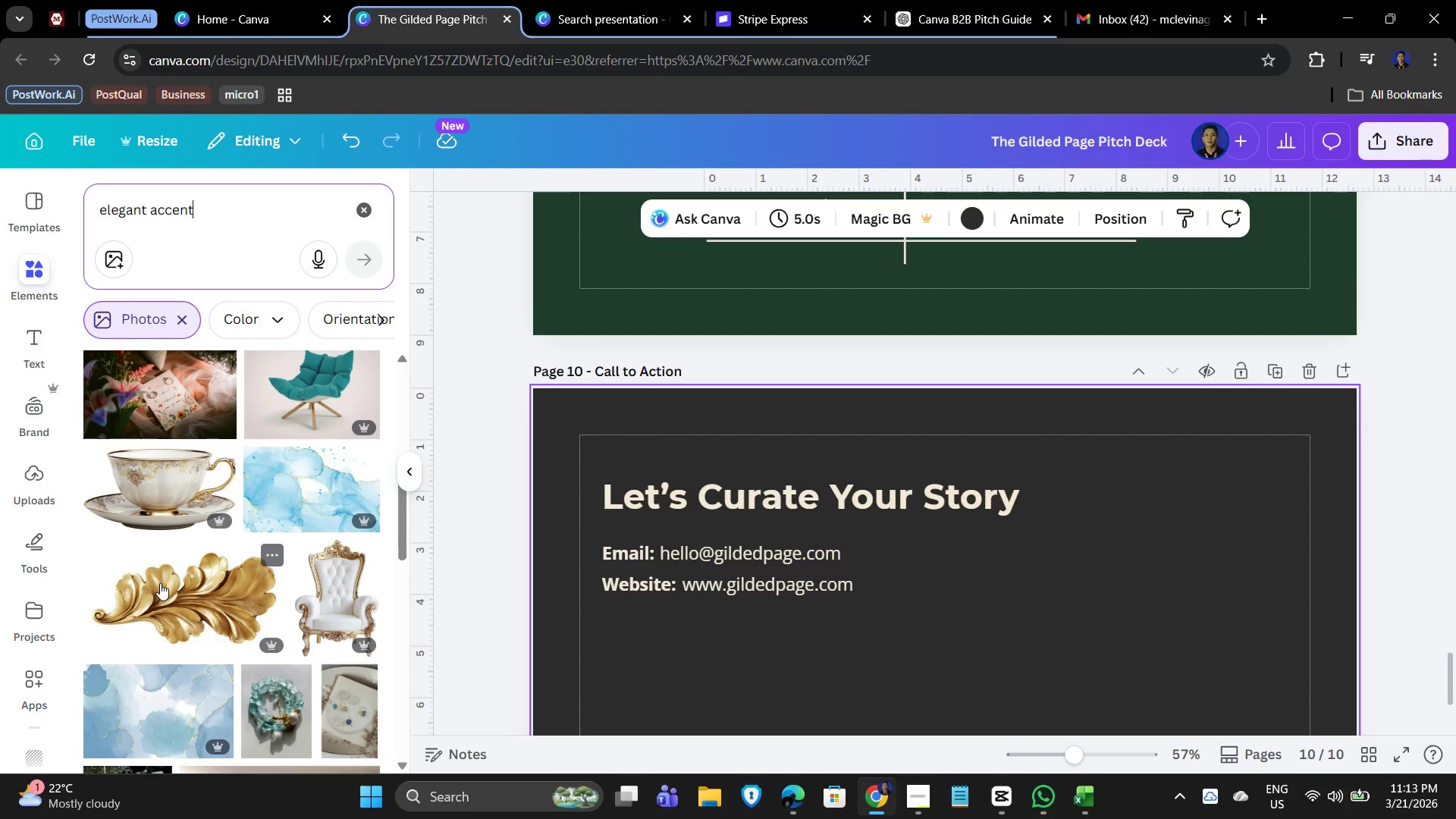 
scroll: coordinate [209, 538], scroll_direction: up, amount: 4.0
 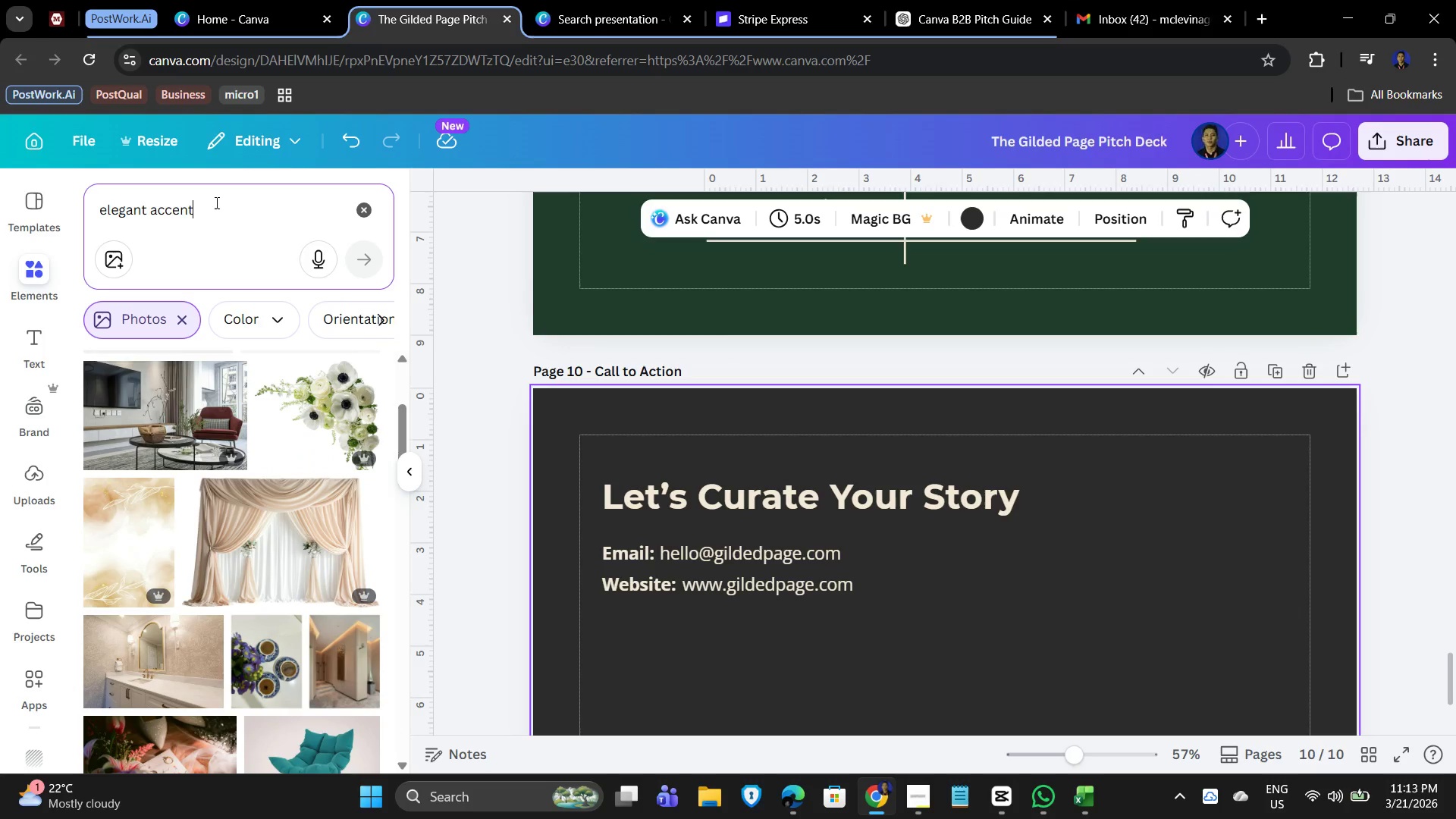 
left_click([218, 202])
 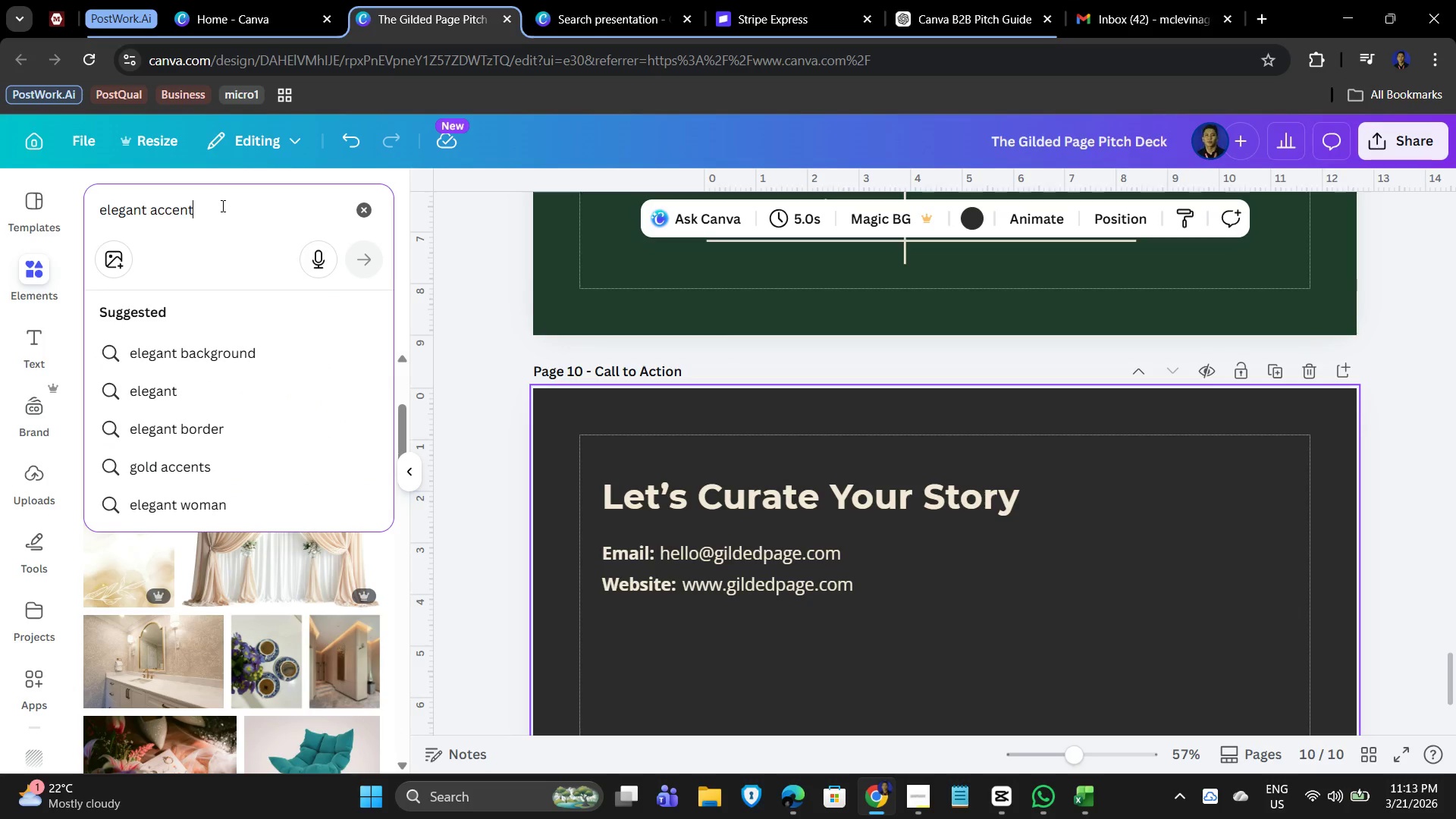 
type( curate)
 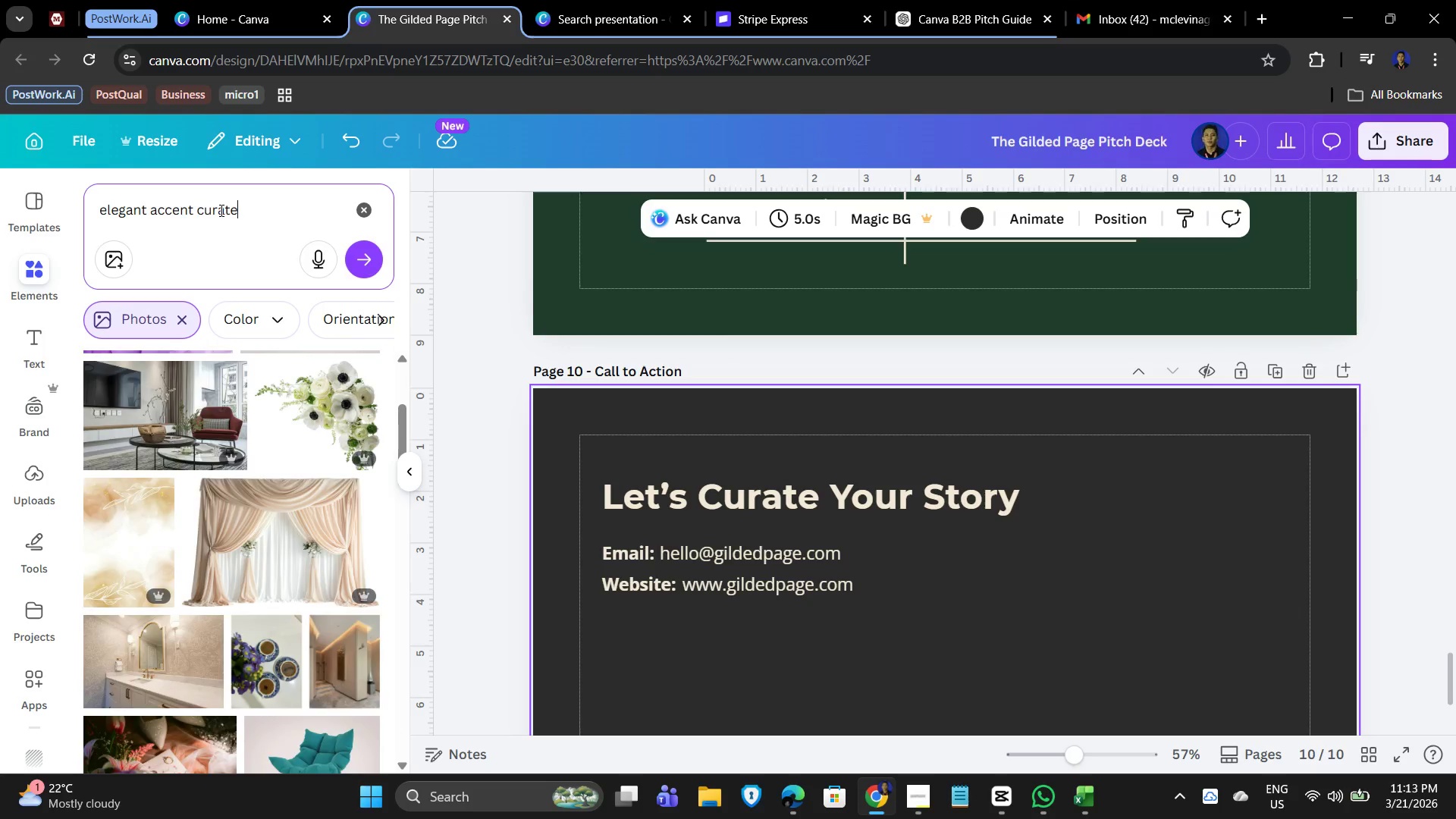 
key(Enter)
 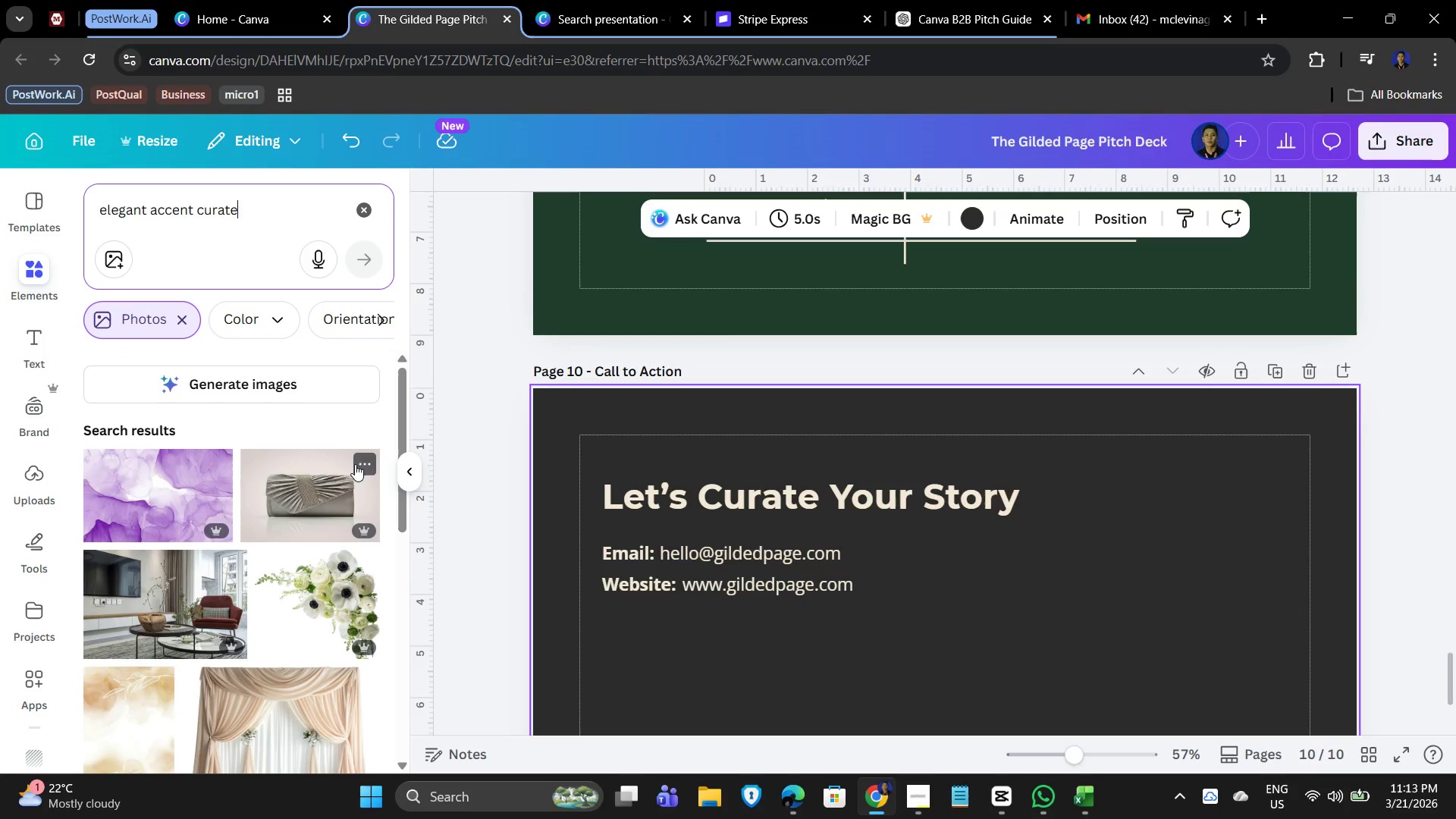 
scroll: coordinate [149, 600], scroll_direction: down, amount: 13.0
 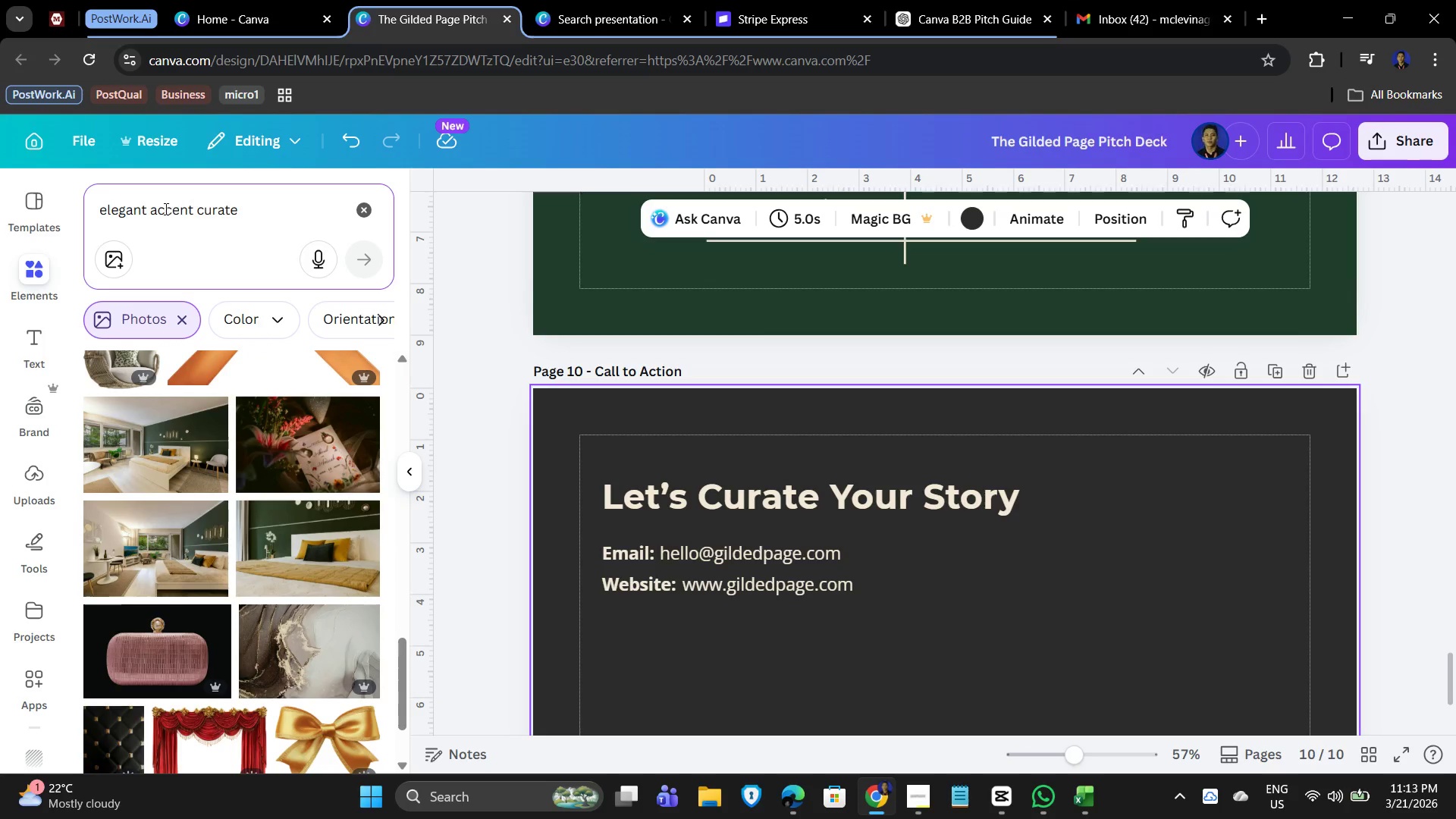 
left_click_drag(start_coordinate=[150, 209], to_coordinate=[64, 193])
 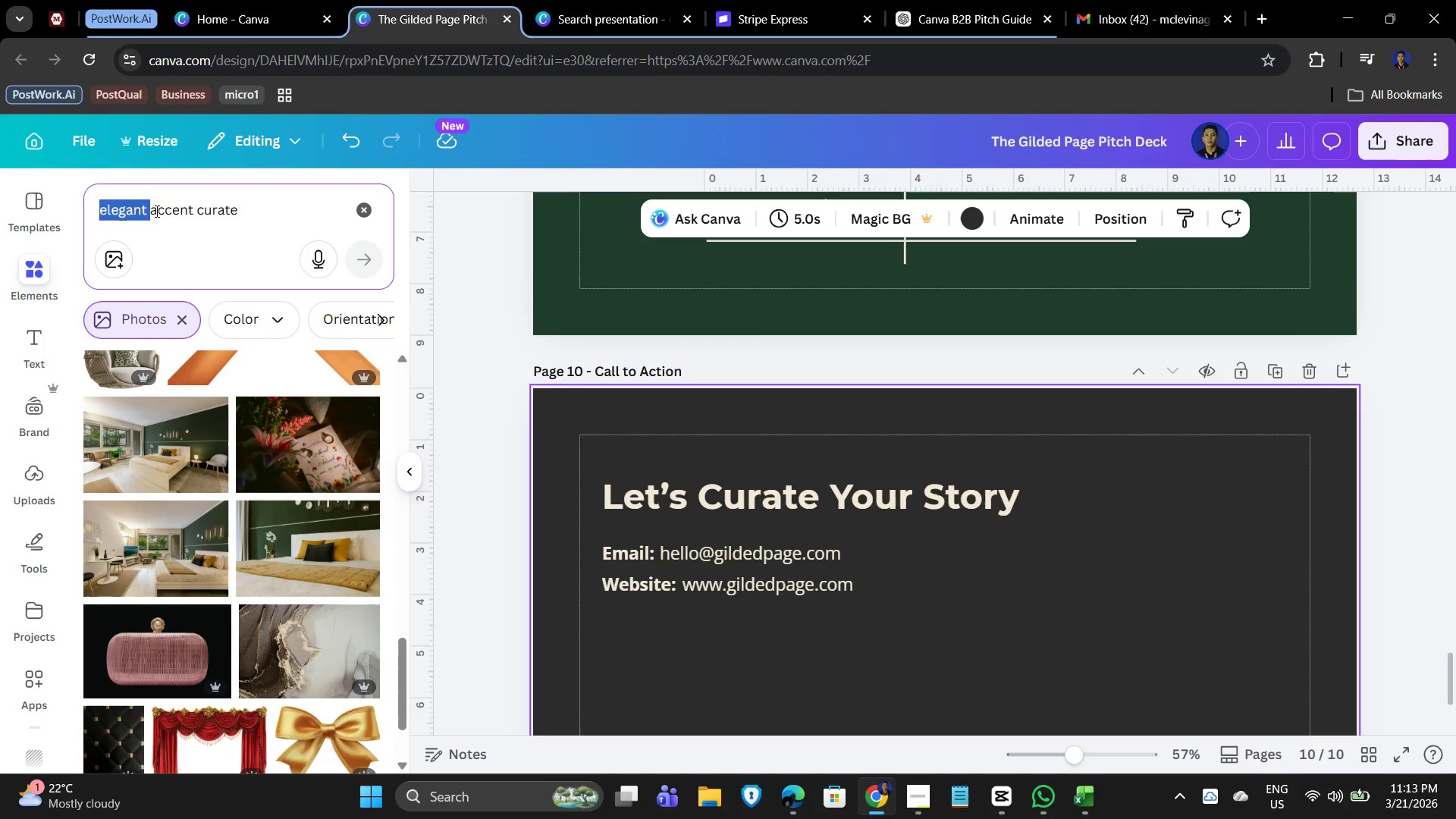 
key(Control+X)
 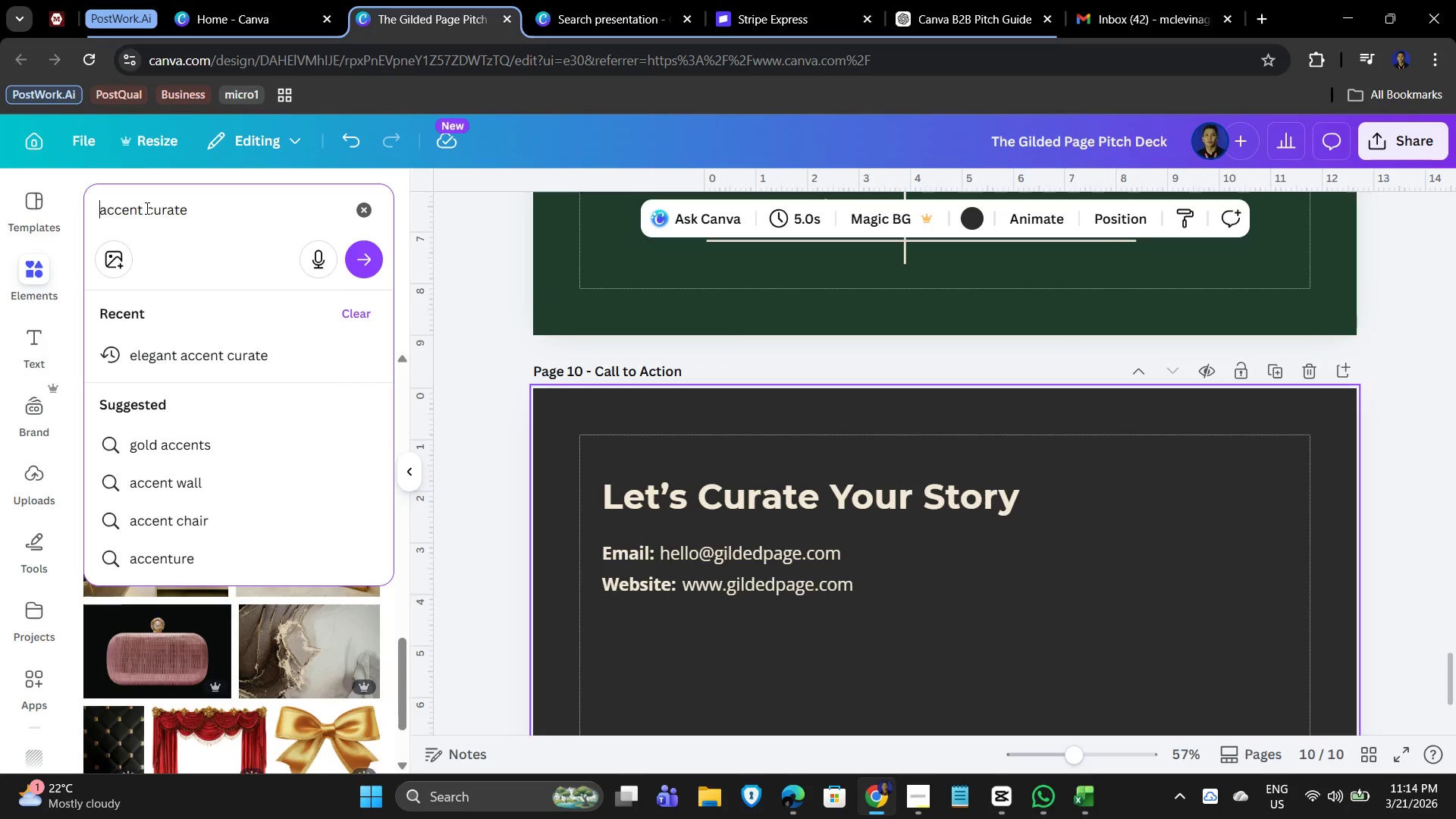 
left_click([193, 206])
 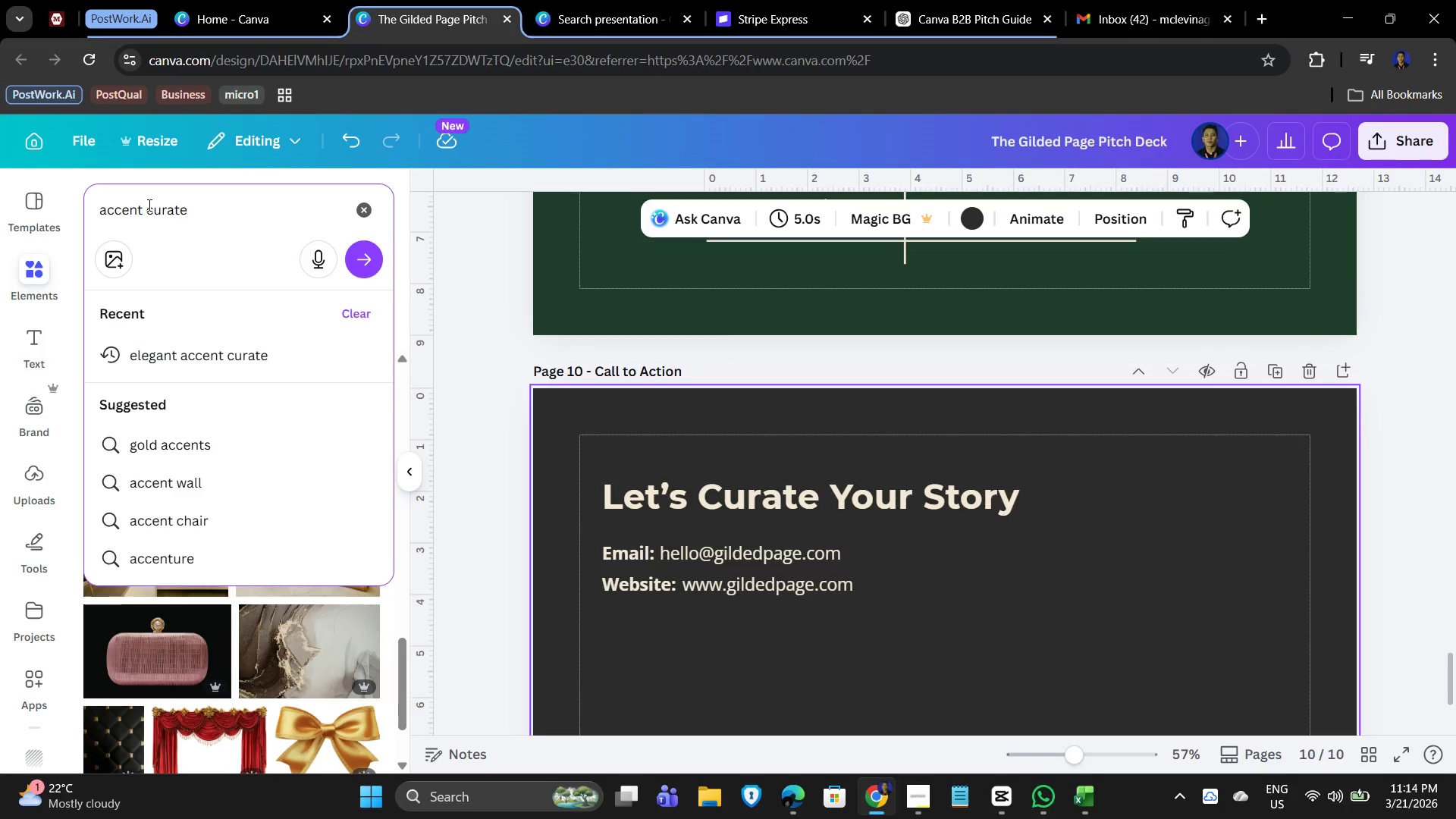 
left_click([147, 204])
 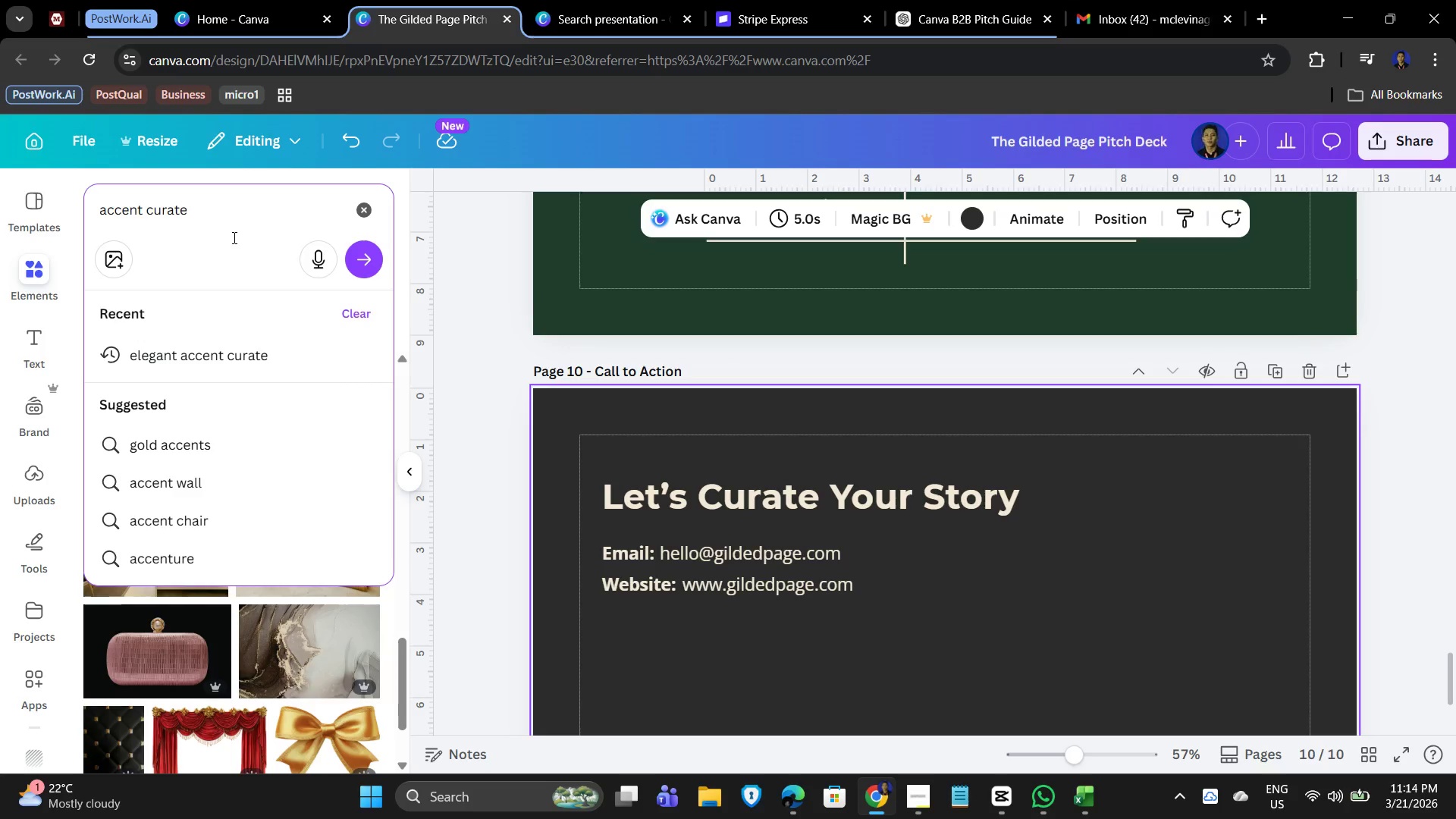 
key(Control+V)
 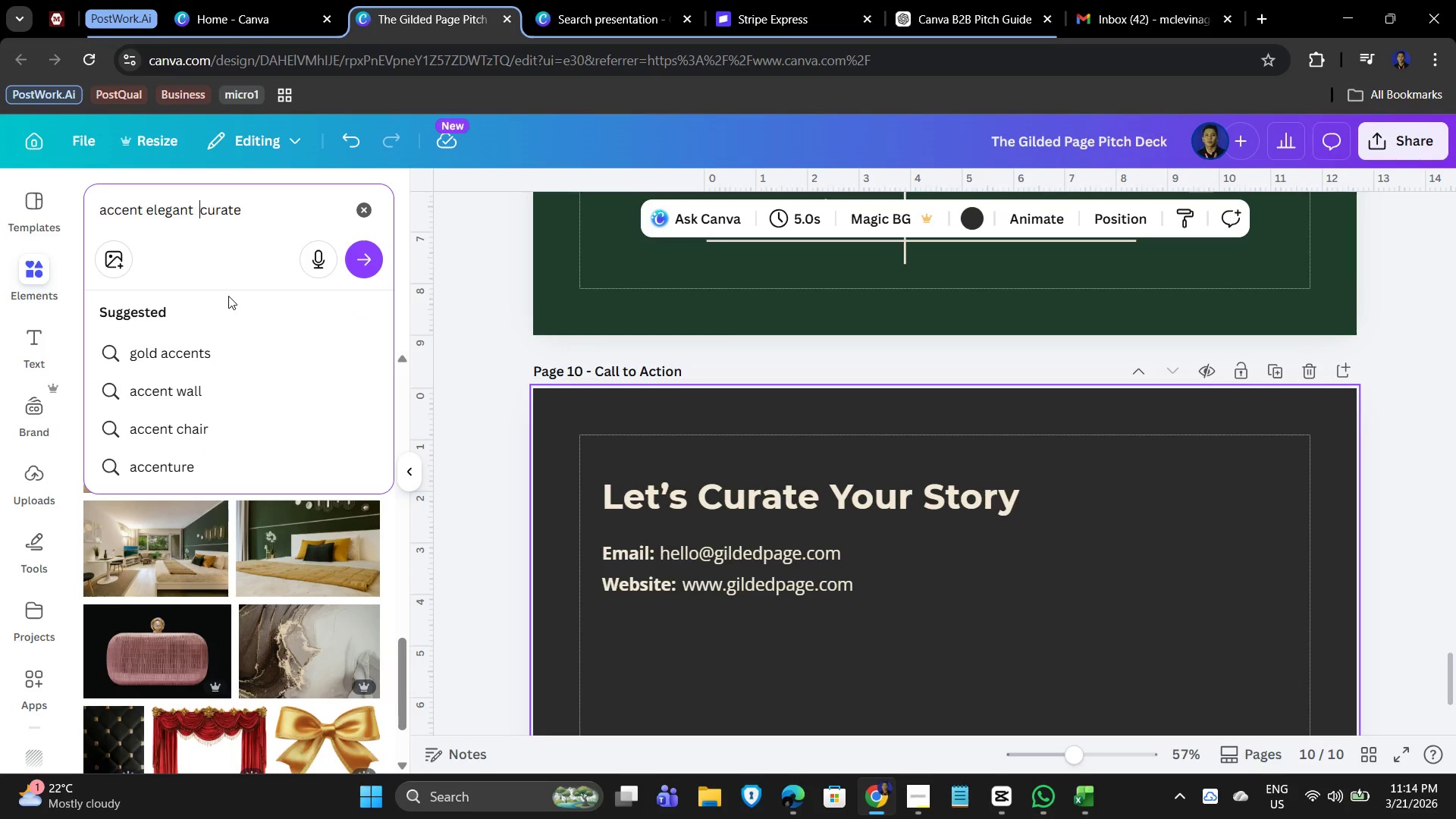 
key(Space)
 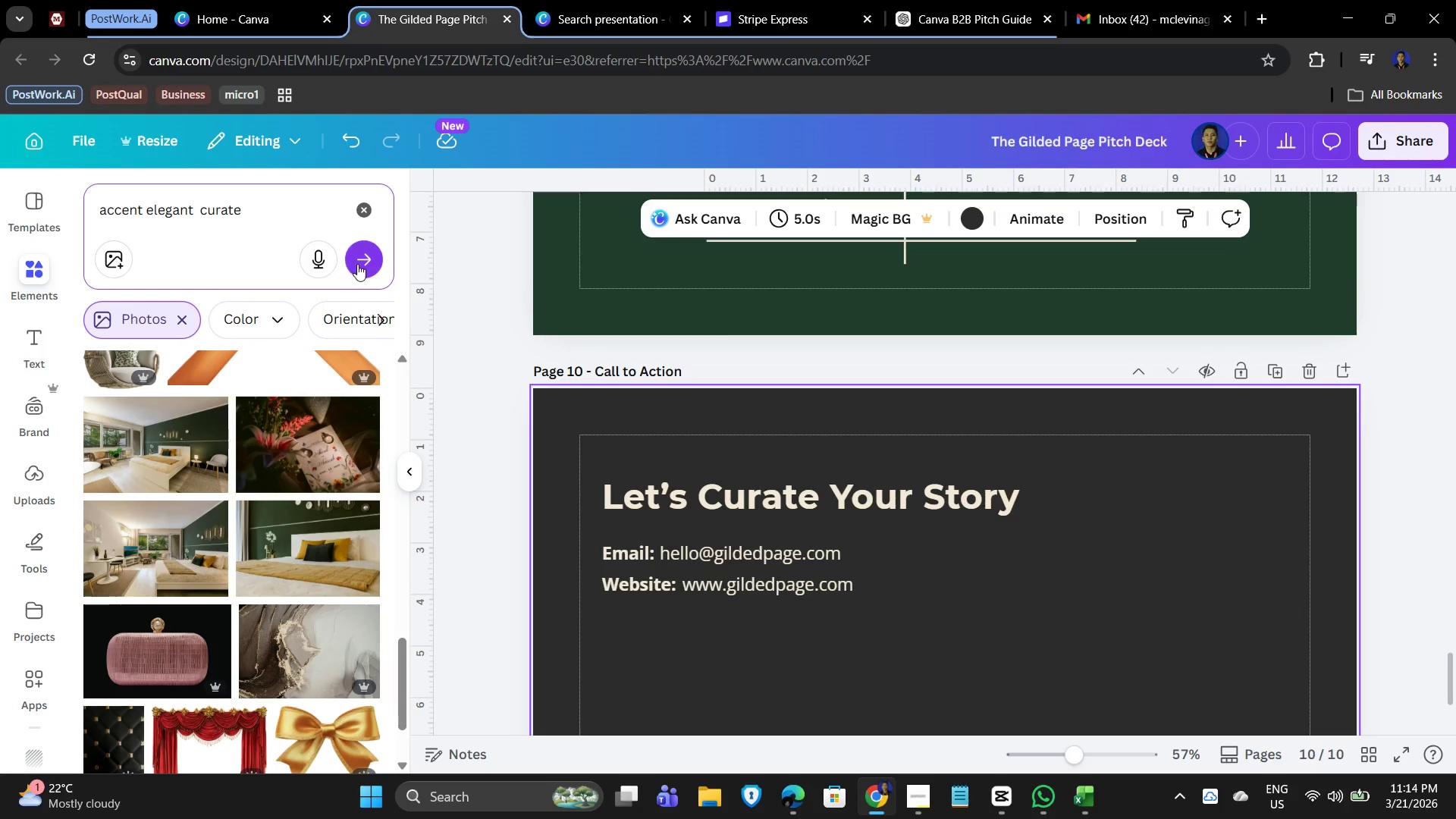 
left_click([366, 259])
 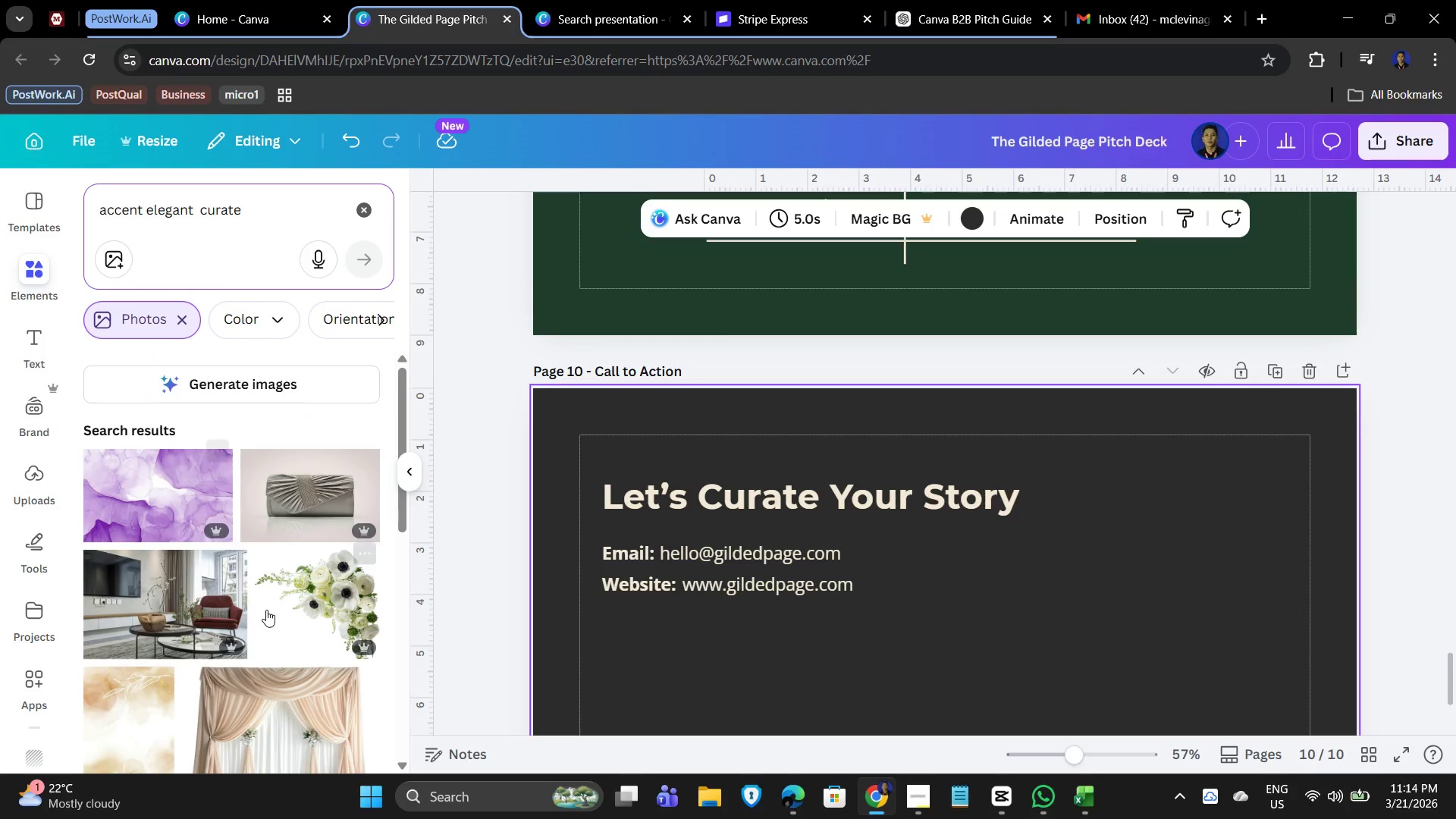 
scroll: coordinate [213, 610], scroll_direction: down, amount: 15.0
 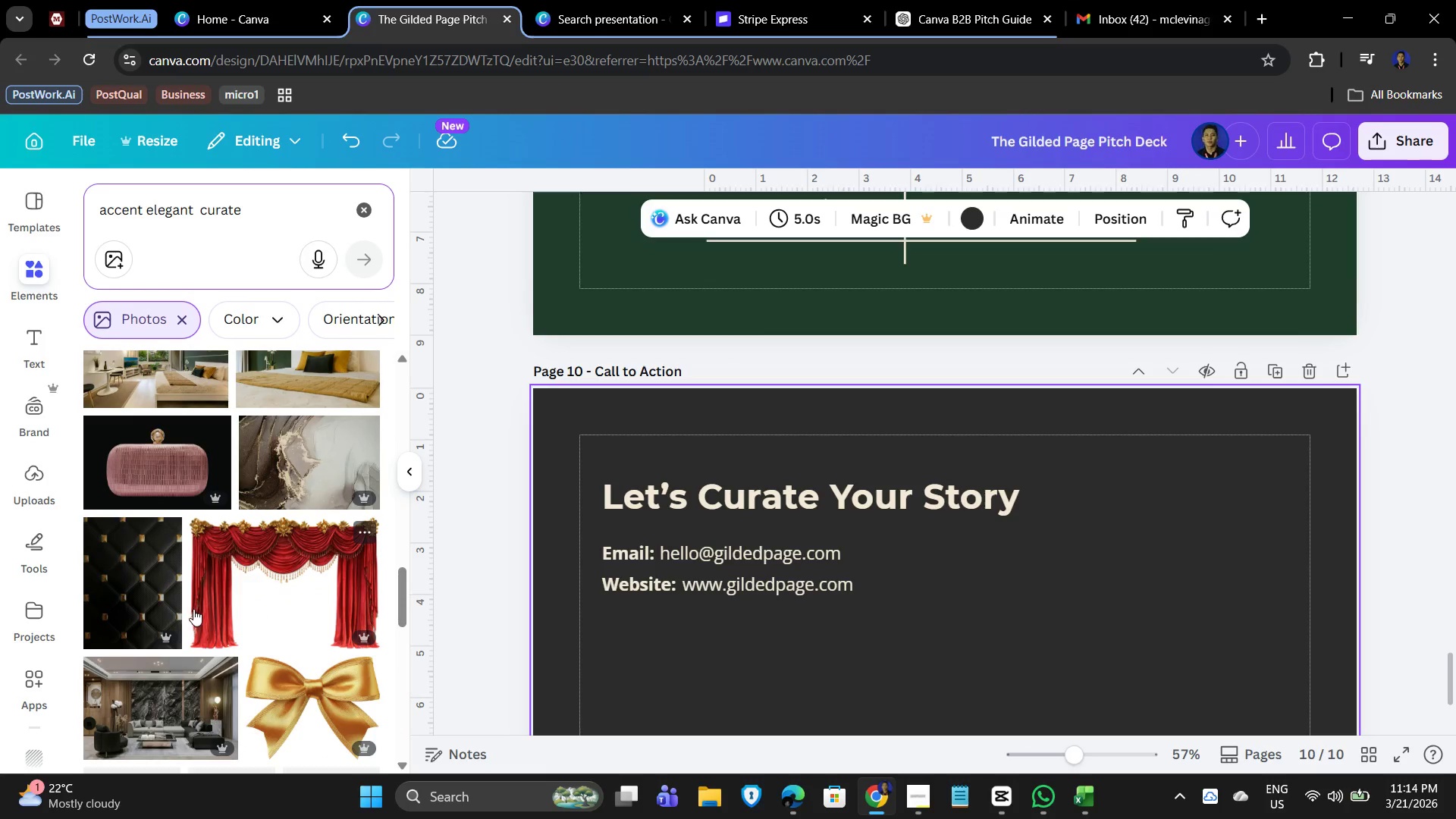 
scroll: coordinate [180, 615], scroll_direction: down, amount: 10.0
 